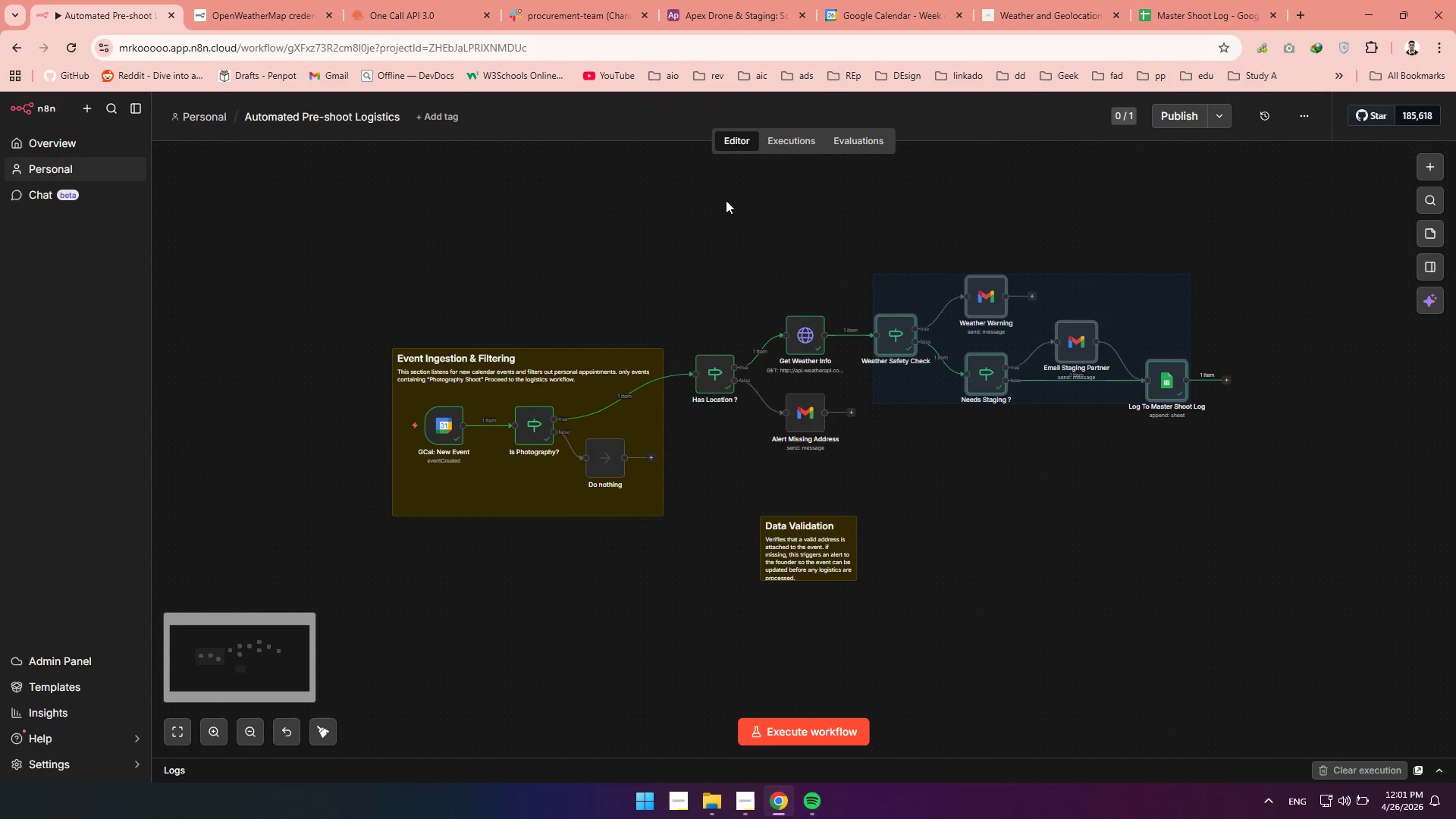 
left_click_drag(start_coordinate=[725, 199], to_coordinate=[1254, 423])
 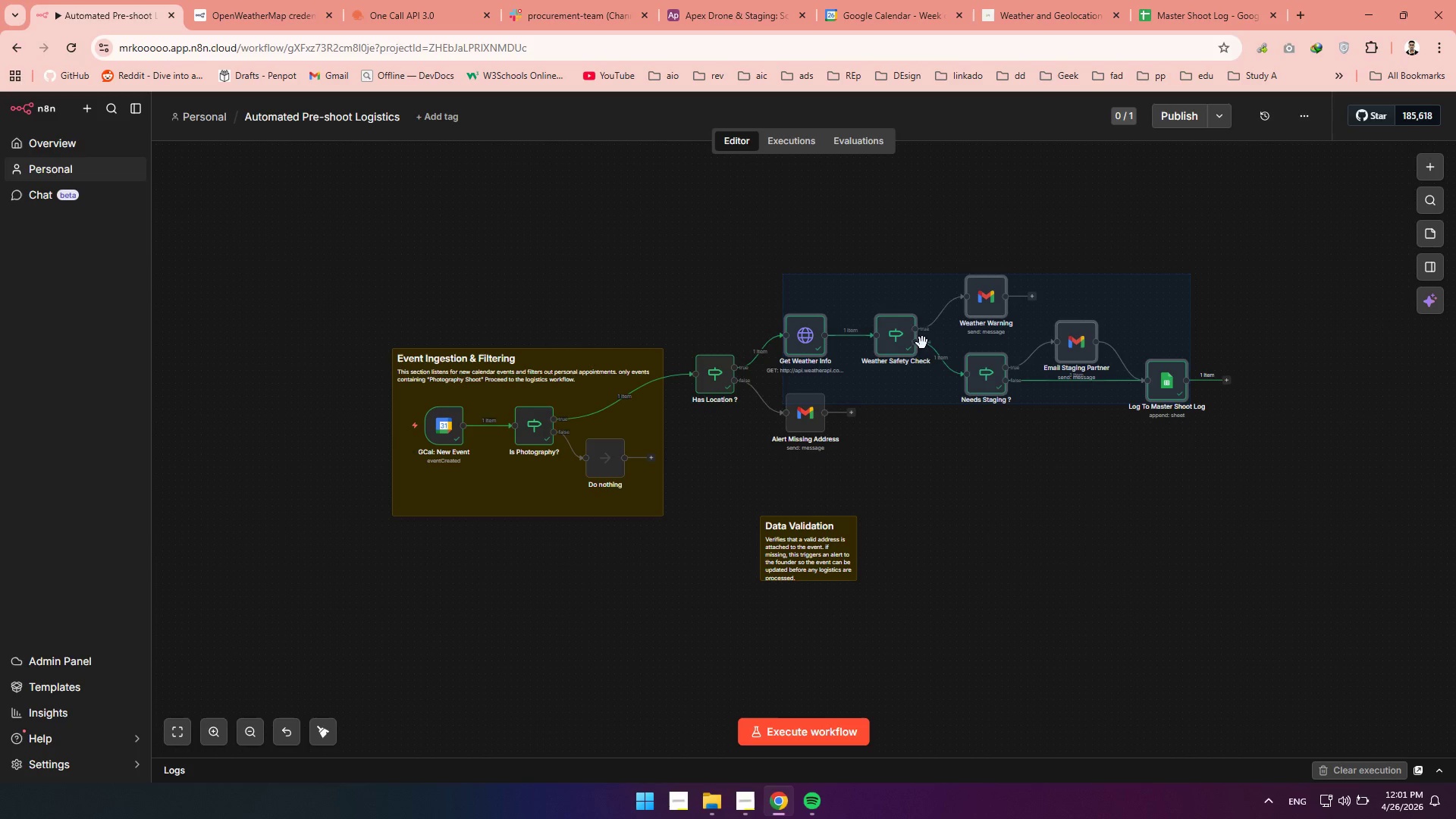 
left_click_drag(start_coordinate=[920, 343], to_coordinate=[1063, 293])
 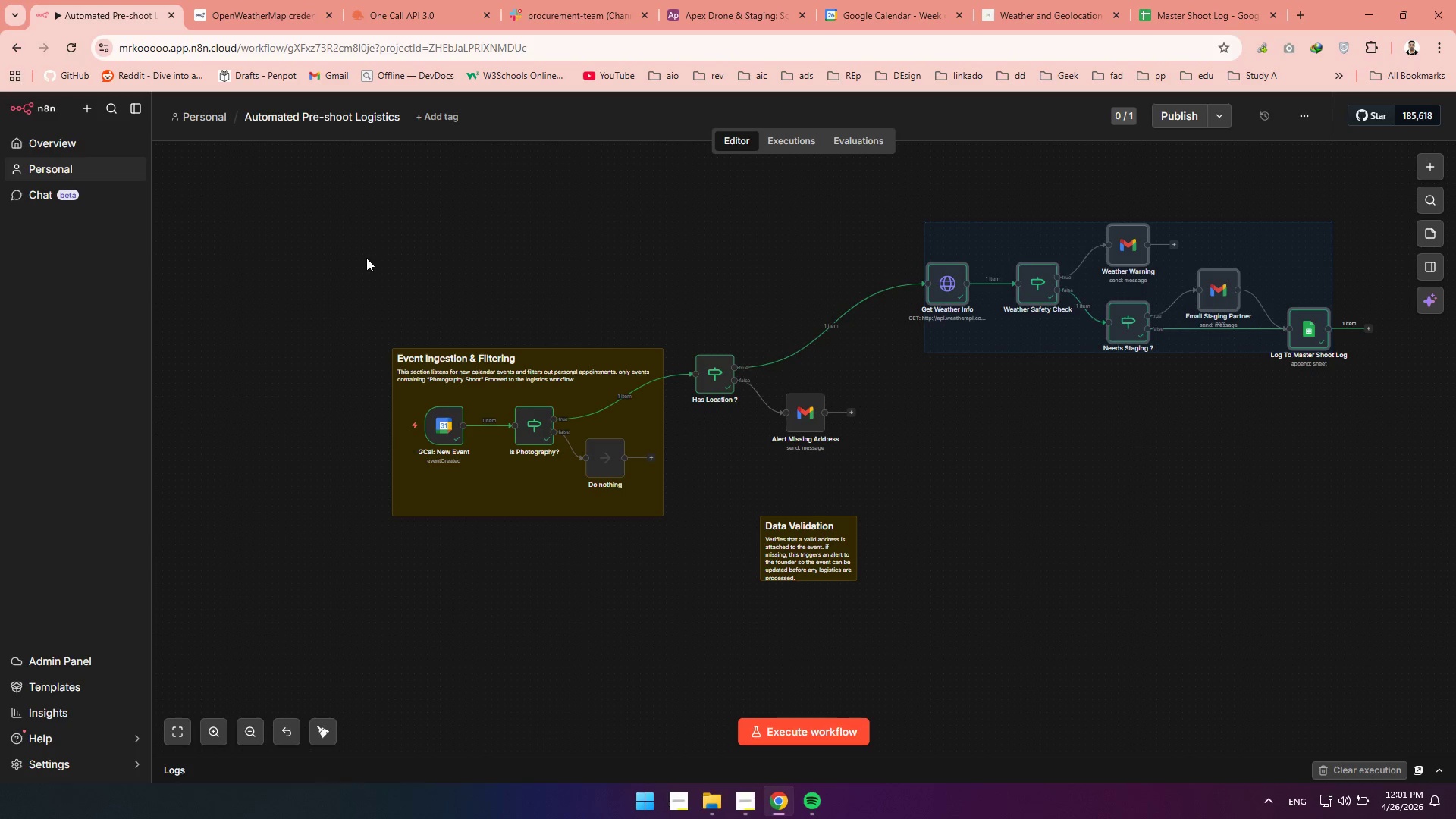 
left_click_drag(start_coordinate=[340, 262], to_coordinate=[693, 580])
 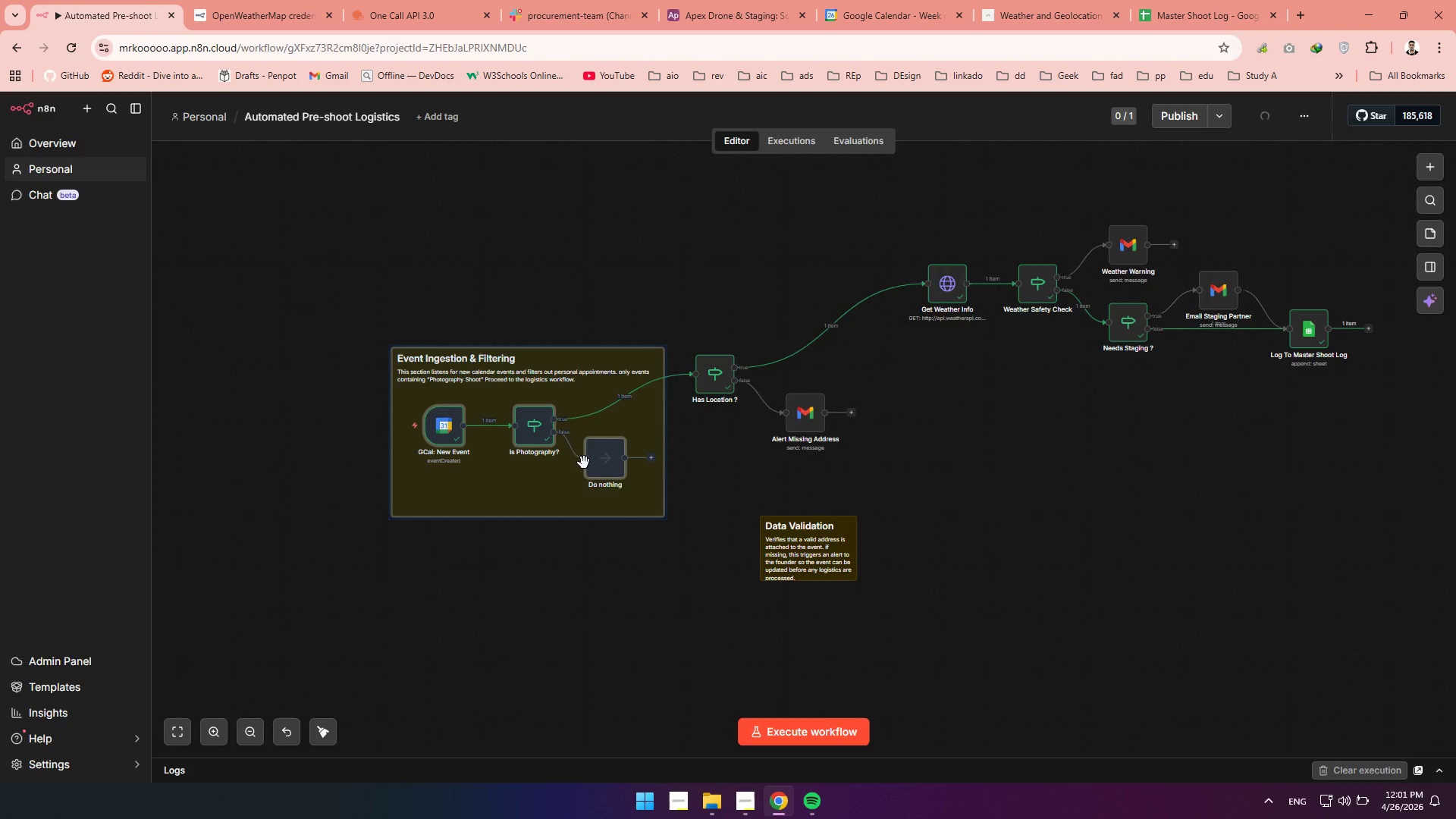 
left_click_drag(start_coordinate=[584, 462], to_coordinate=[521, 462])
 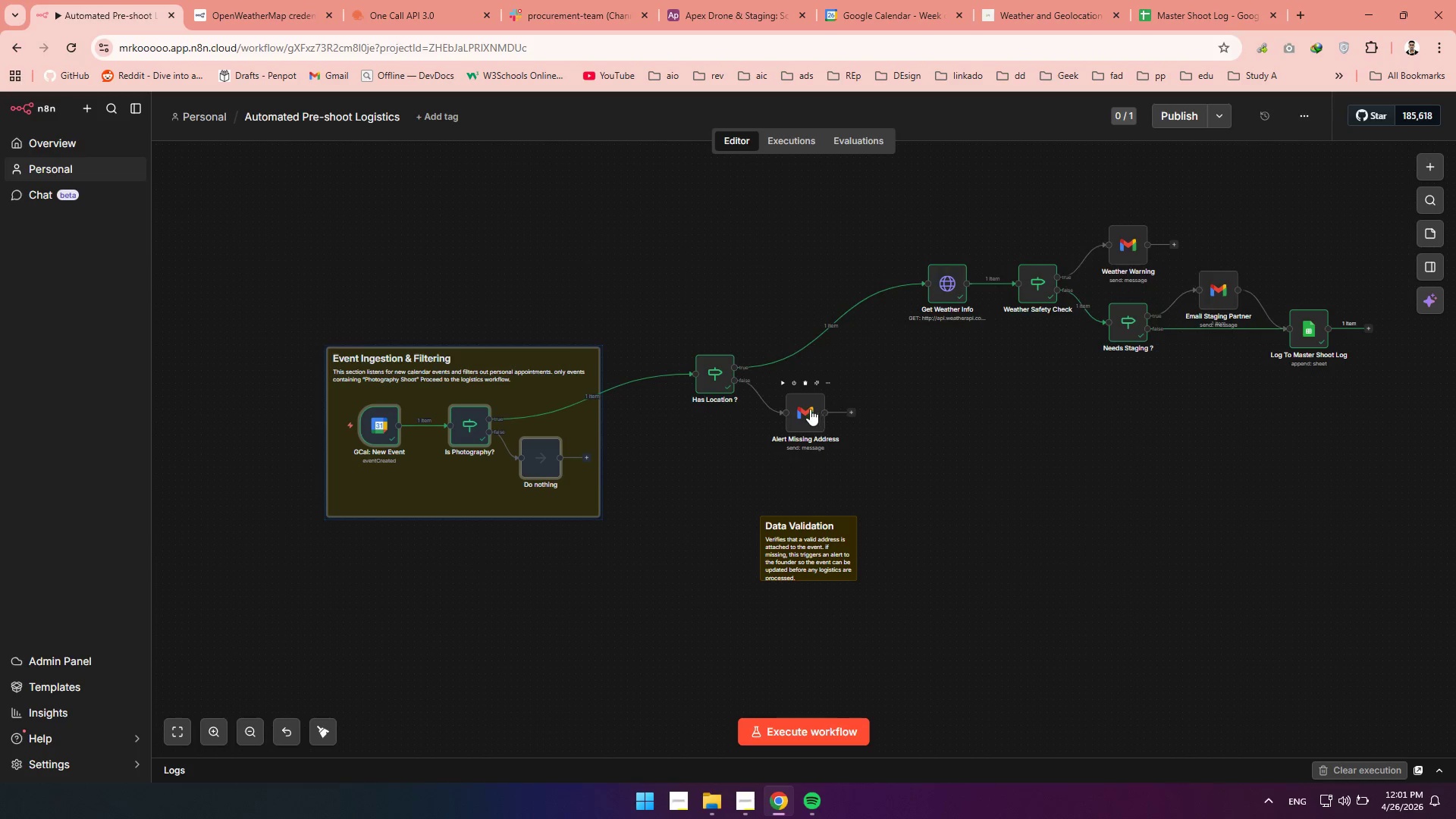 
left_click_drag(start_coordinate=[808, 410], to_coordinate=[799, 403])
 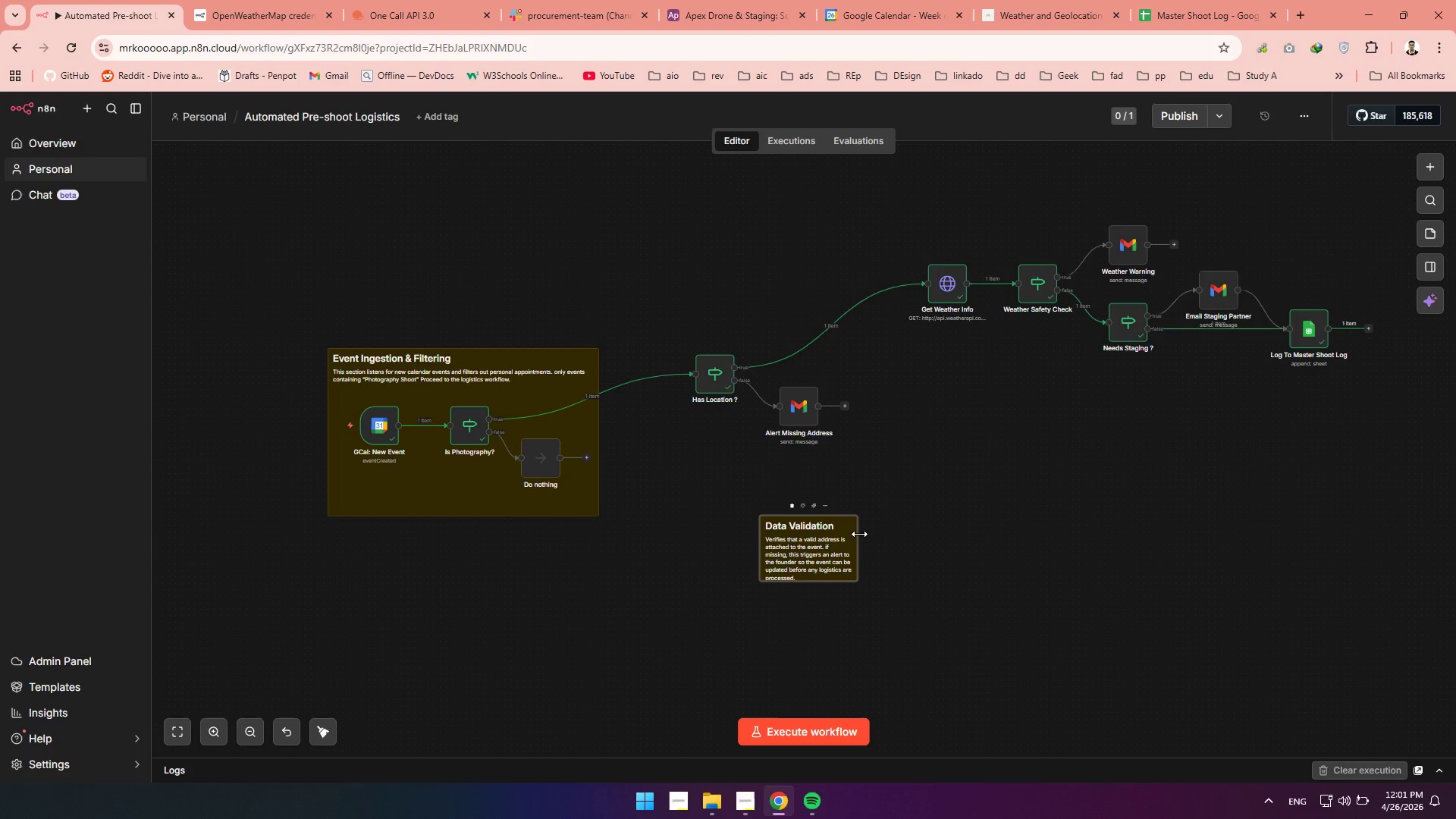 
left_click_drag(start_coordinate=[859, 537], to_coordinate=[945, 522])
 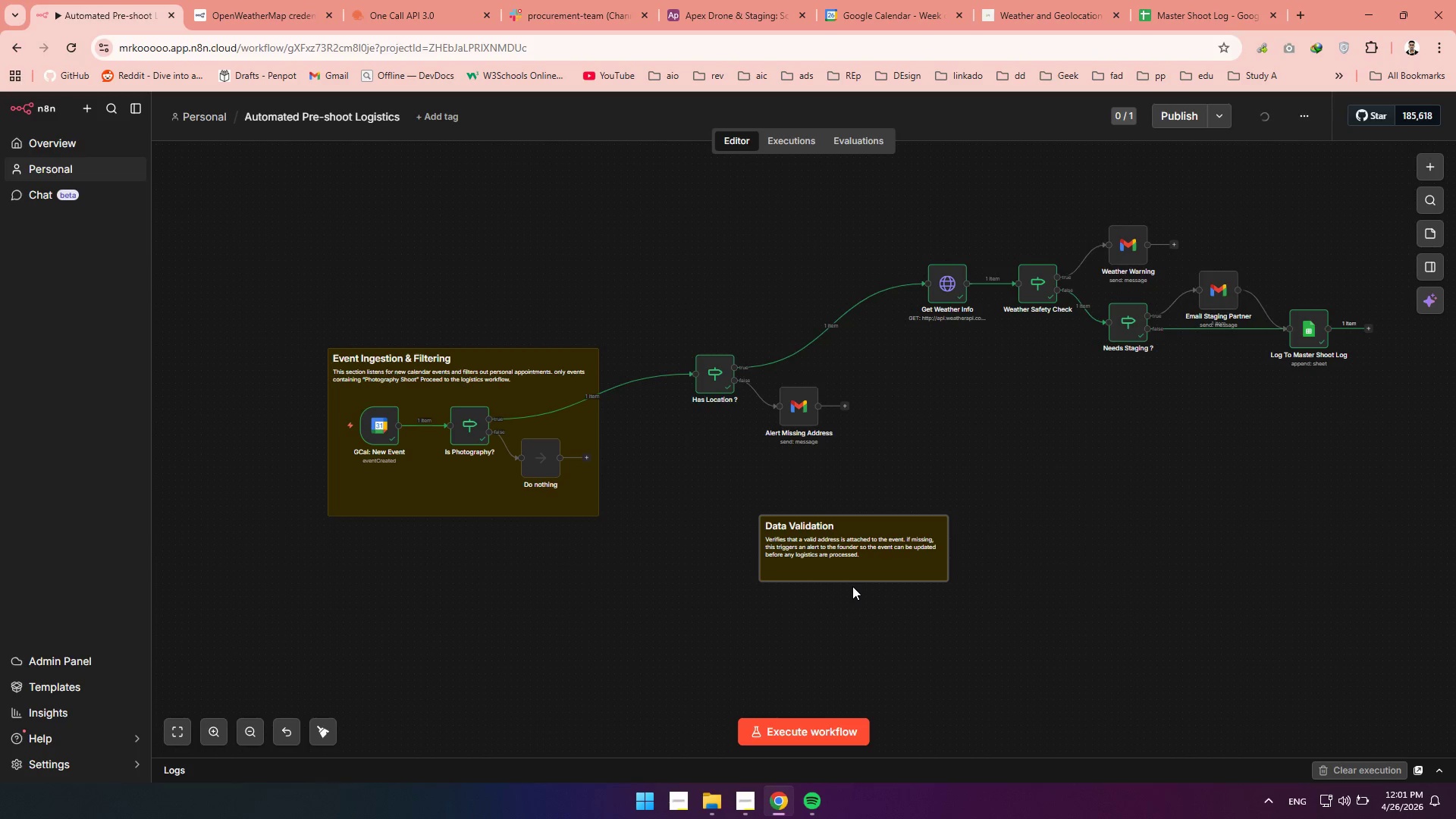 
left_click_drag(start_coordinate=[852, 579], to_coordinate=[864, 632])
 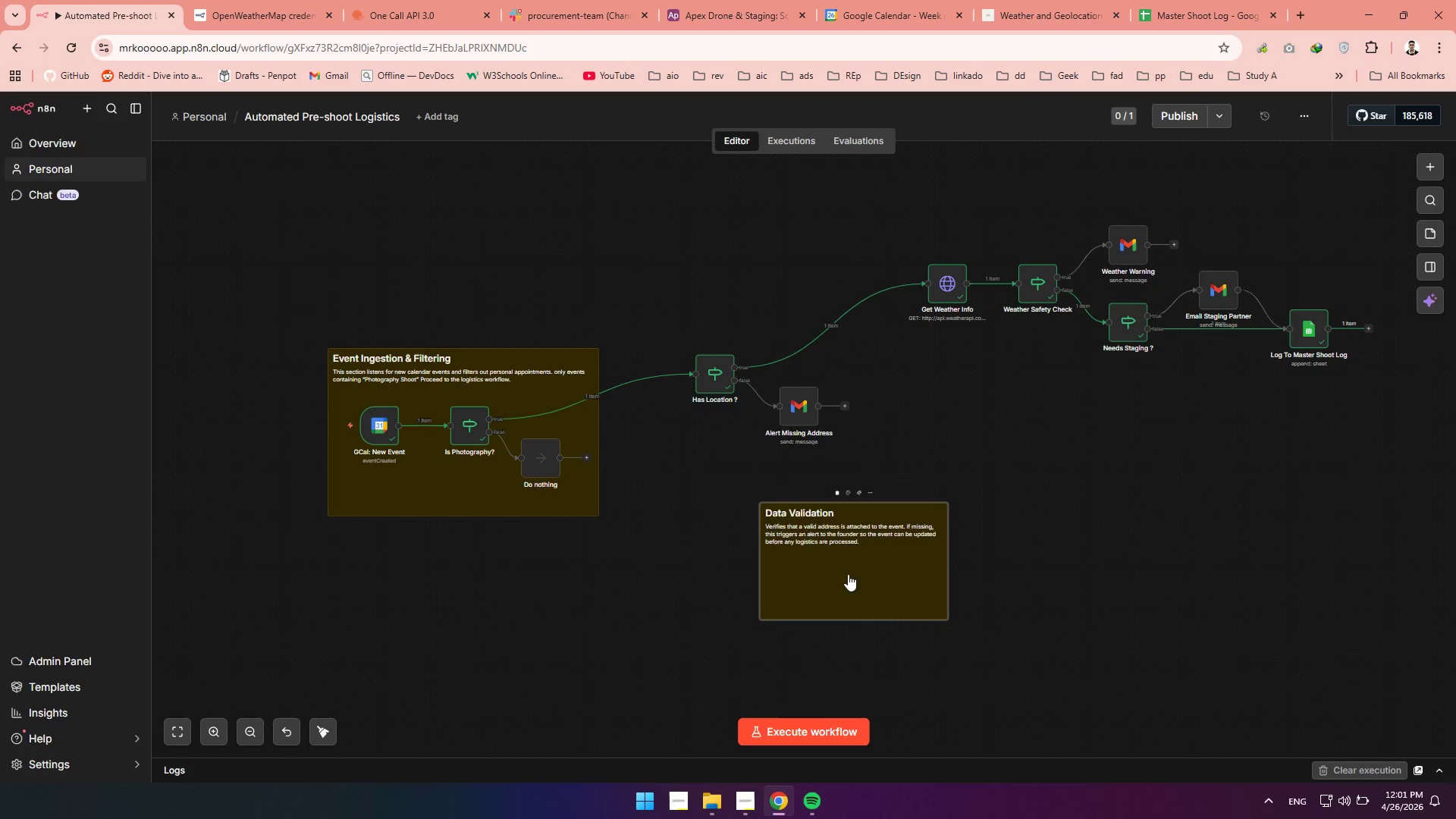 
left_click_drag(start_coordinate=[854, 596], to_coordinate=[748, 389])
 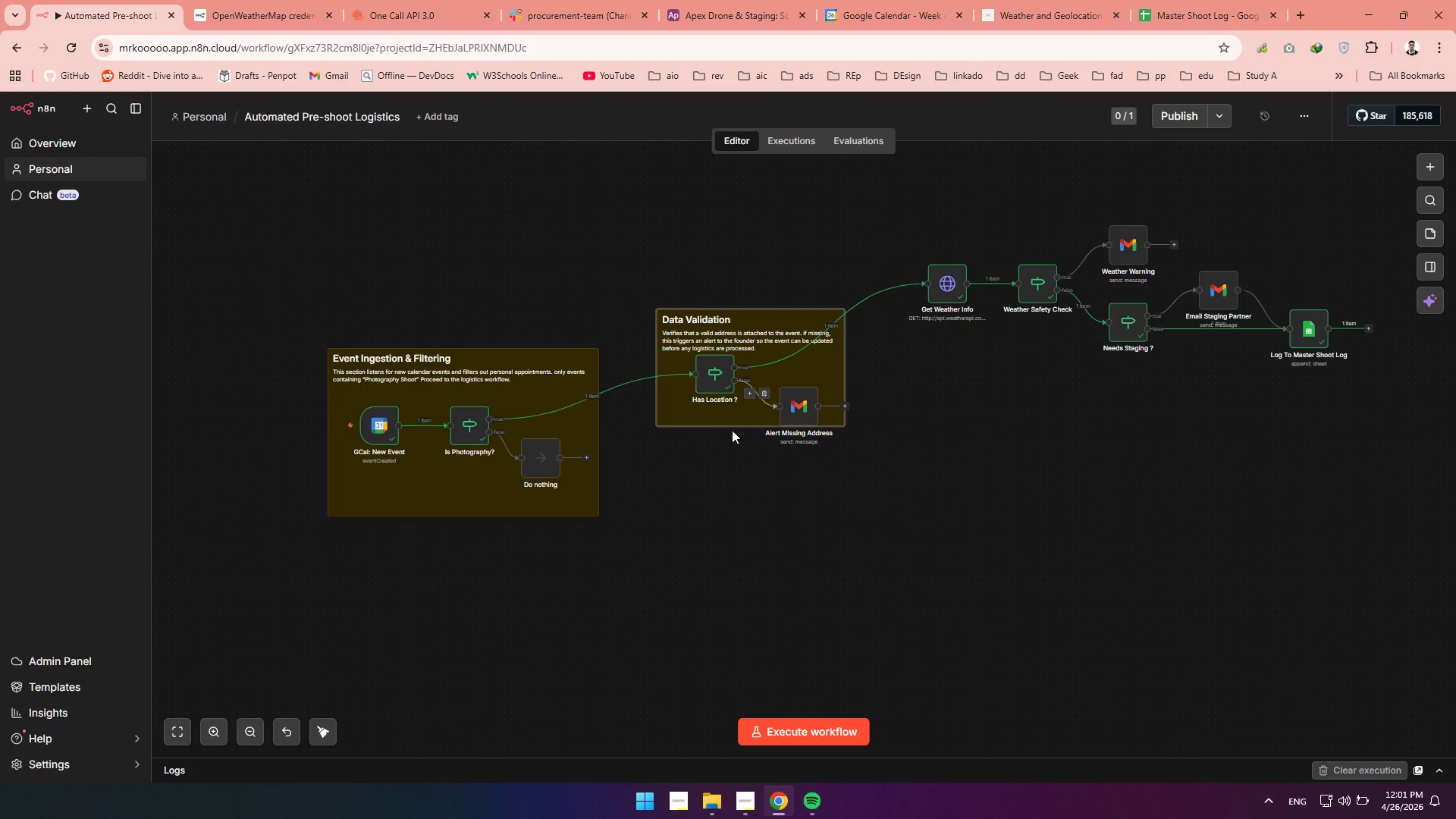 
left_click_drag(start_coordinate=[733, 427], to_coordinate=[739, 466])
 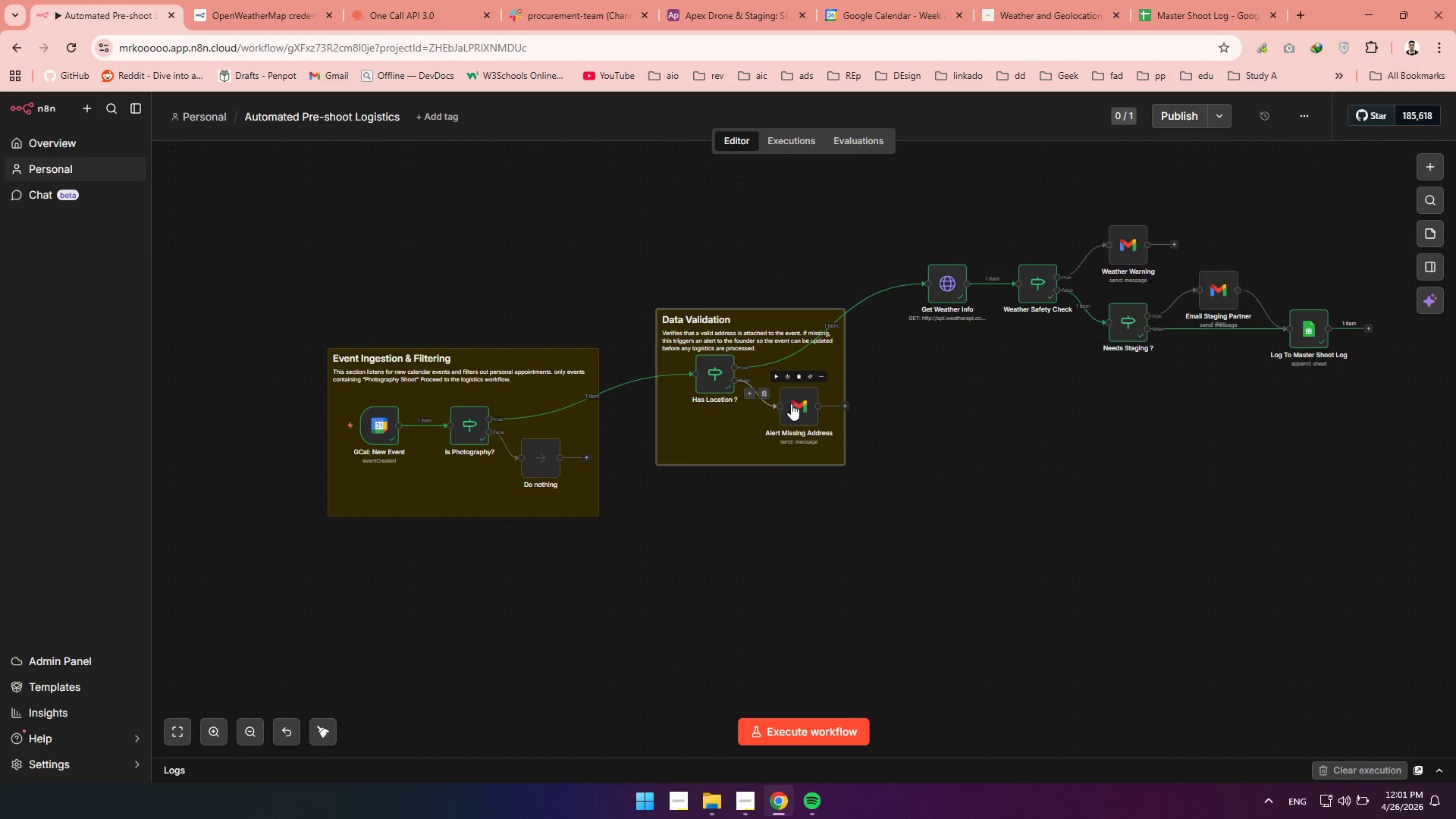 
left_click_drag(start_coordinate=[791, 403], to_coordinate=[781, 400])
 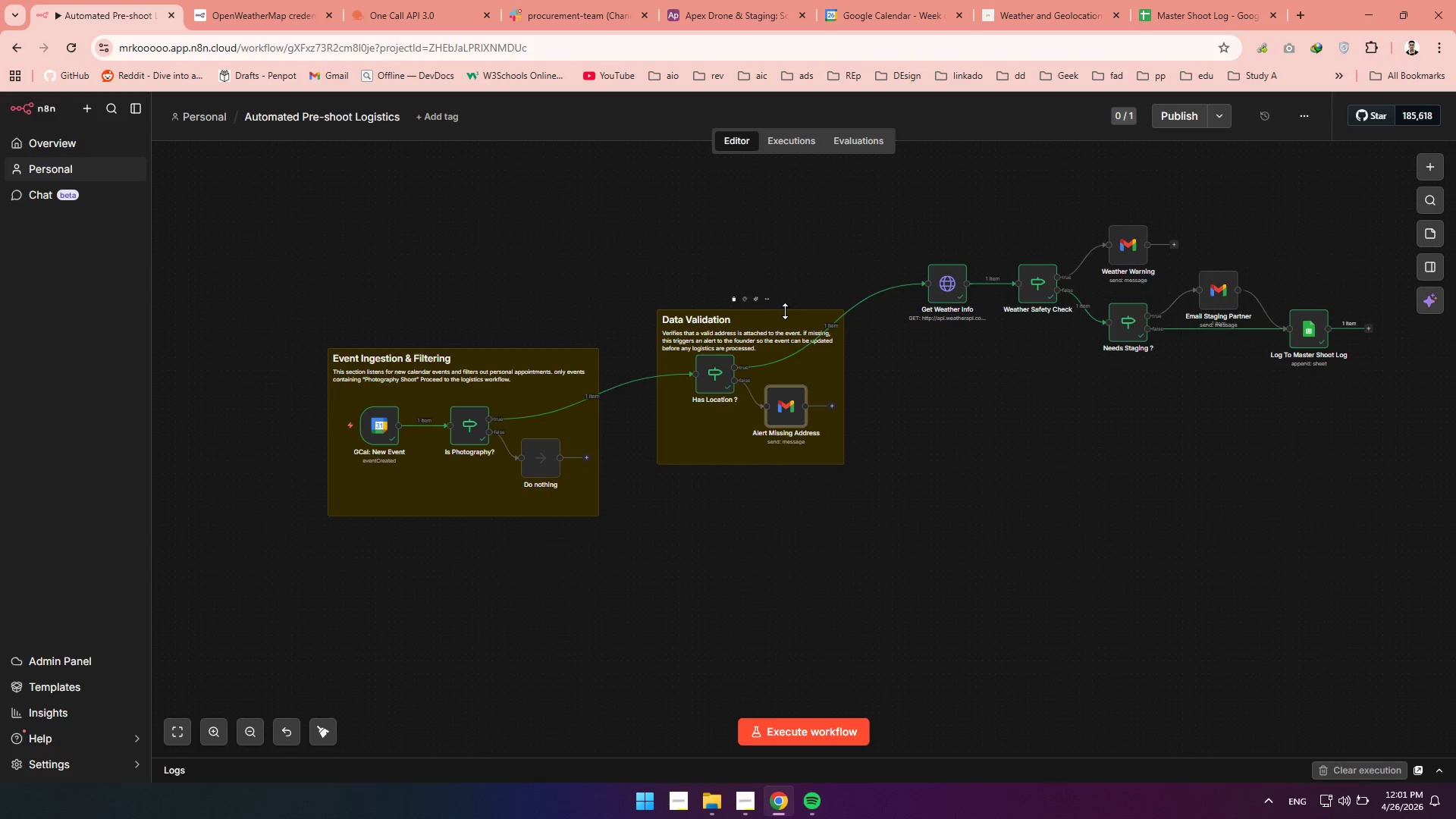 
left_click_drag(start_coordinate=[785, 310], to_coordinate=[783, 302])
 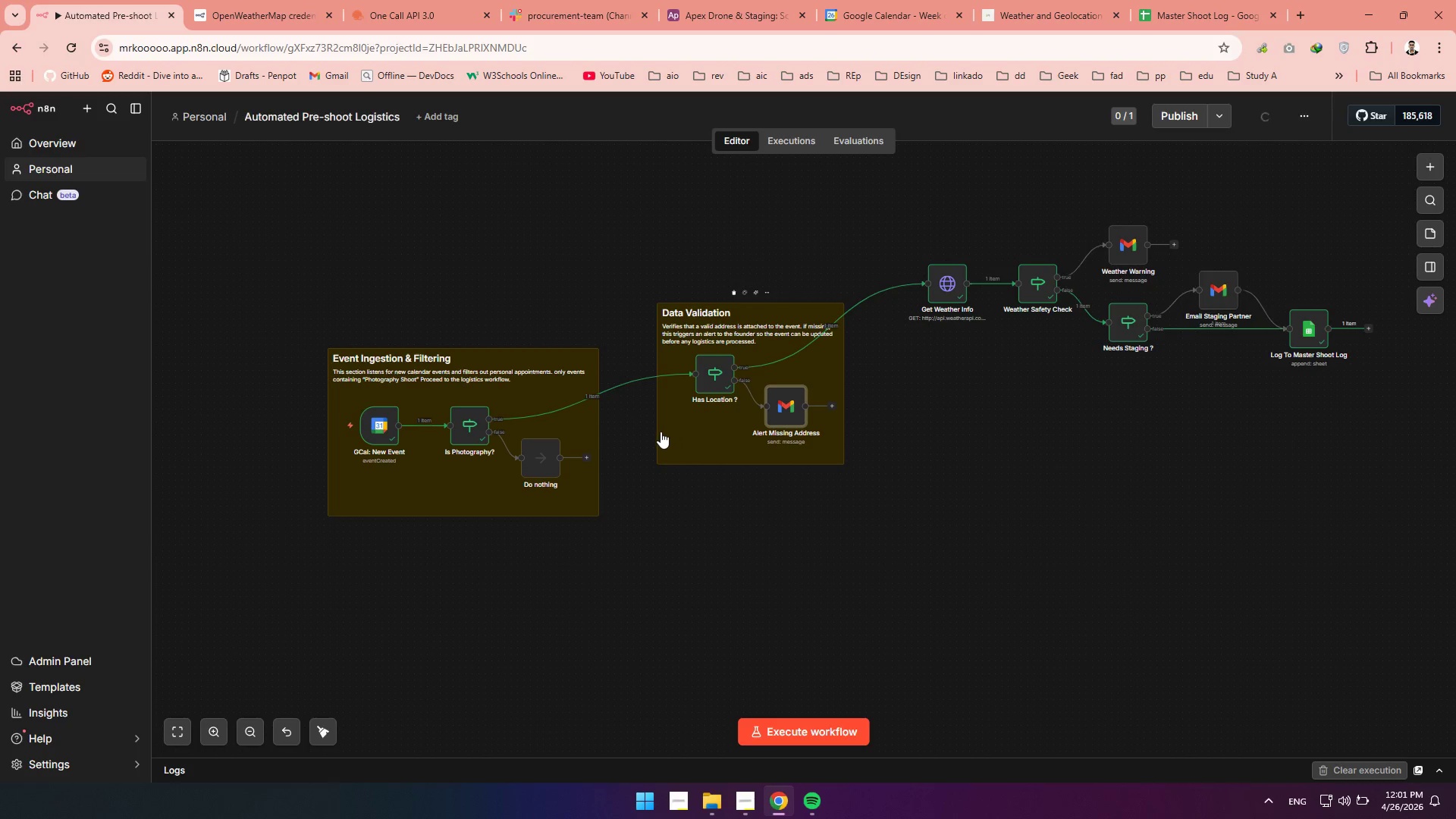 
left_click_drag(start_coordinate=[661, 431], to_coordinate=[667, 428])
 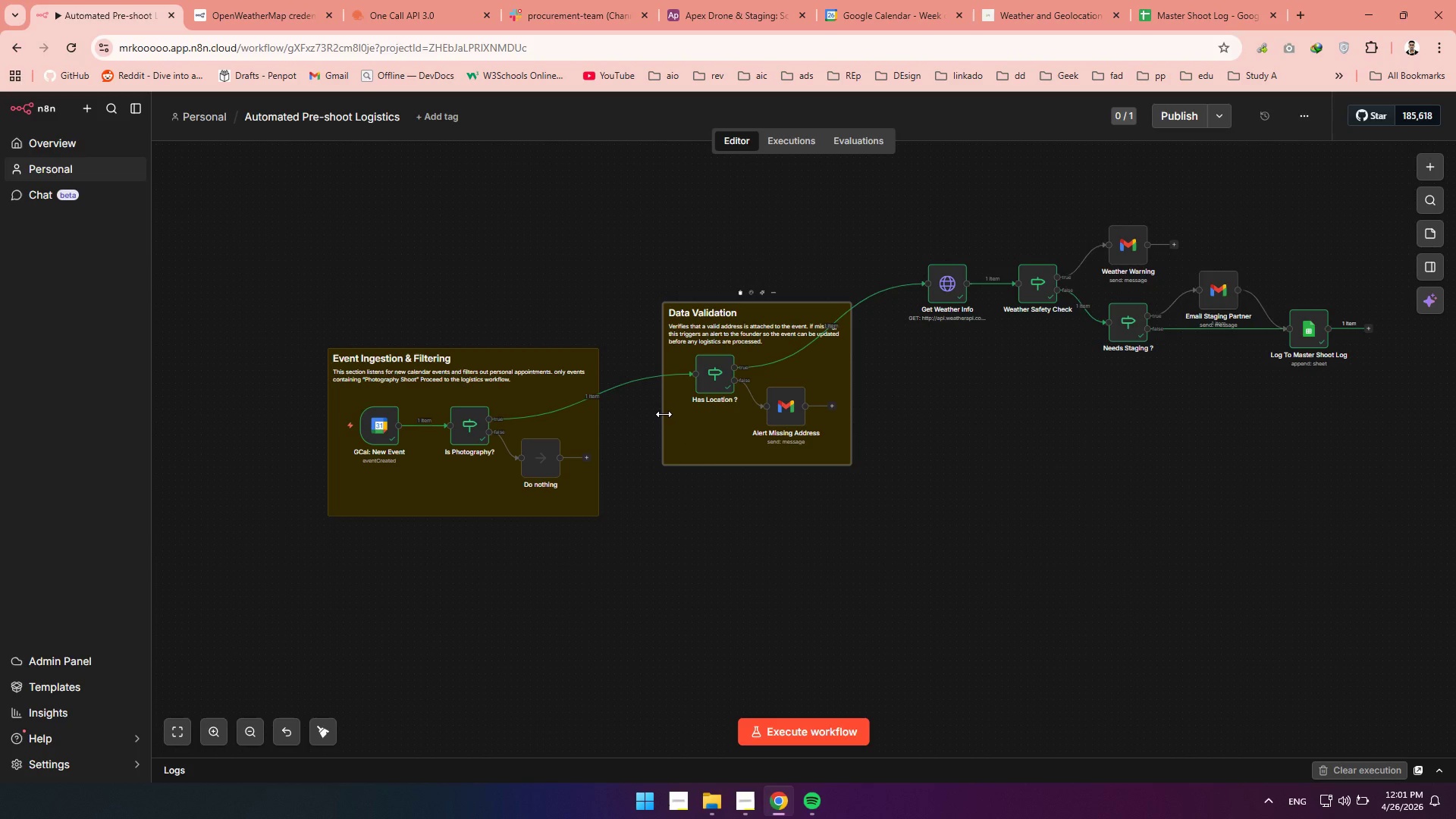 
left_click_drag(start_coordinate=[664, 414], to_coordinate=[672, 413])
 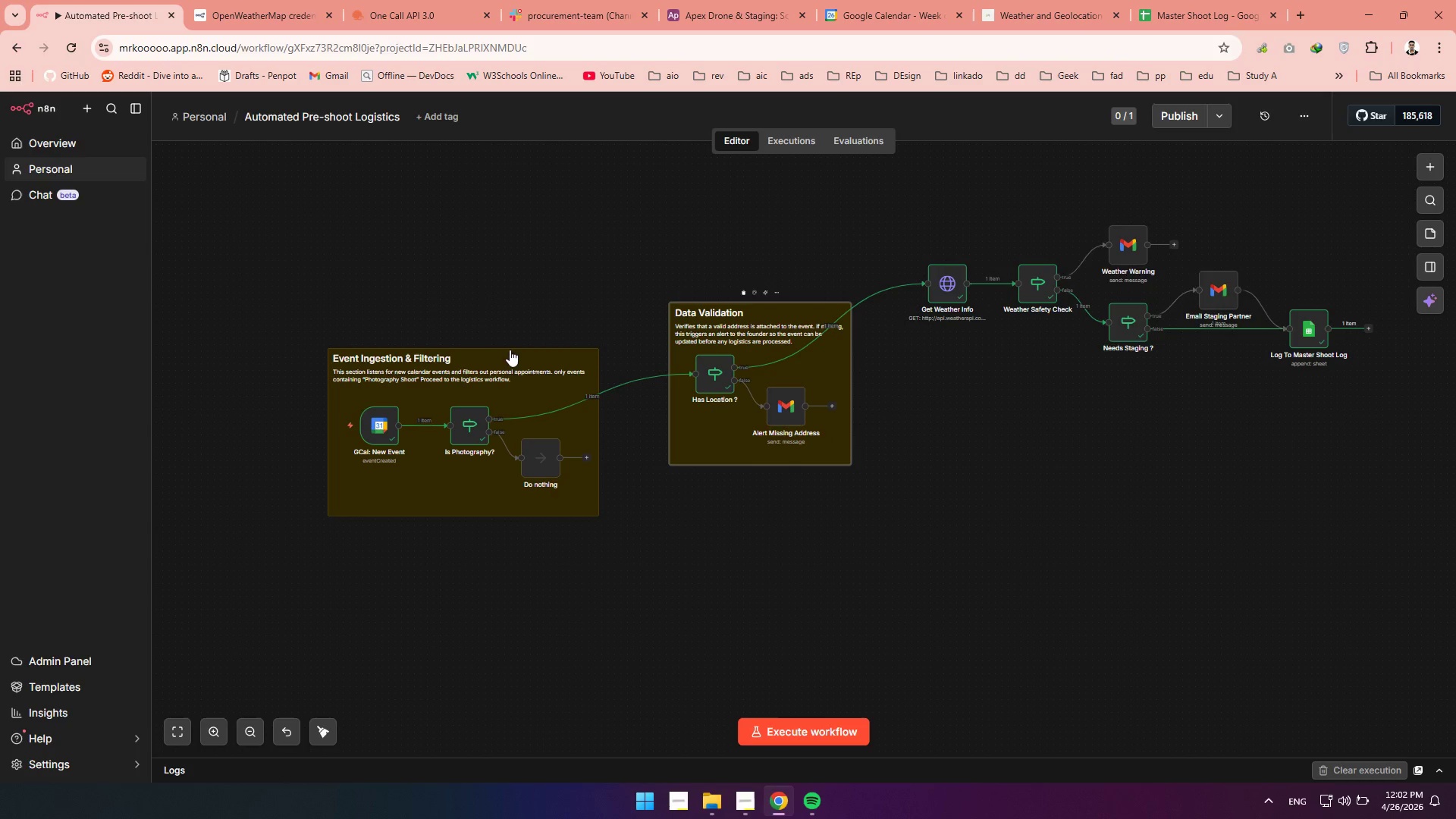 
left_click_drag(start_coordinate=[662, 212], to_coordinate=[904, 555])
 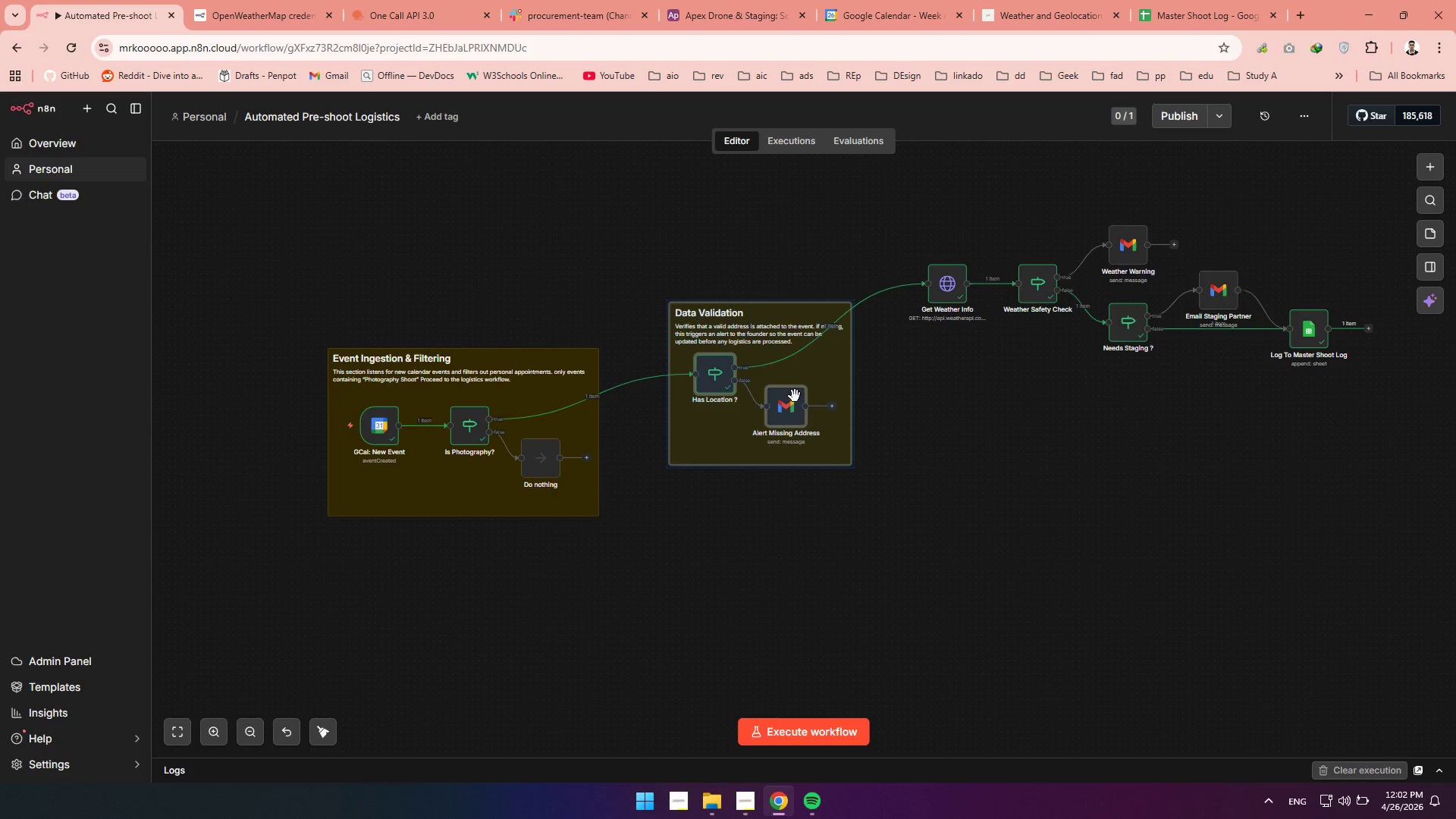 
left_click_drag(start_coordinate=[796, 396], to_coordinate=[764, 393])
 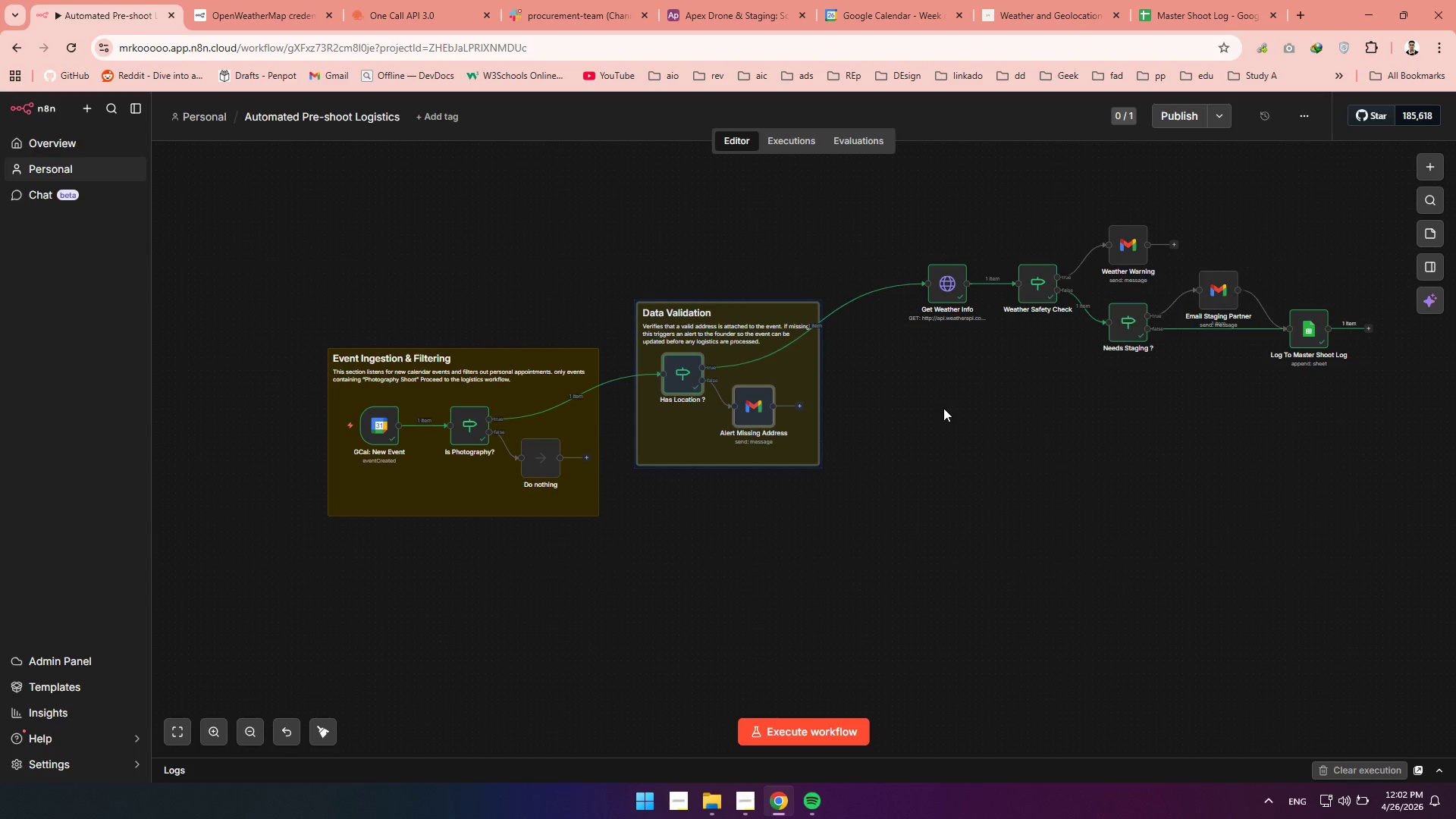 
left_click([943, 408])
 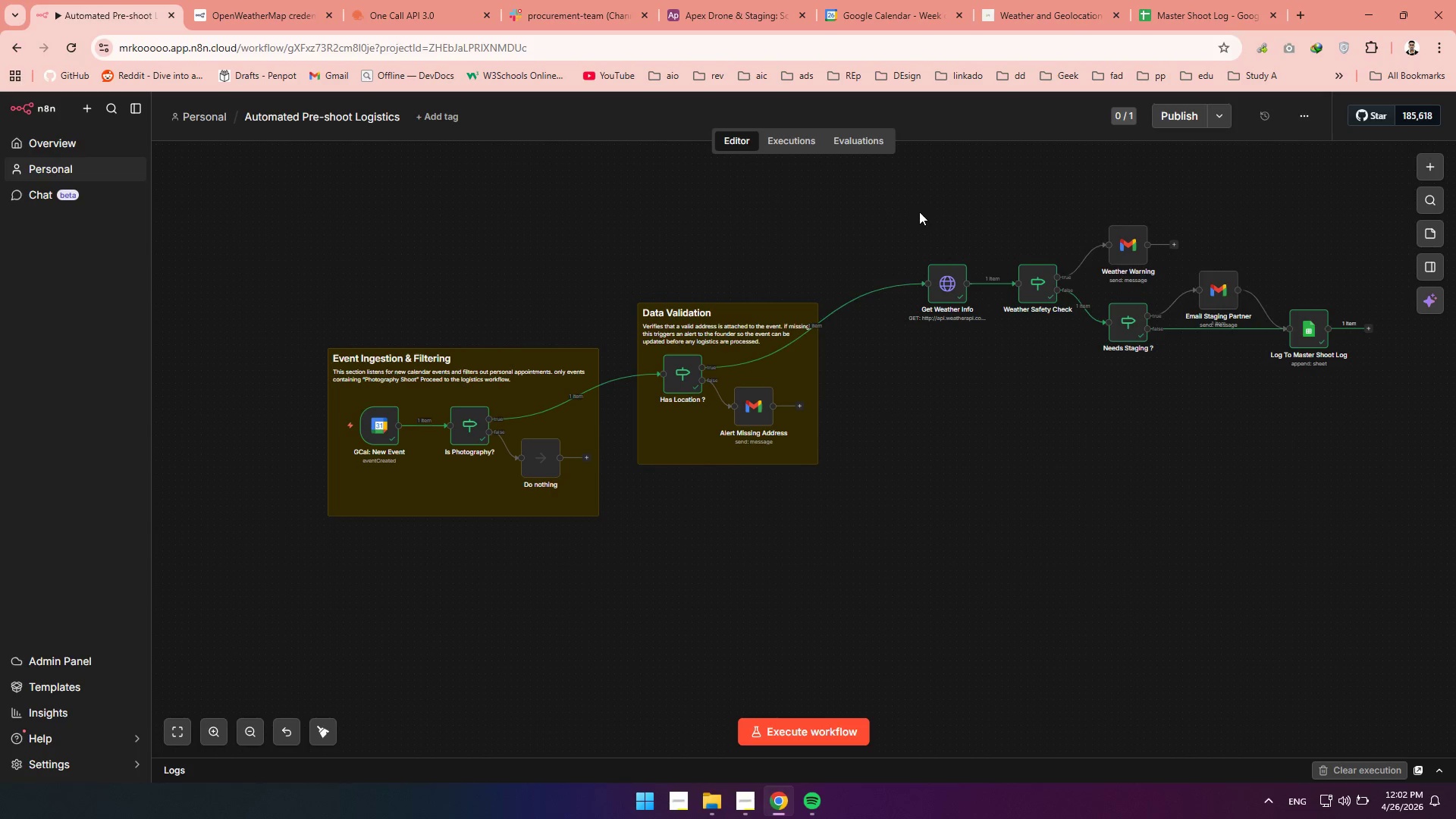 
left_click_drag(start_coordinate=[918, 212], to_coordinate=[1397, 416])
 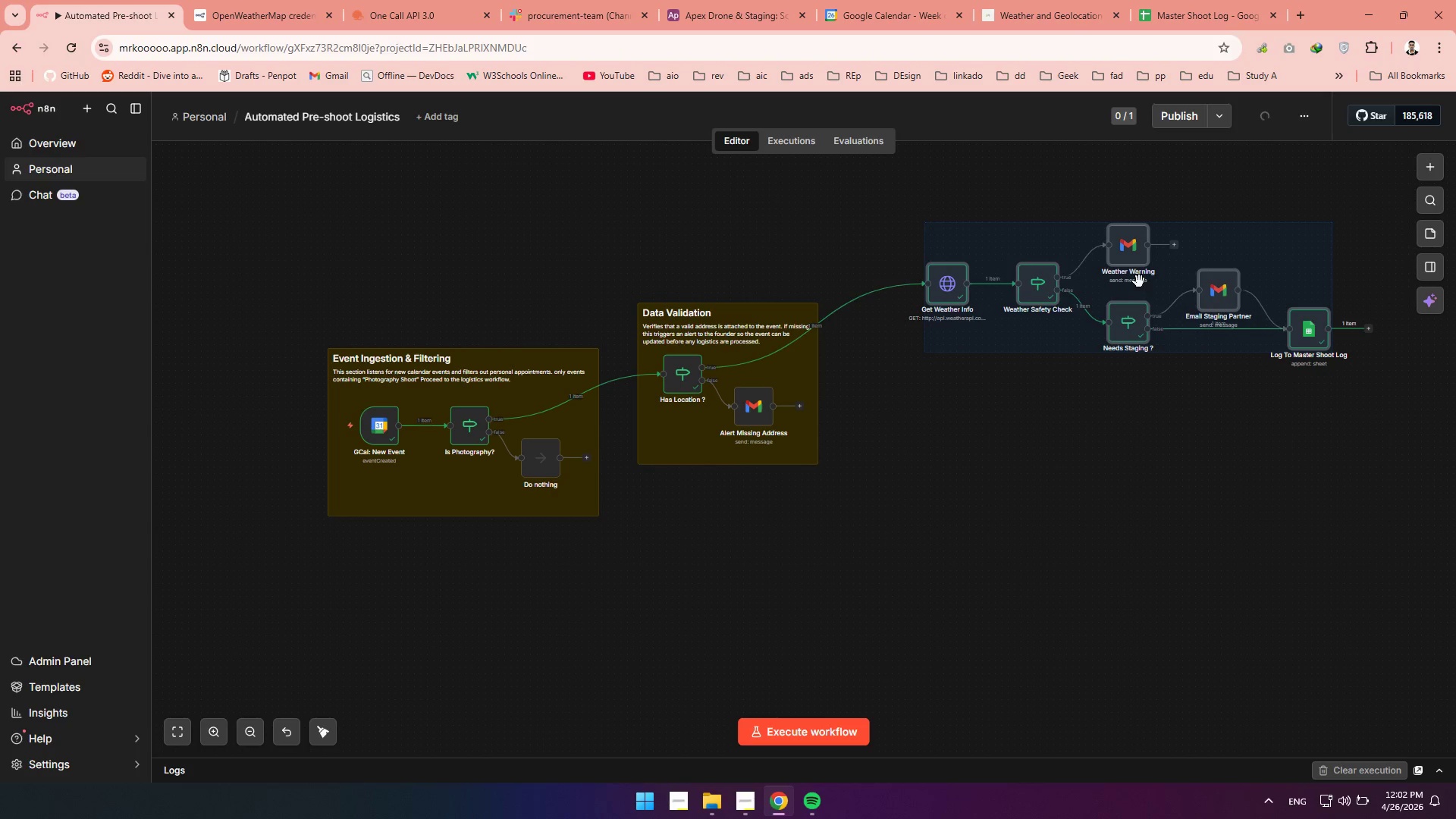 
left_click_drag(start_coordinate=[1139, 281], to_coordinate=[1084, 324])
 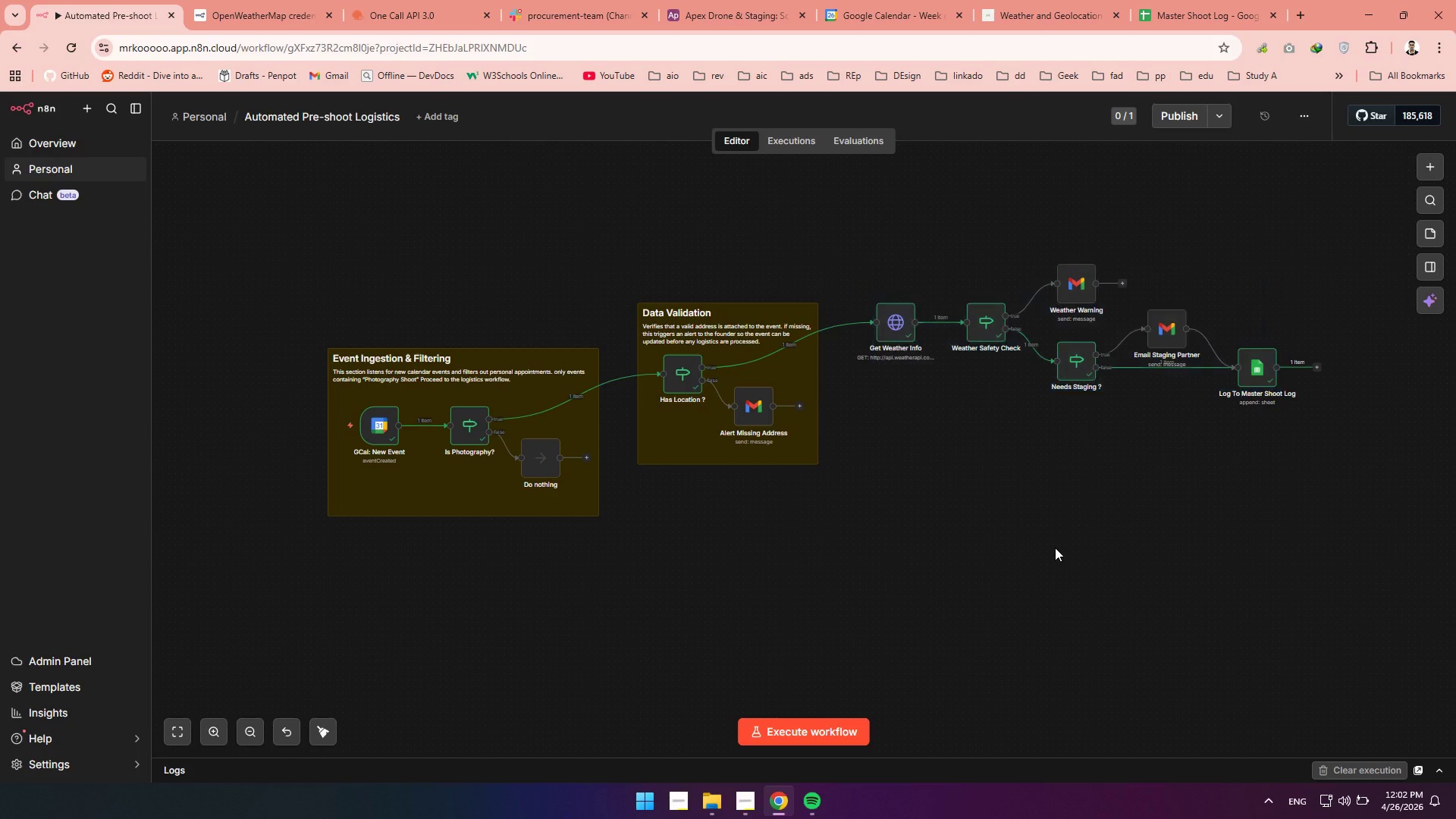 
left_click([1055, 548])
 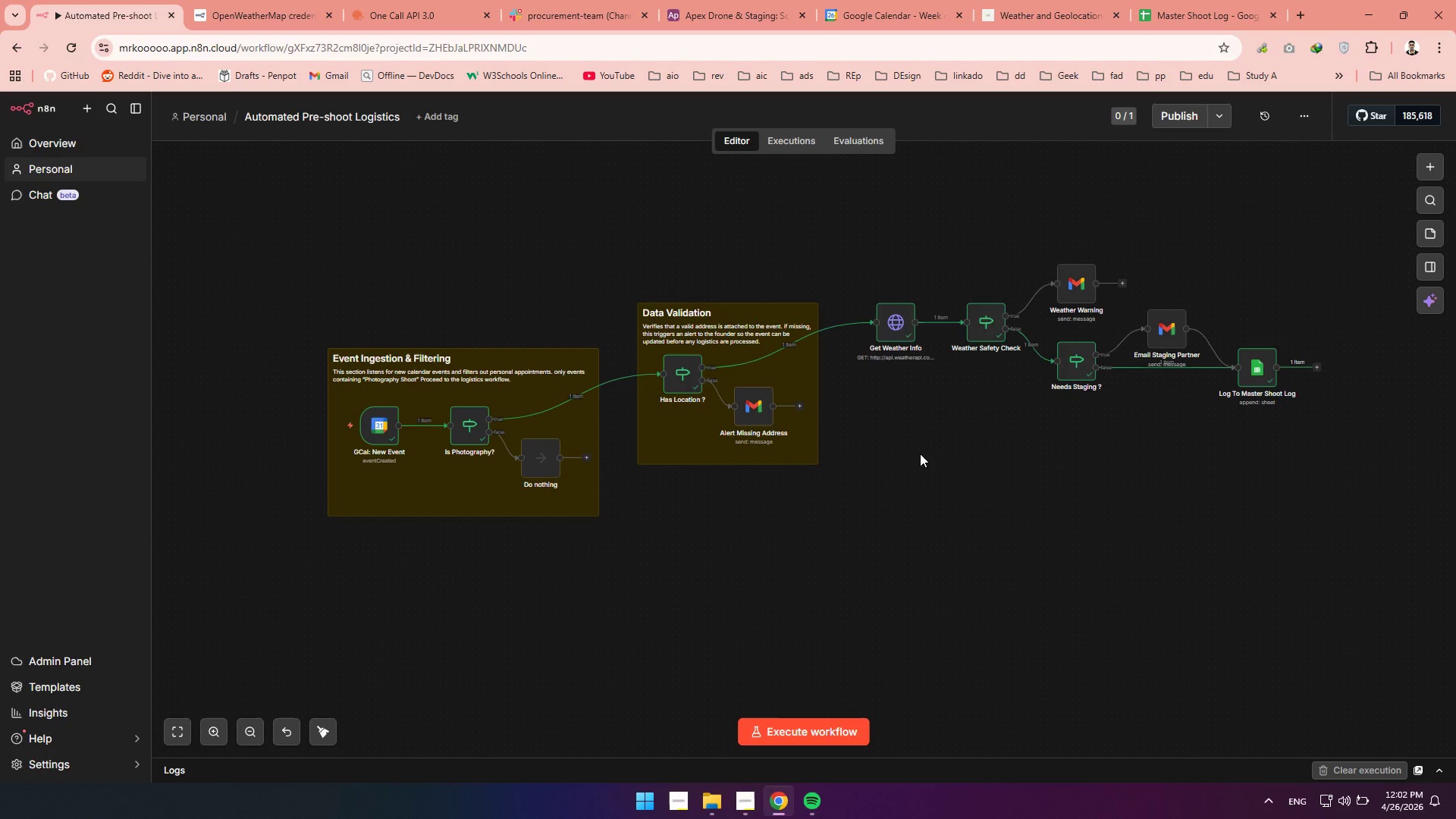 
wait(6.14)
 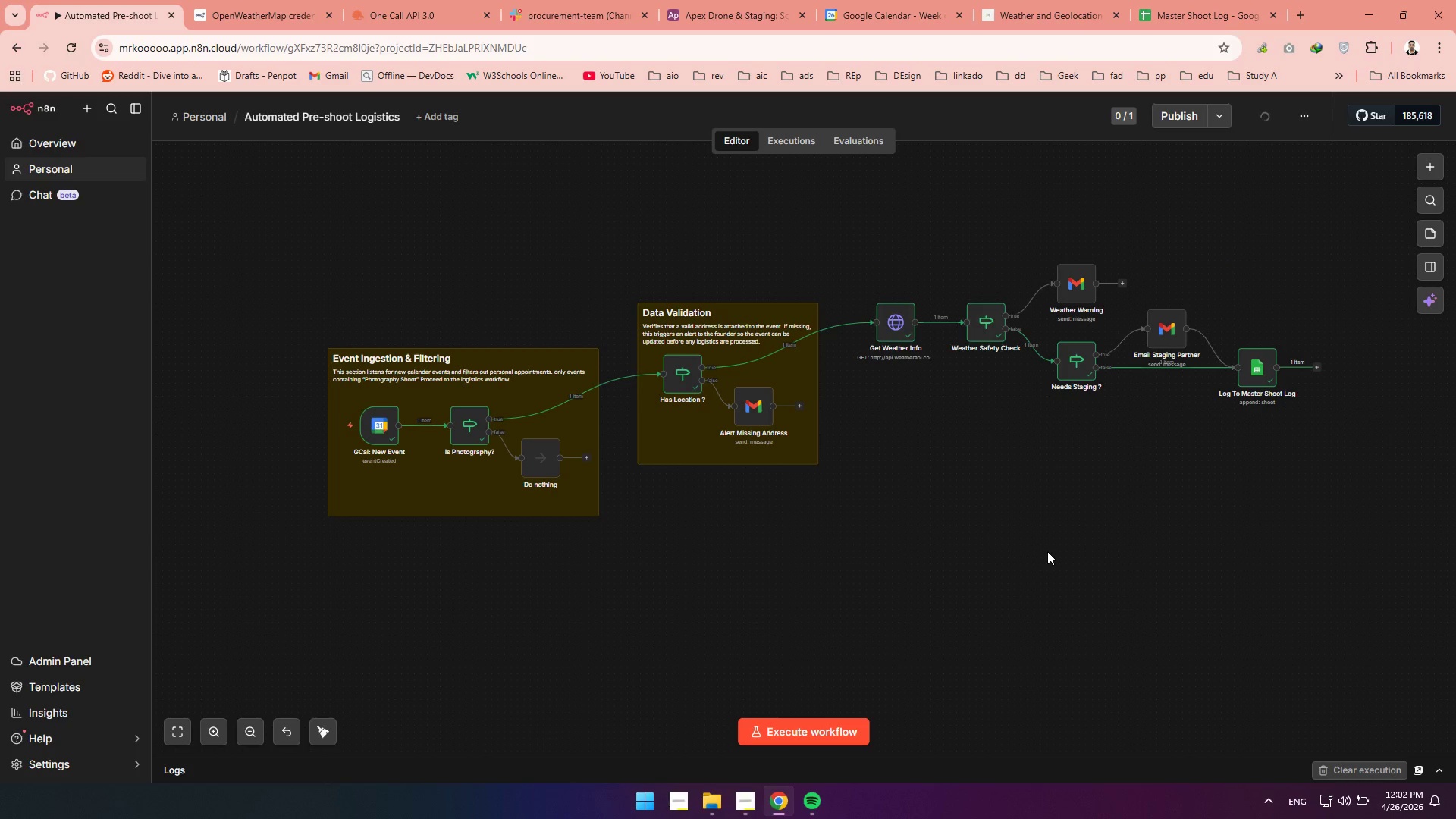 
left_click([1435, 232])
 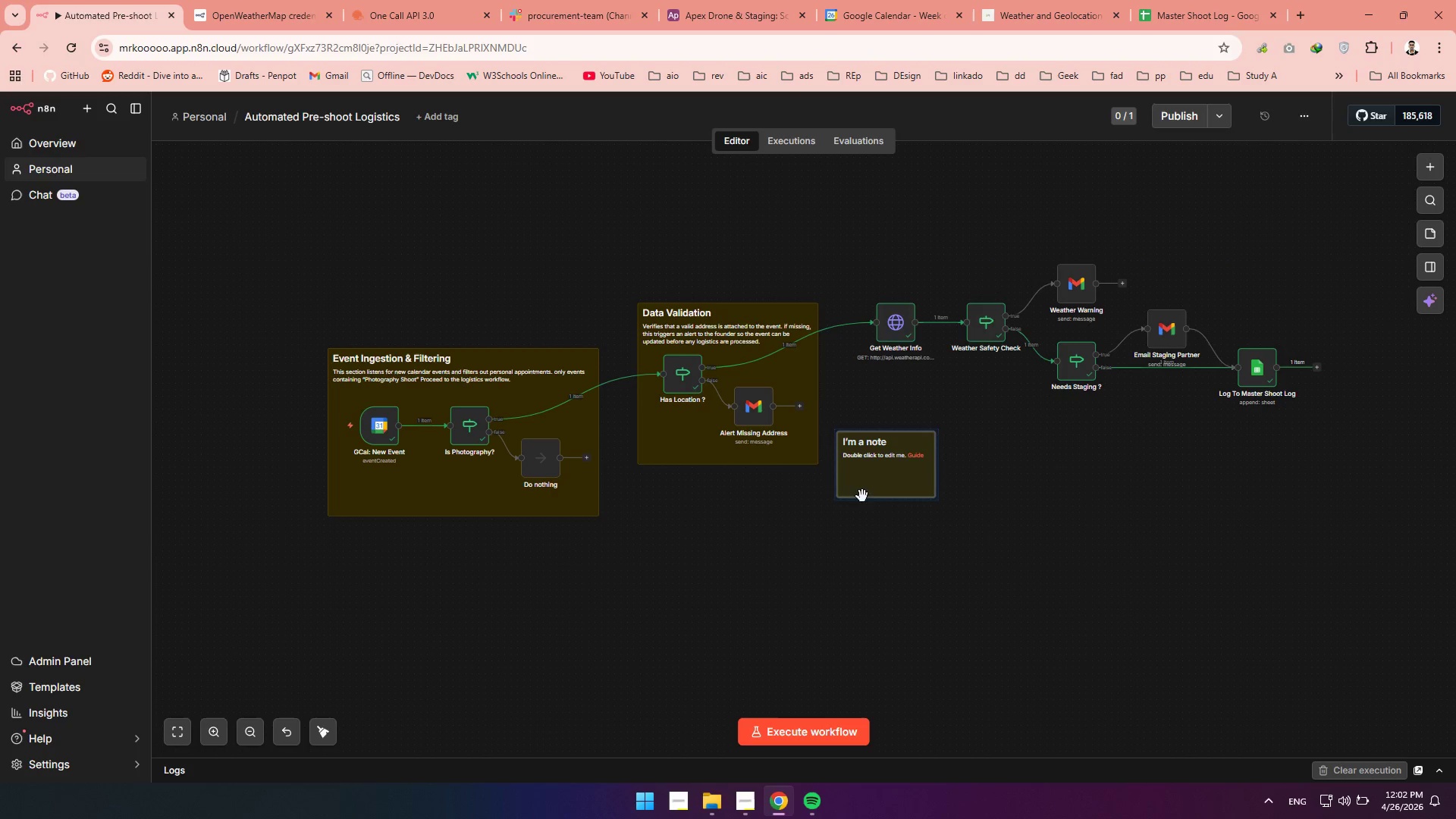 
left_click_drag(start_coordinate=[871, 476], to_coordinate=[836, 573])
 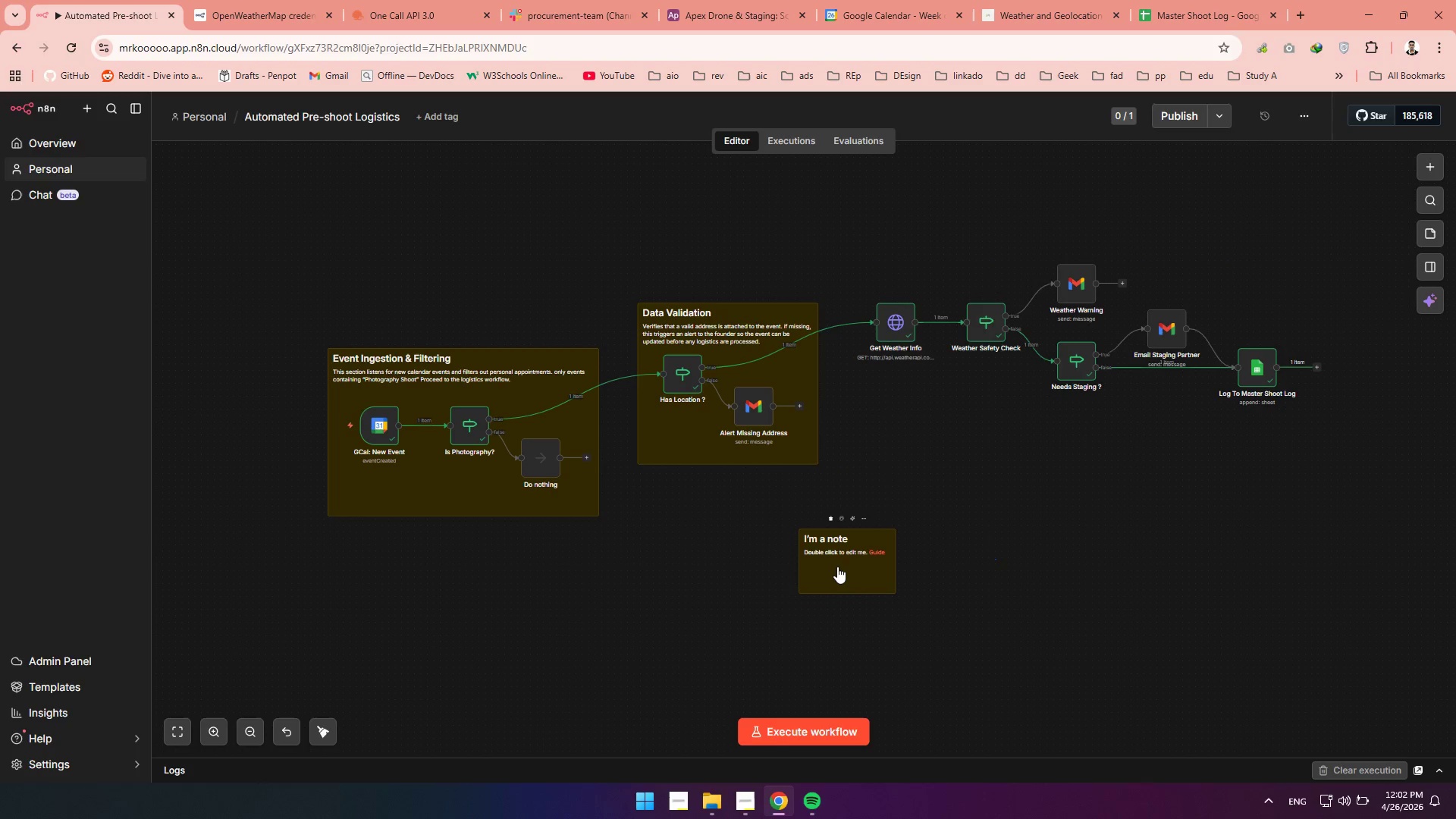 
double_click([837, 566])
 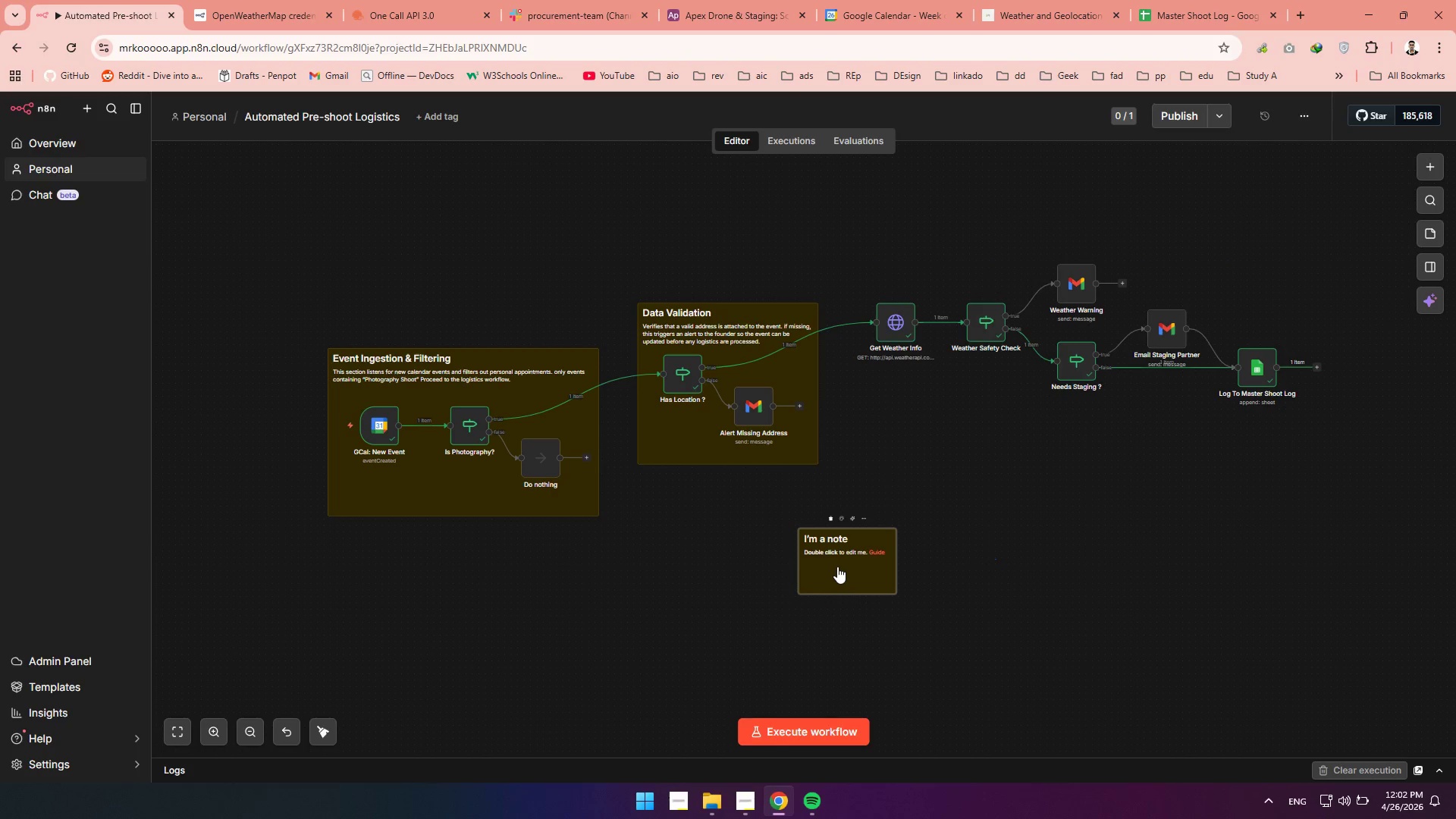 
triple_click([837, 566])
 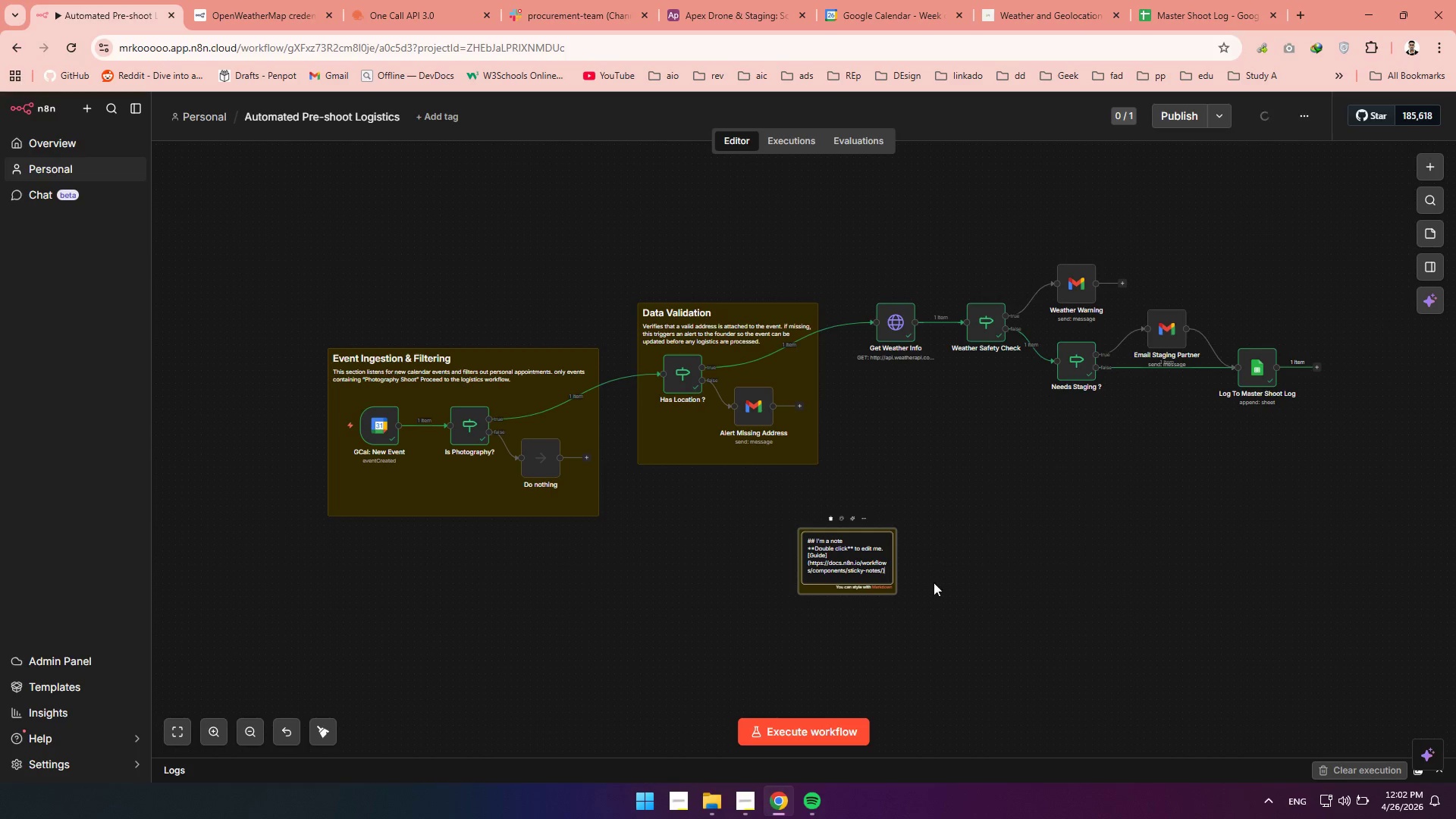 
hold_key(key=ControlLeft, duration=0.75)
scroll: coordinate [983, 604], scroll_direction: up, amount: 9.0
 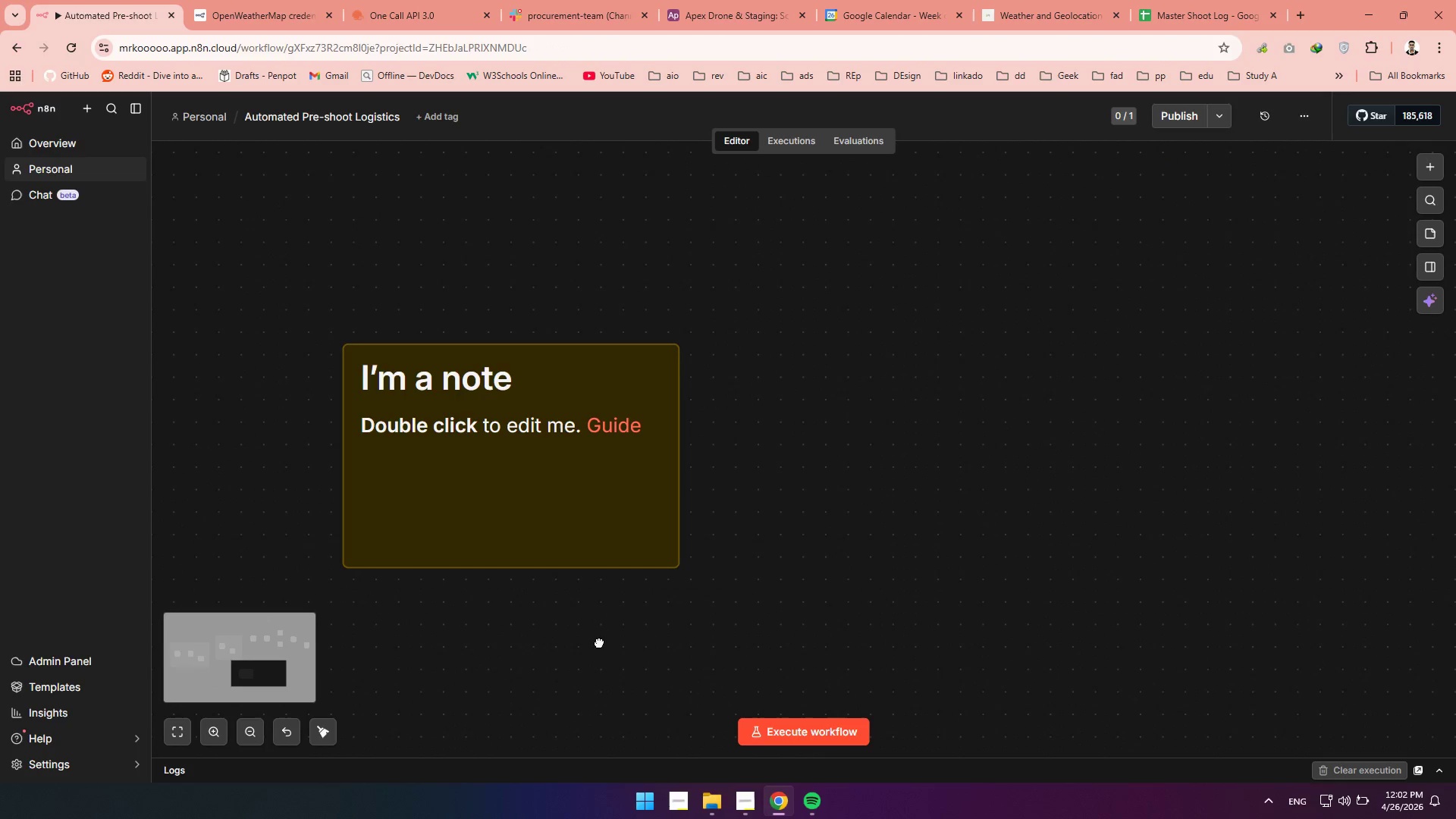 
hold_key(key=Space, duration=0.77)
 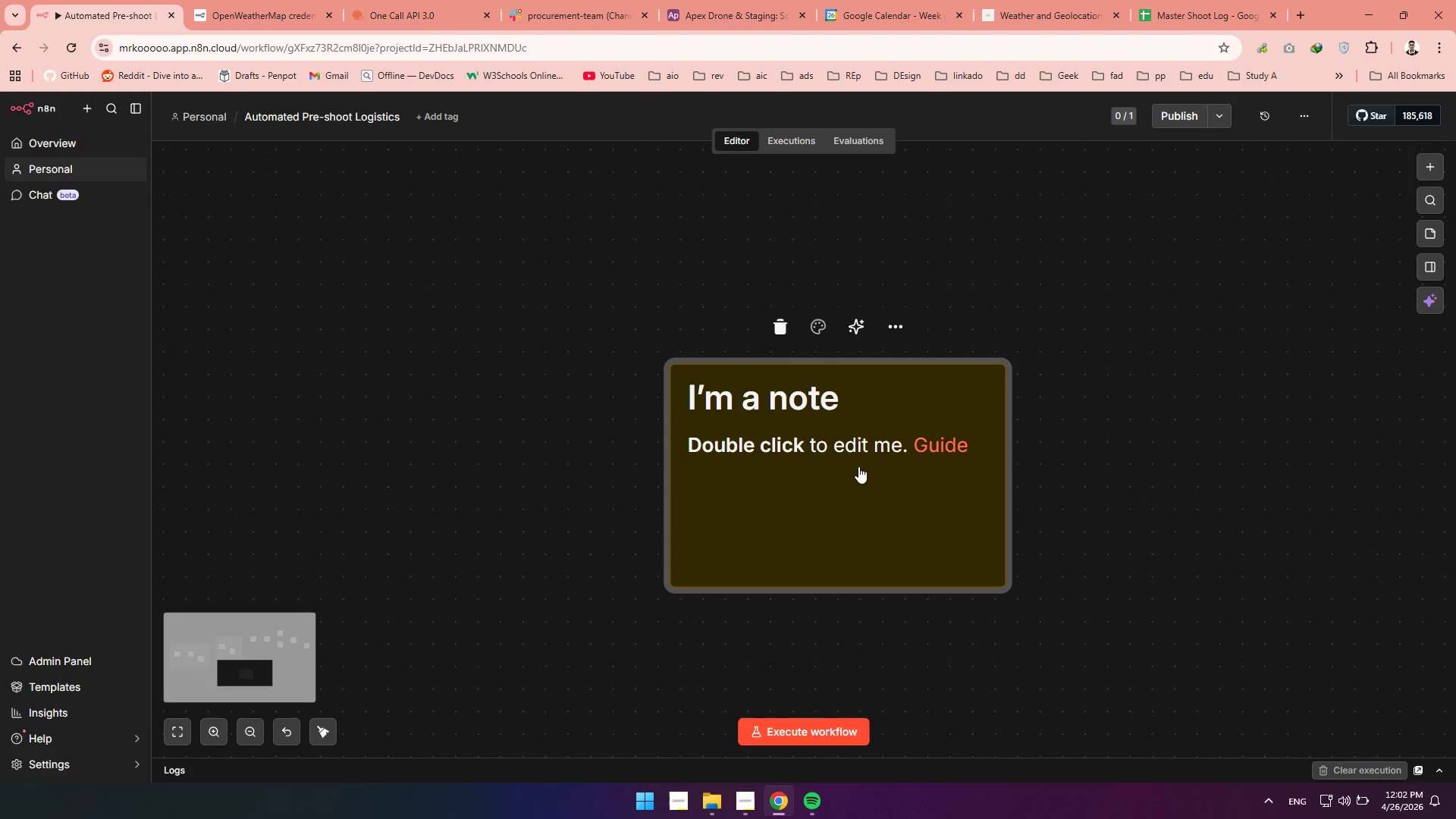 
left_click_drag(start_coordinate=[595, 643], to_coordinate=[921, 663])
 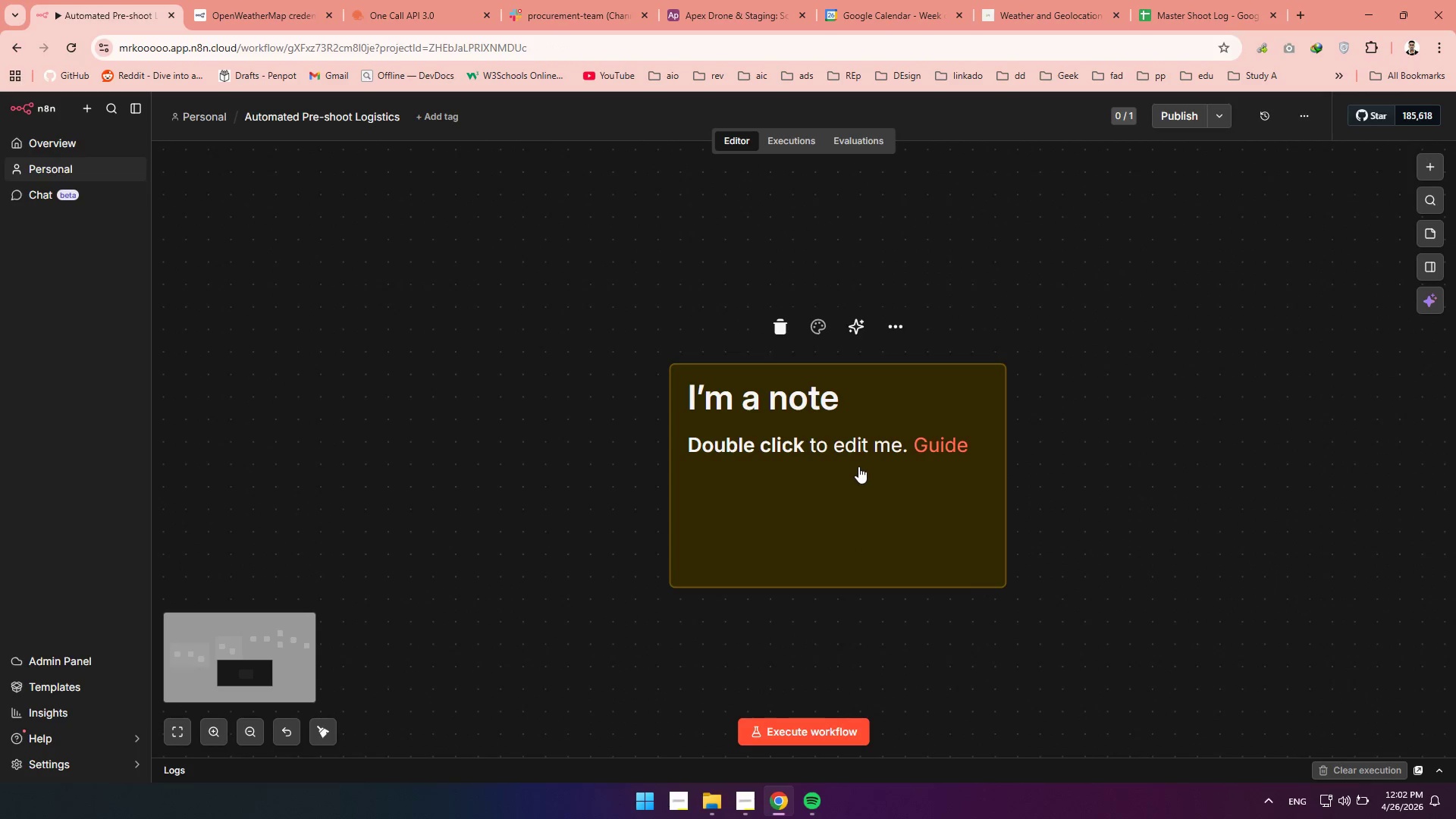 
double_click([858, 466])
 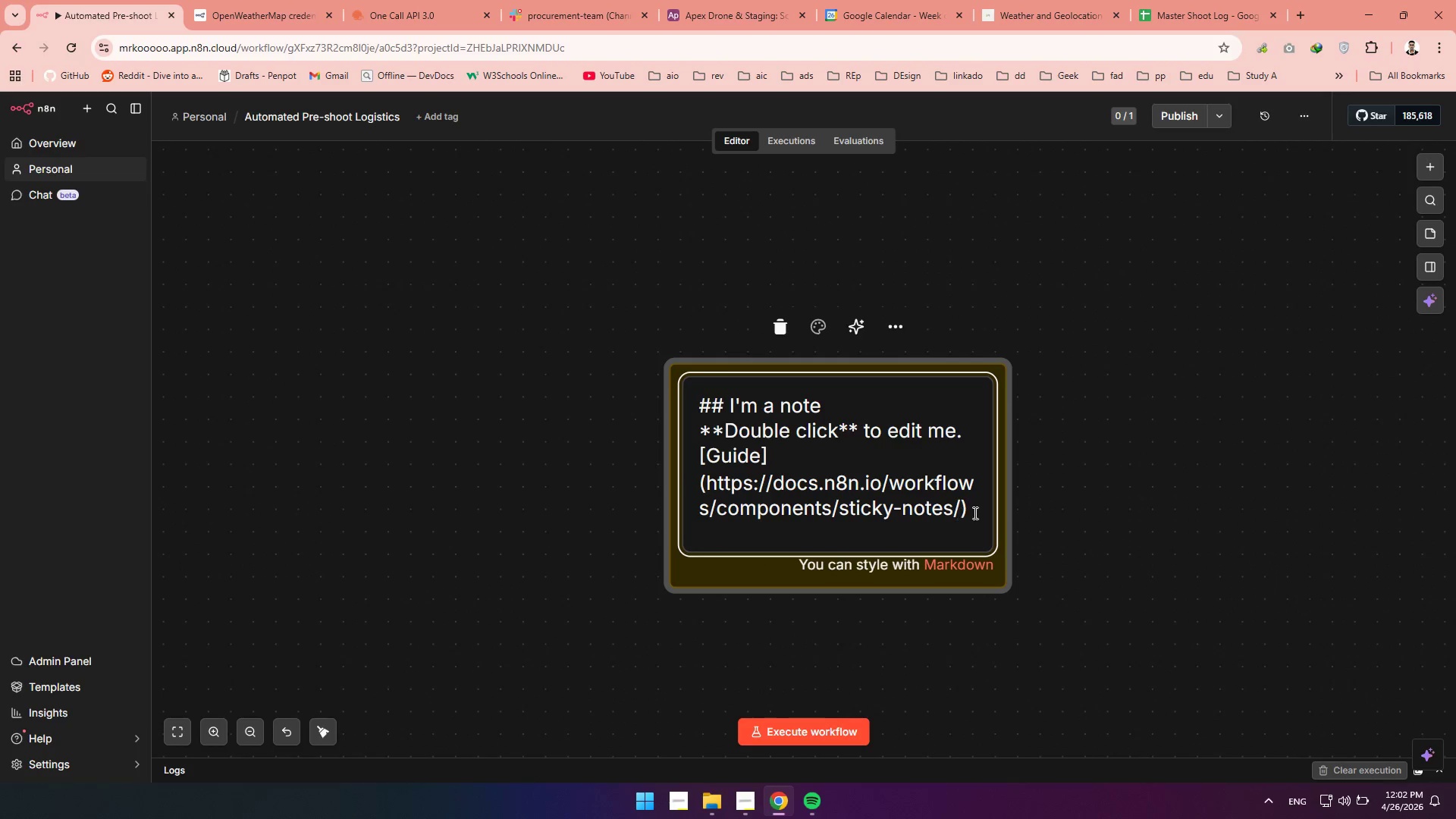 
left_click_drag(start_coordinate=[975, 513], to_coordinate=[696, 435])
 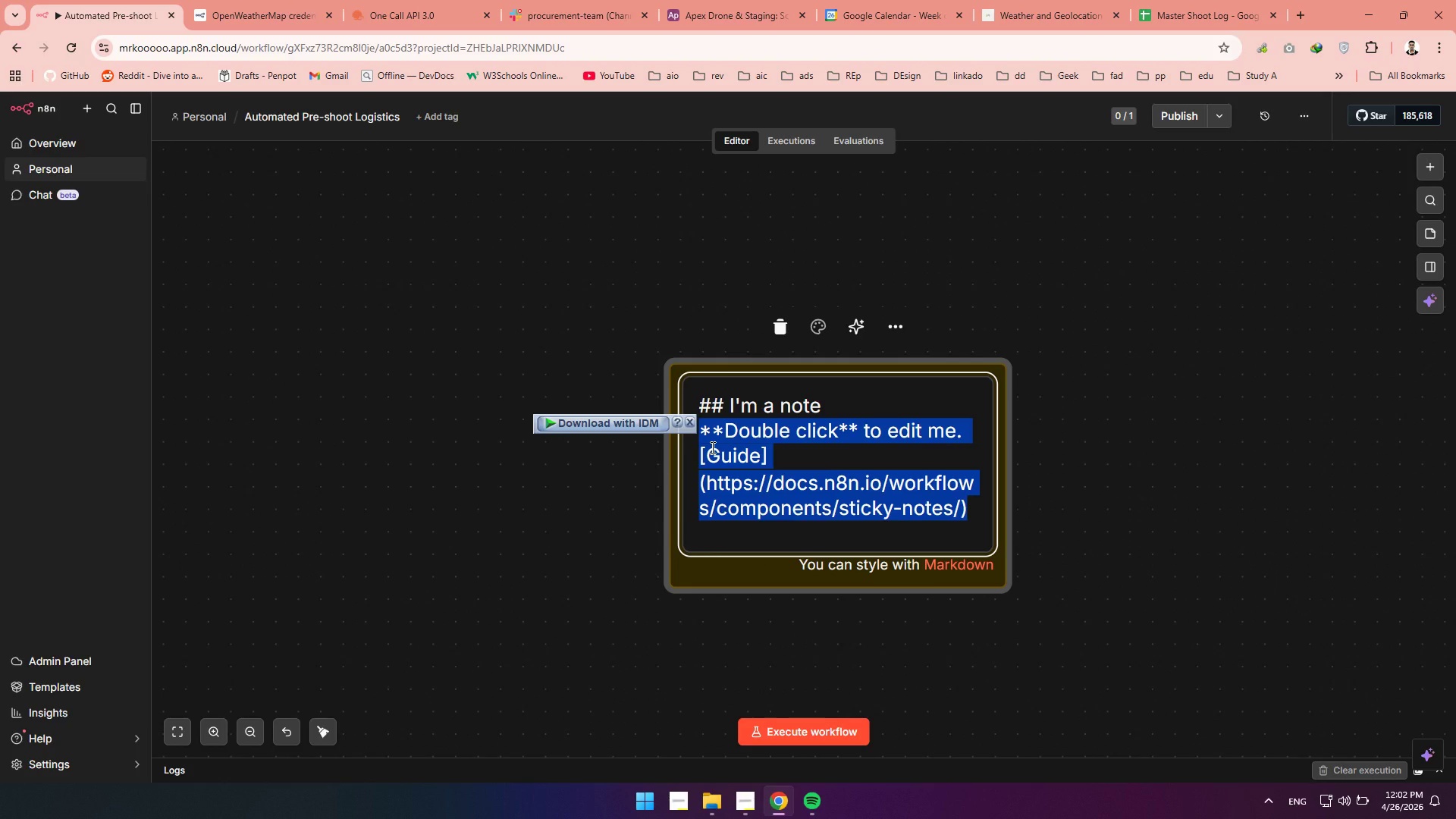 
key(Backspace)
 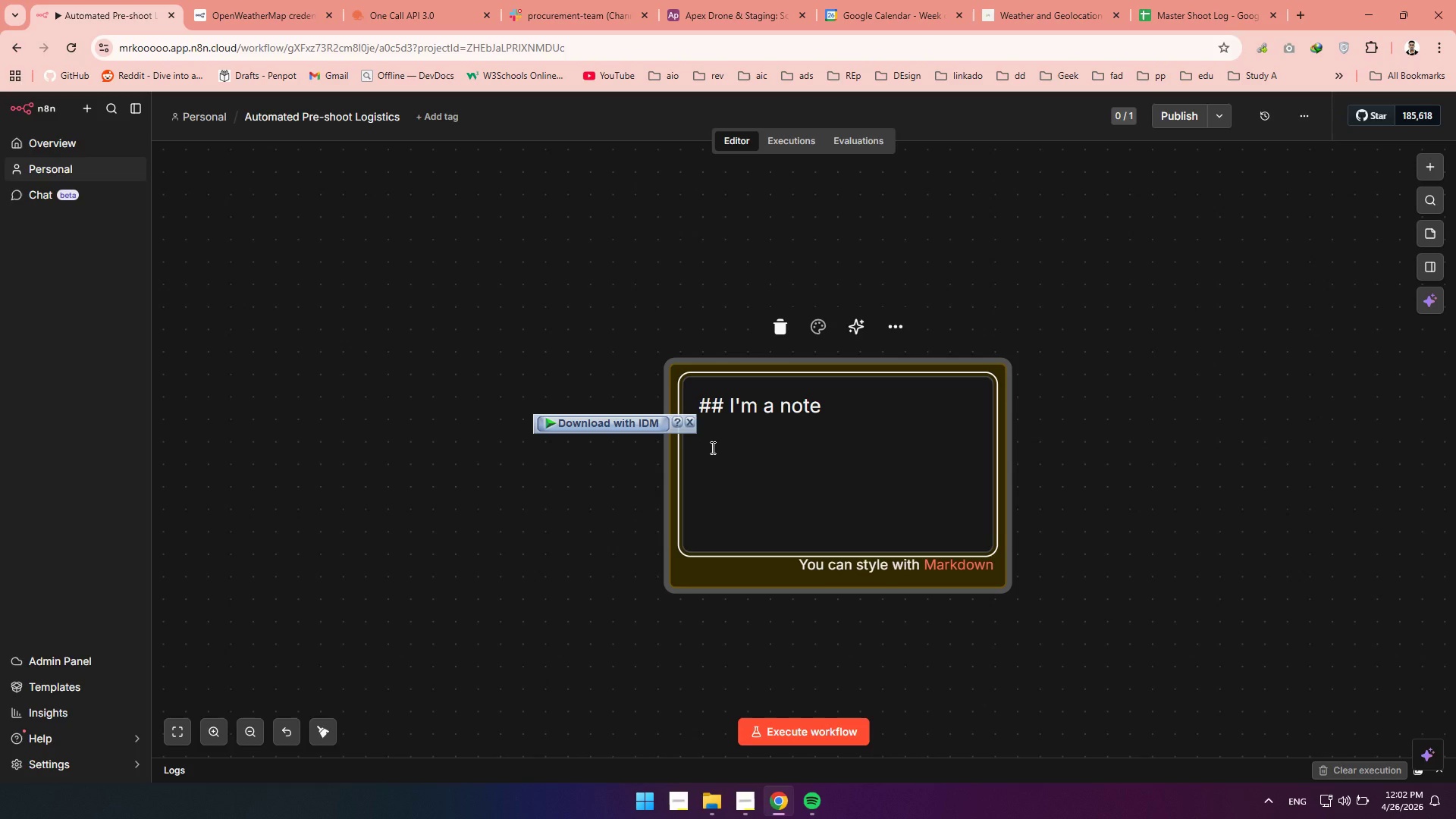 
wait(15.7)
 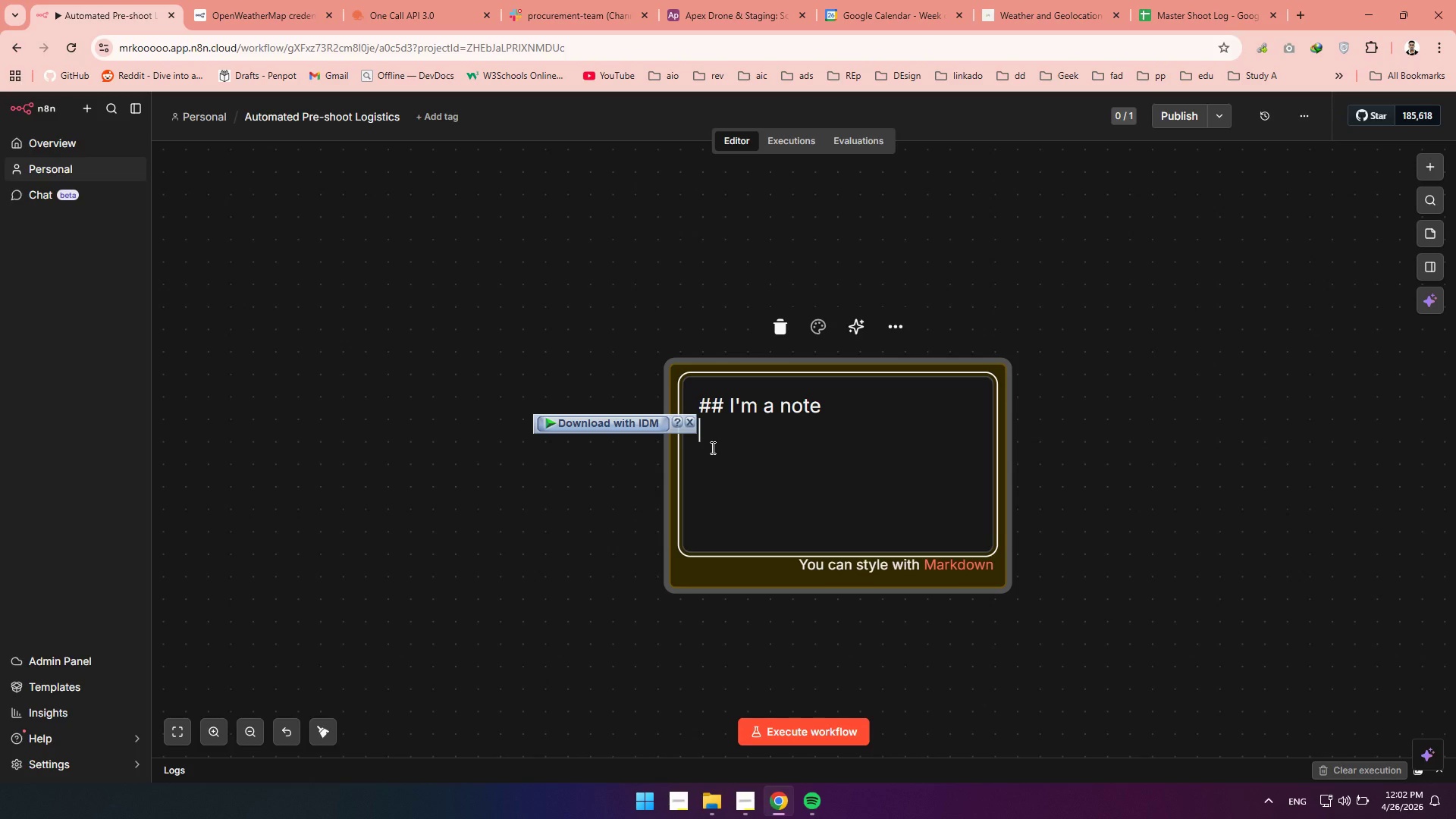 
type(Weather )
 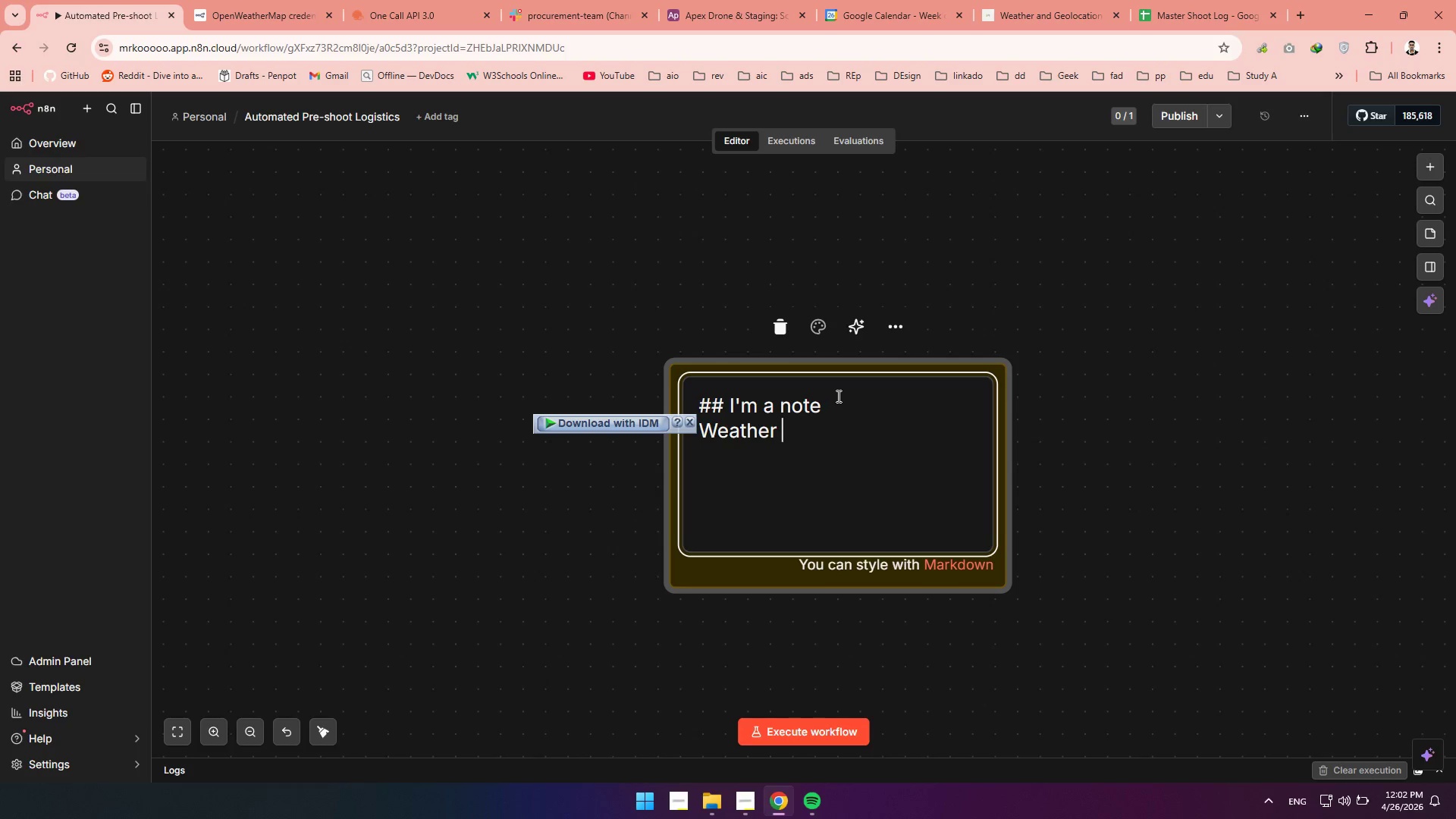 
left_click_drag(start_coordinate=[837, 396], to_coordinate=[731, 406])
 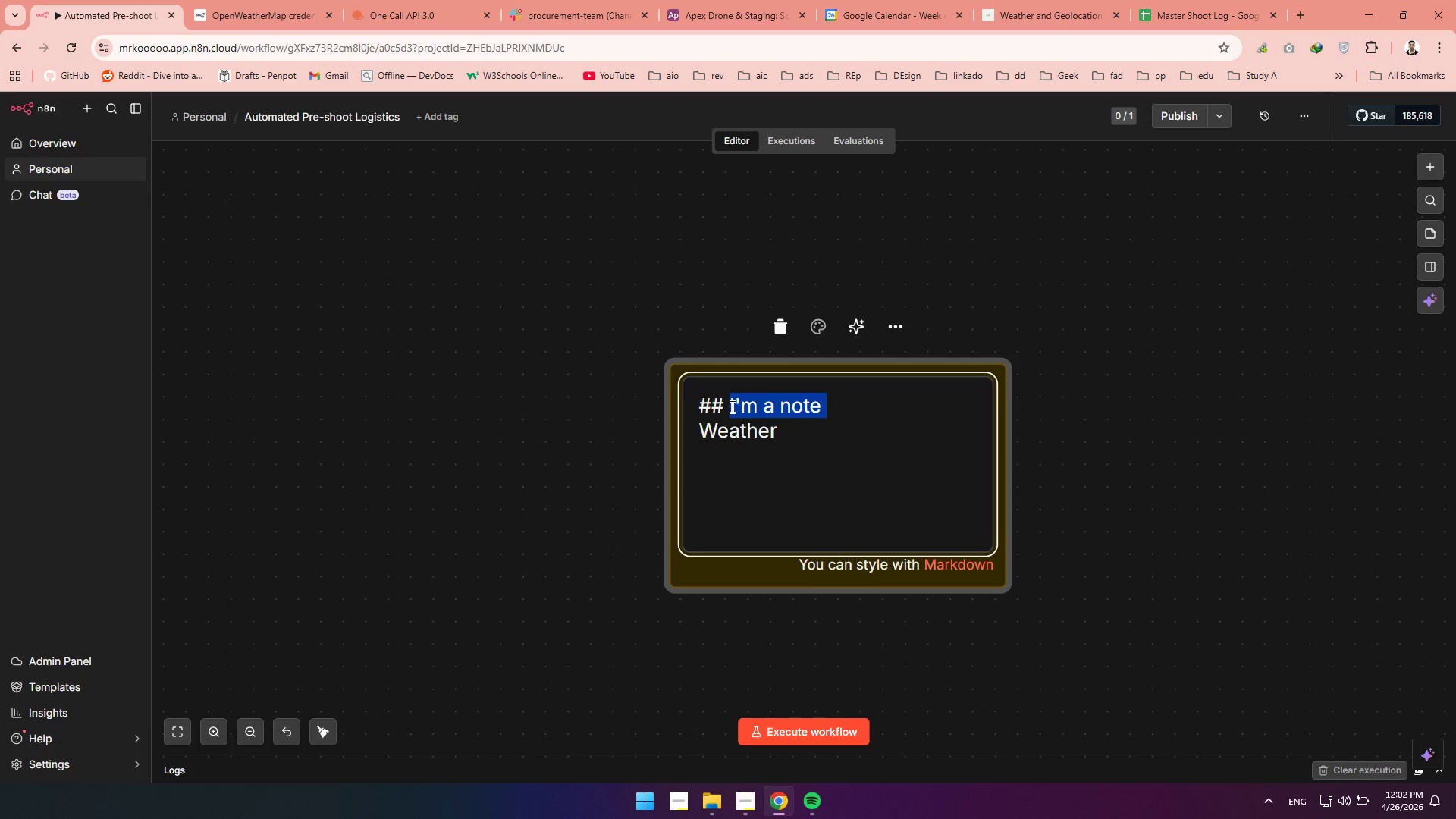 
type(Weather )
 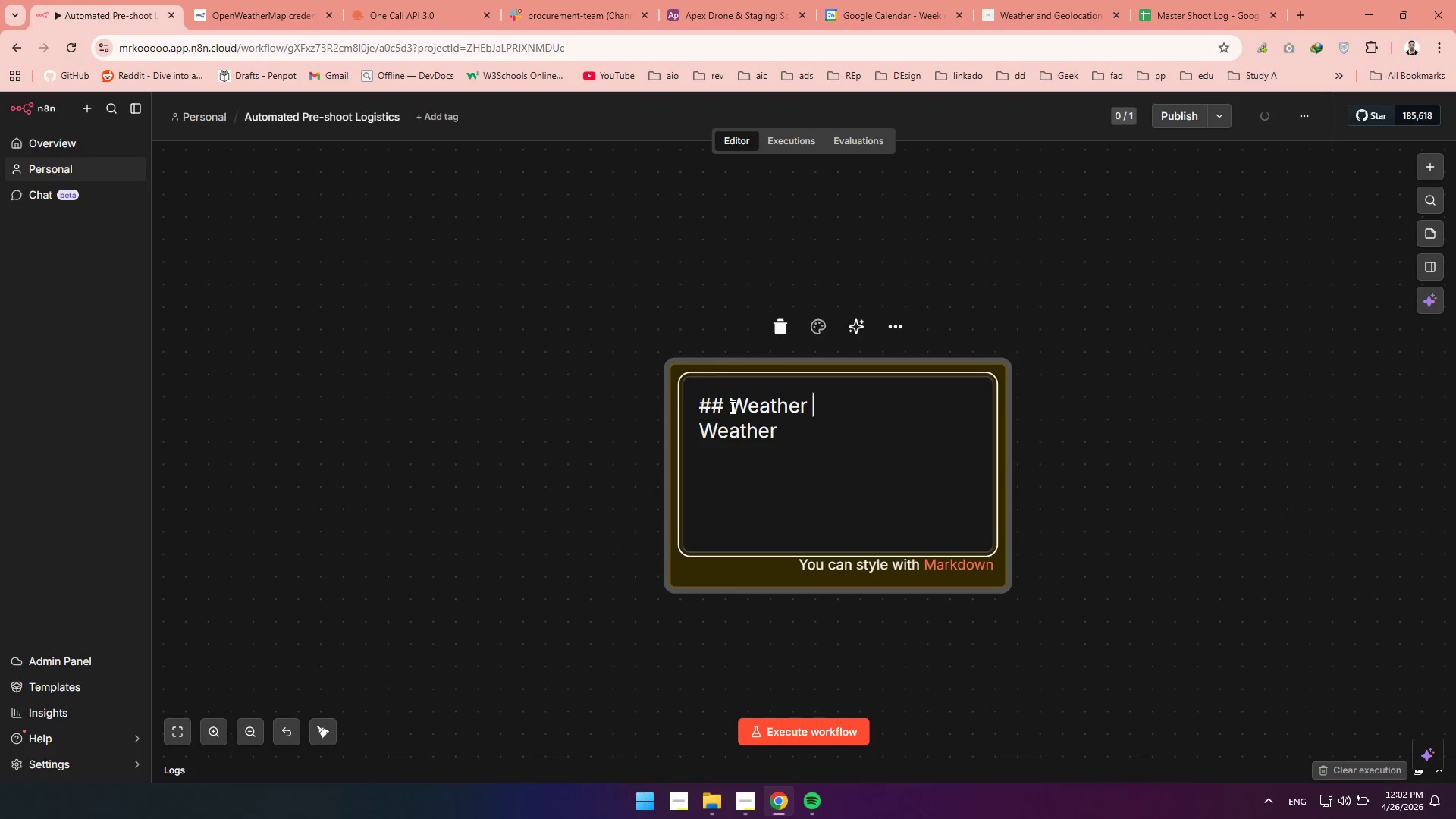 
type(Risk Assesment)
 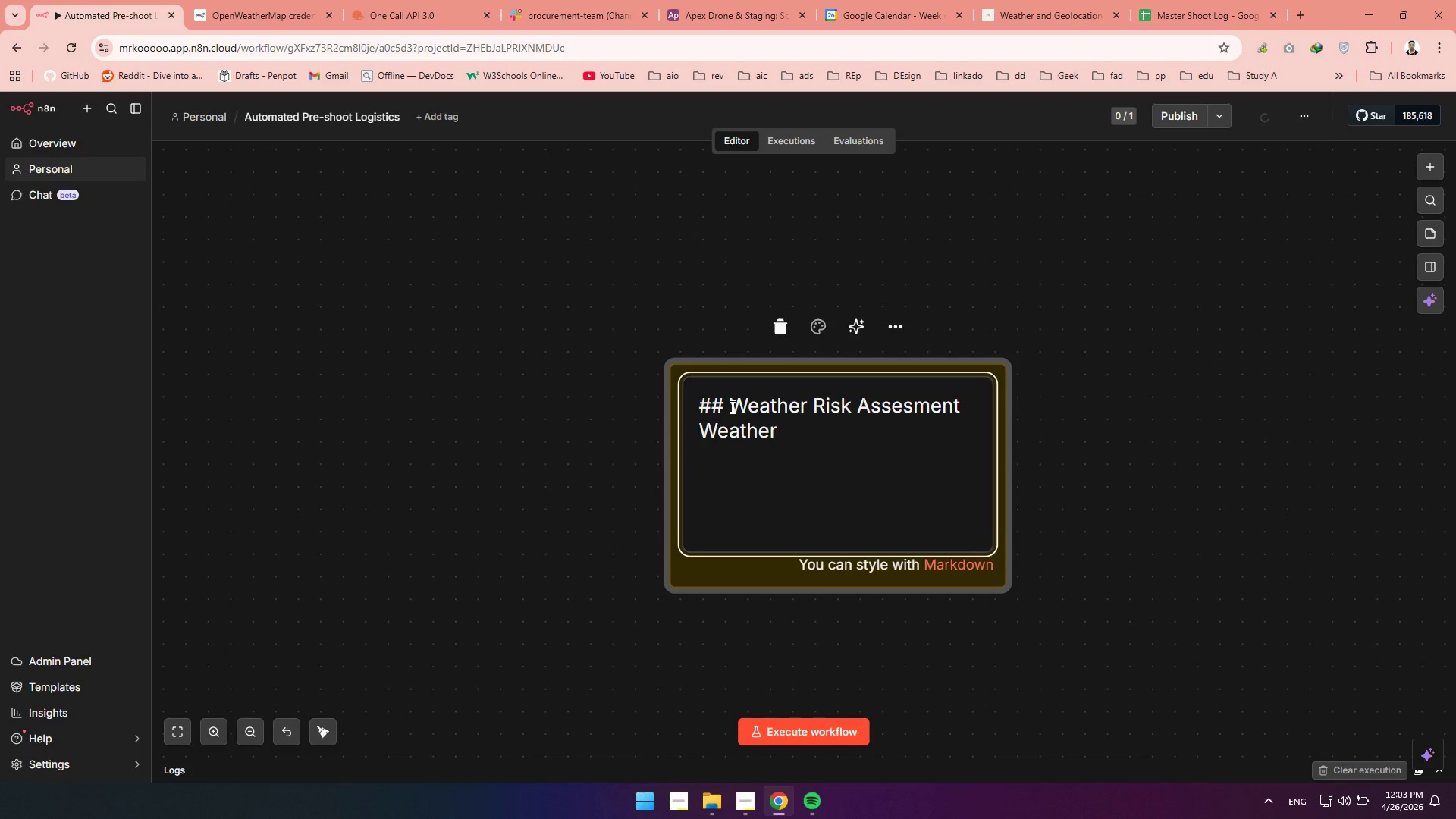 
wait(5.56)
 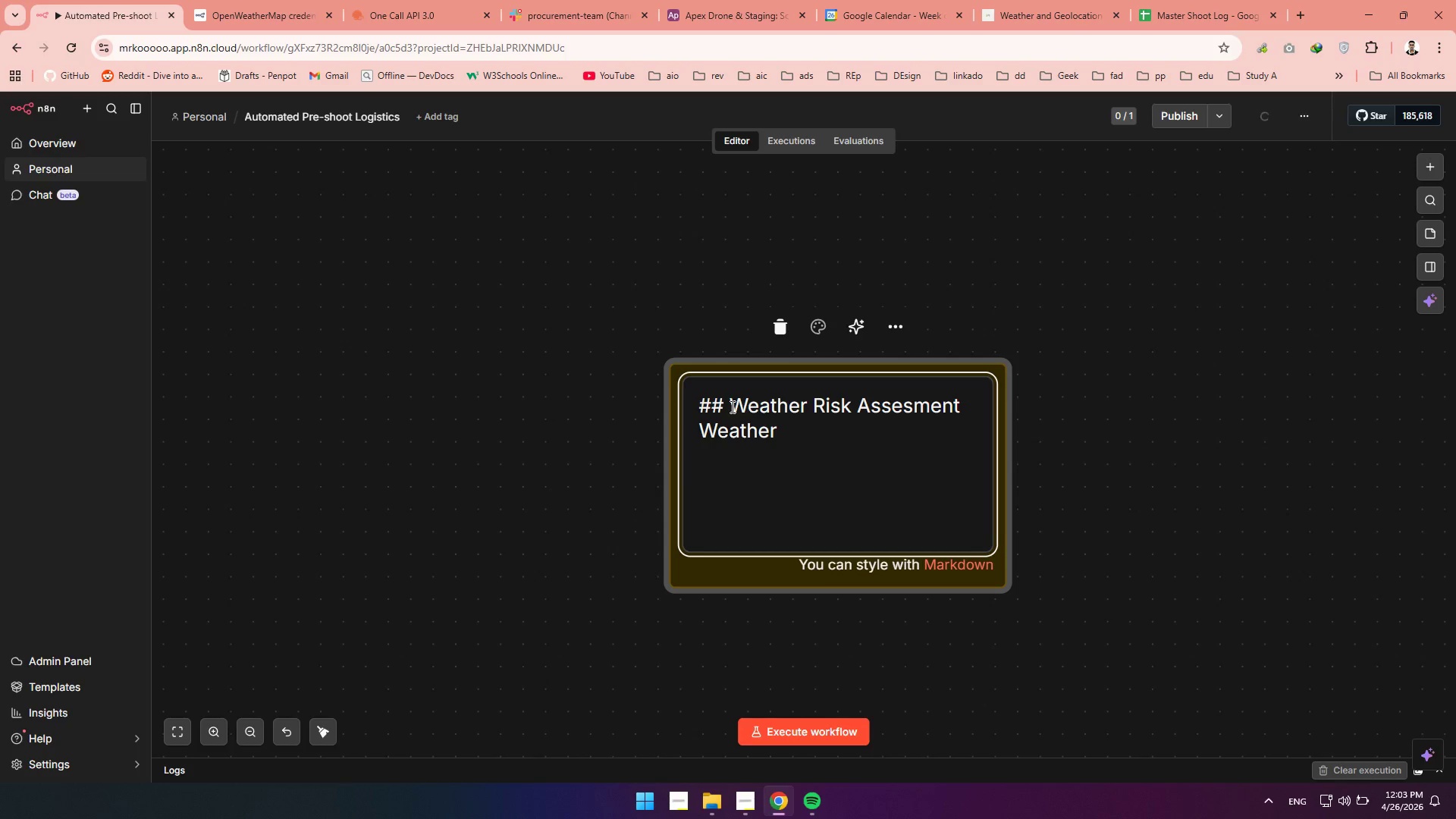 
left_click_drag(start_coordinate=[794, 435], to_coordinate=[704, 438])
 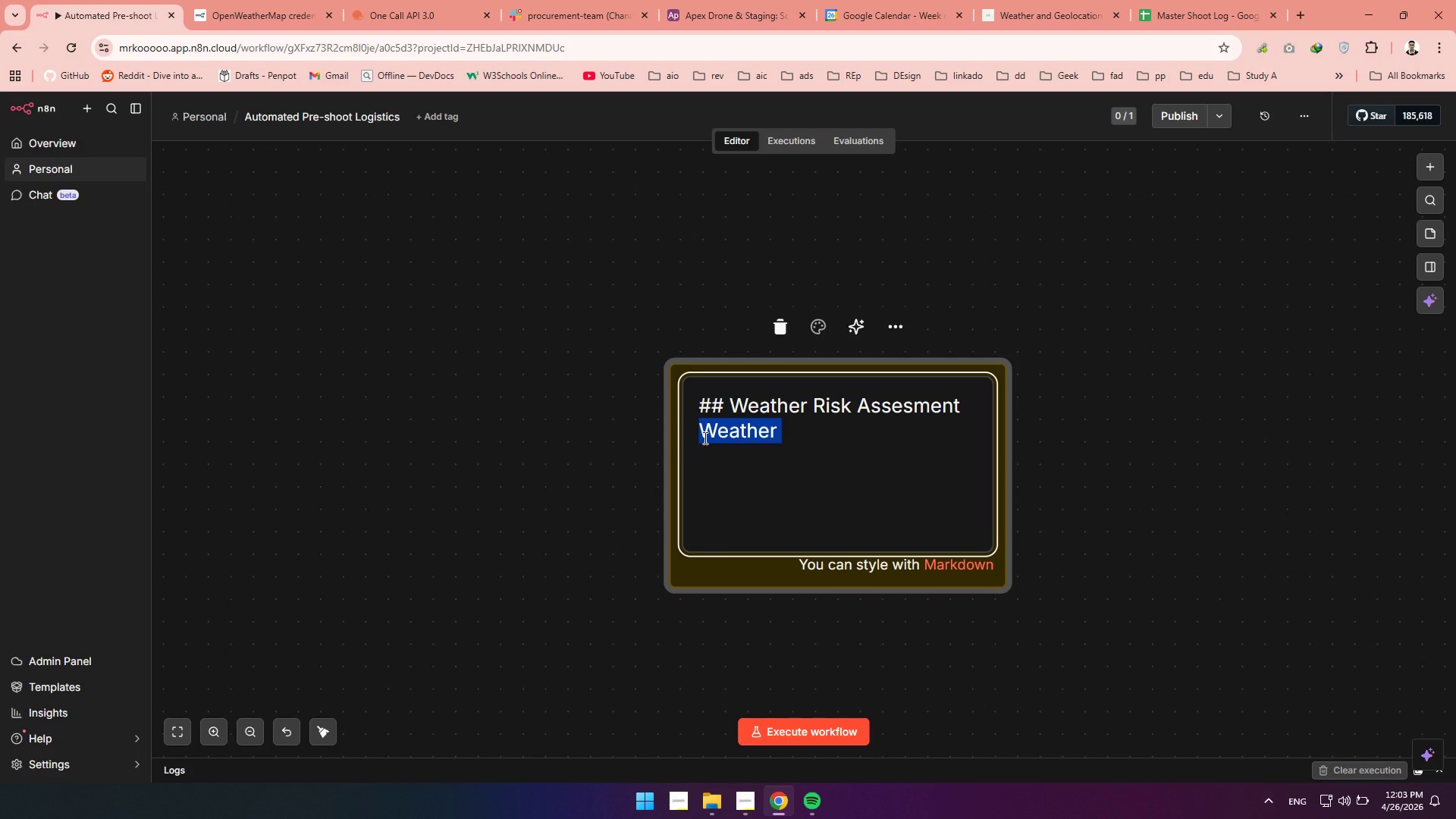 
type(Pulls forcast from )
 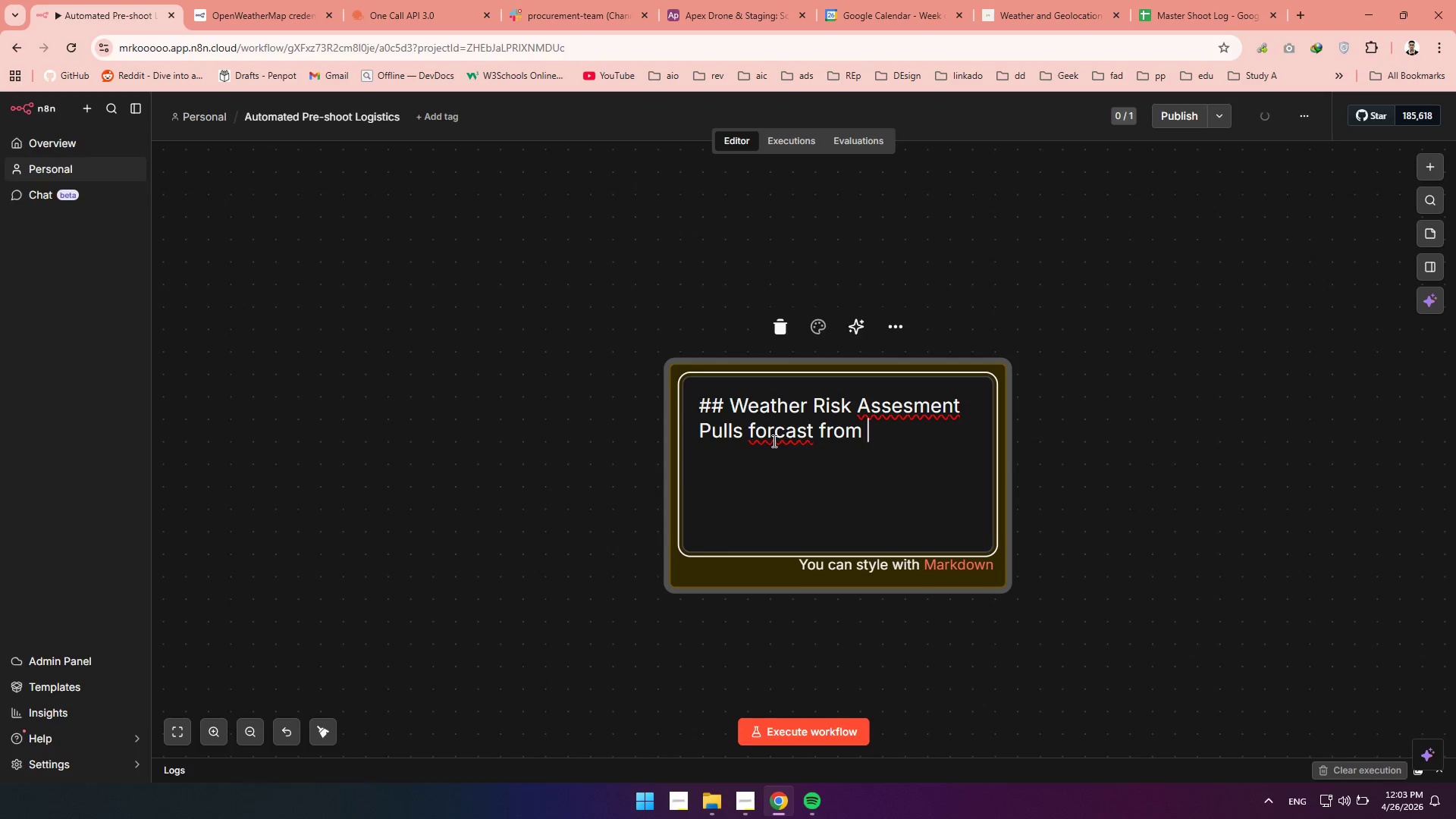 
left_click([774, 437])
 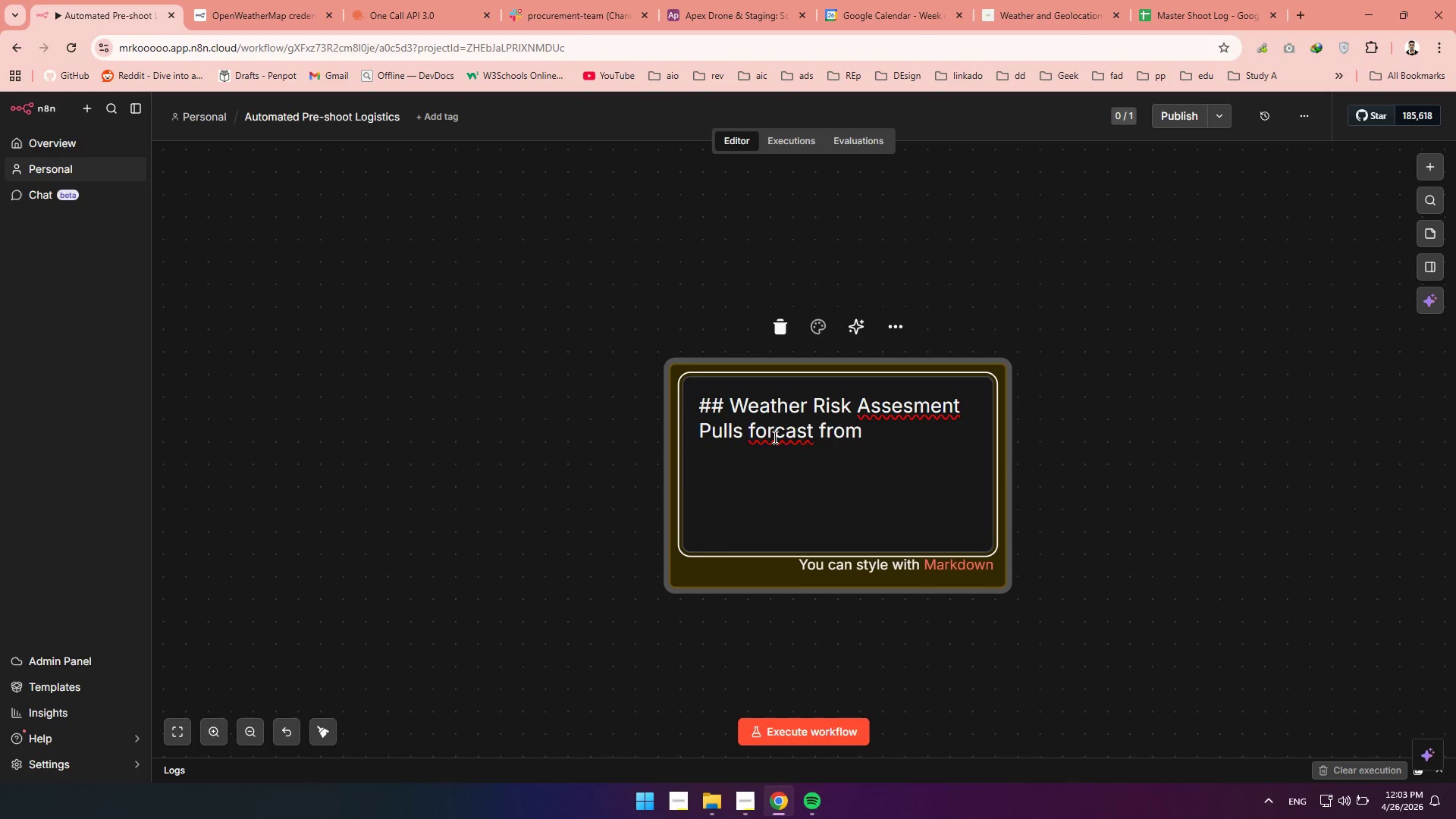 
key(E)
 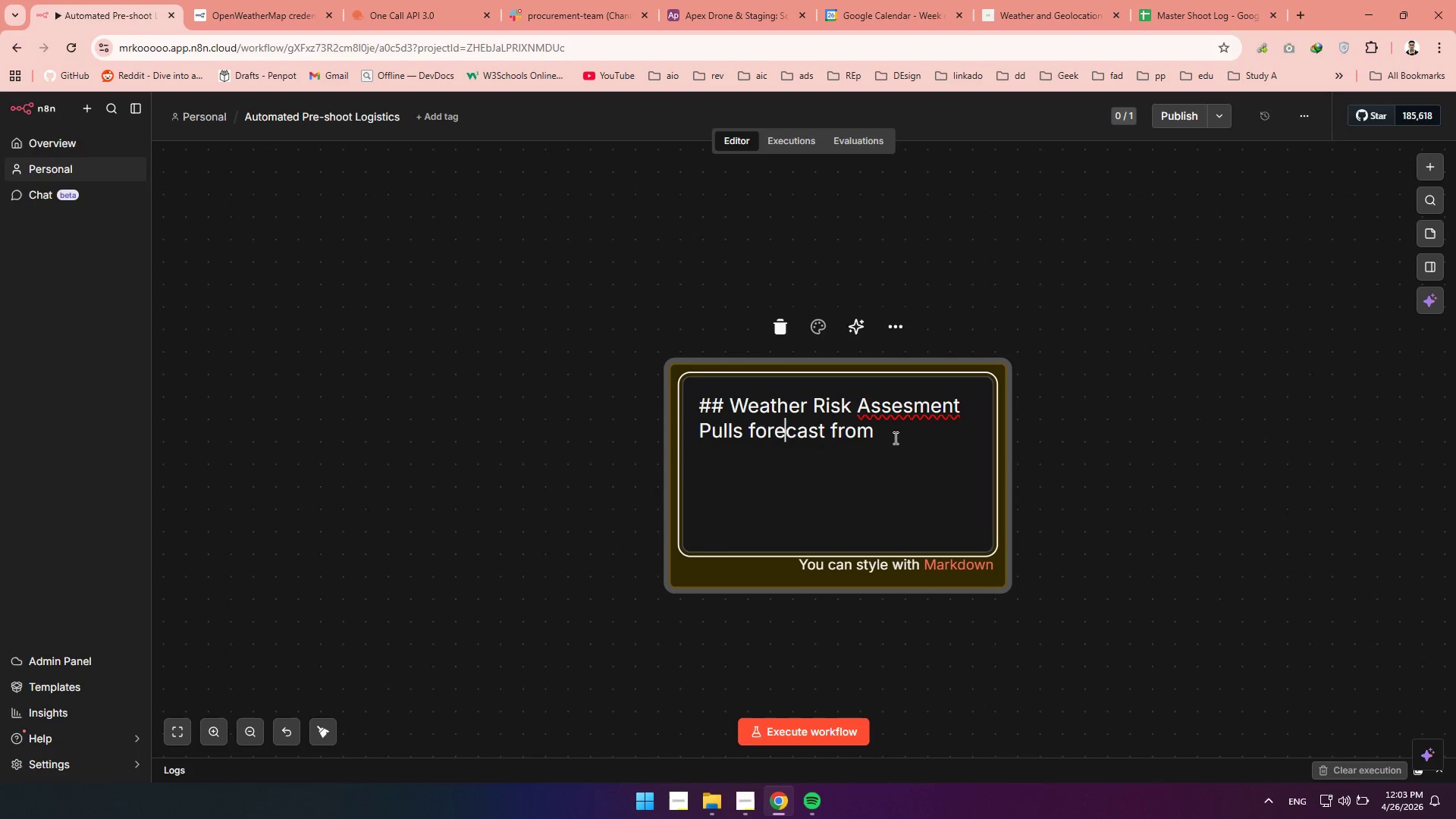 
left_click([893, 438])
 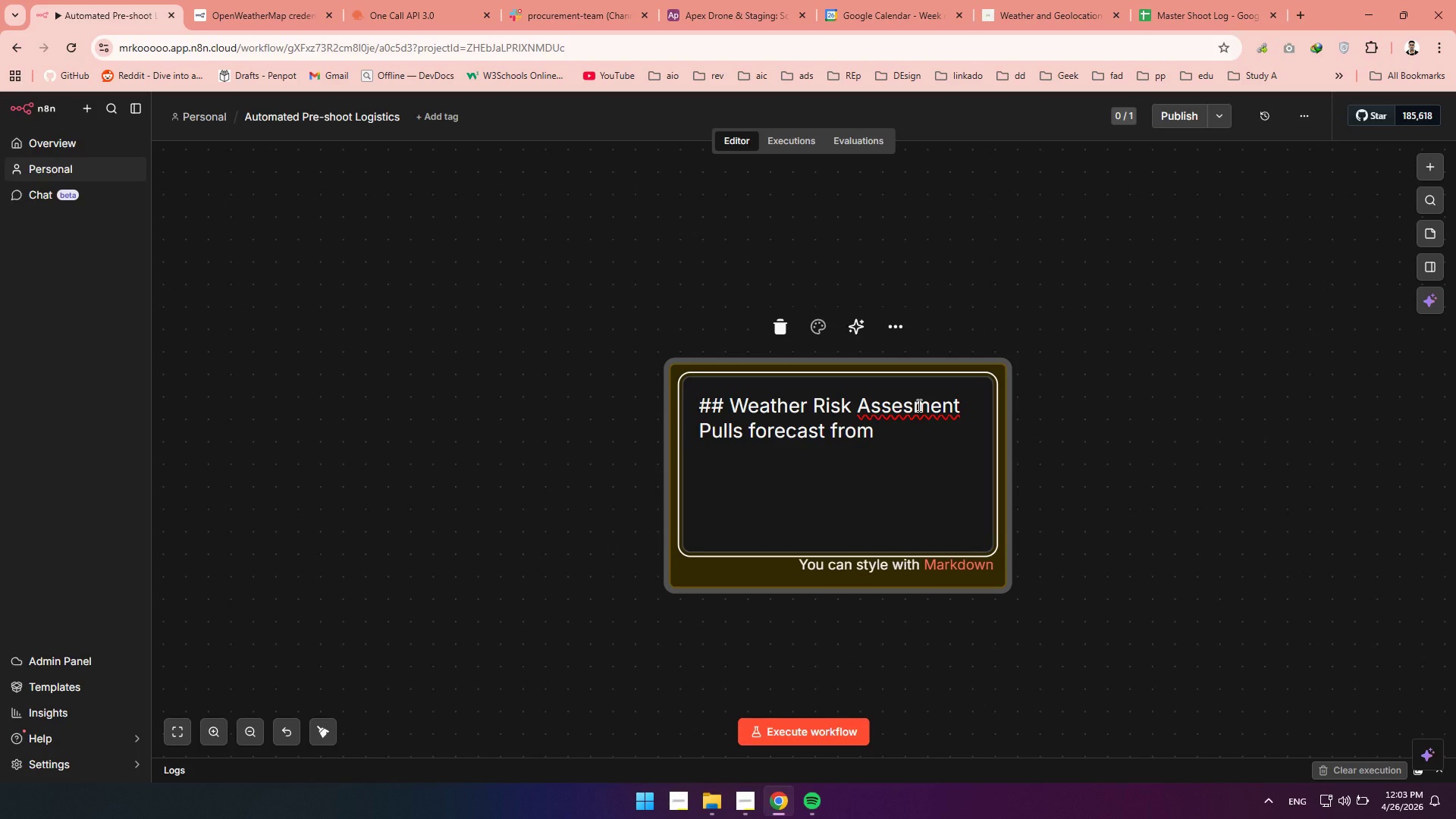 
wait(6.09)
 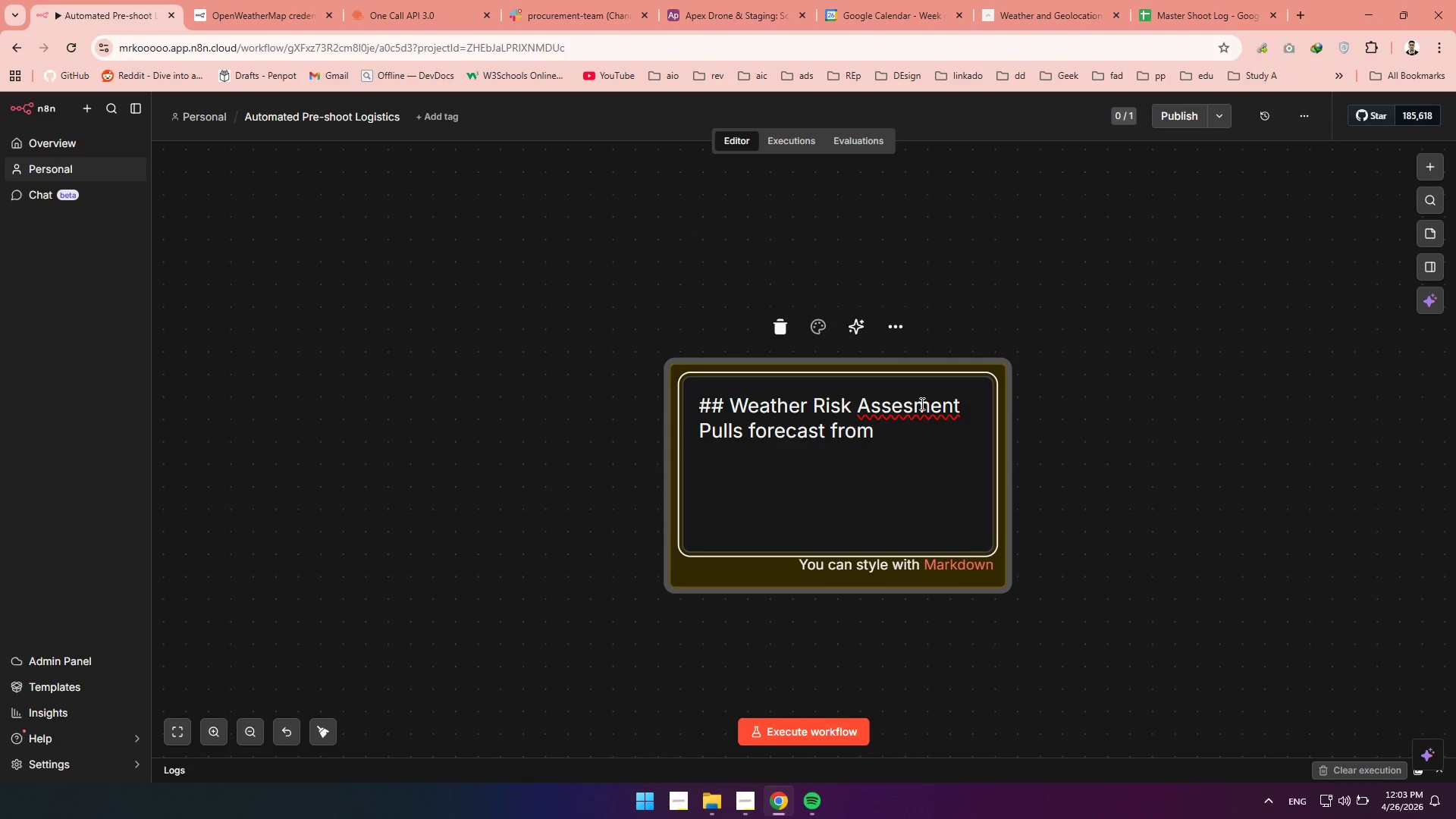 
left_click([918, 405])
 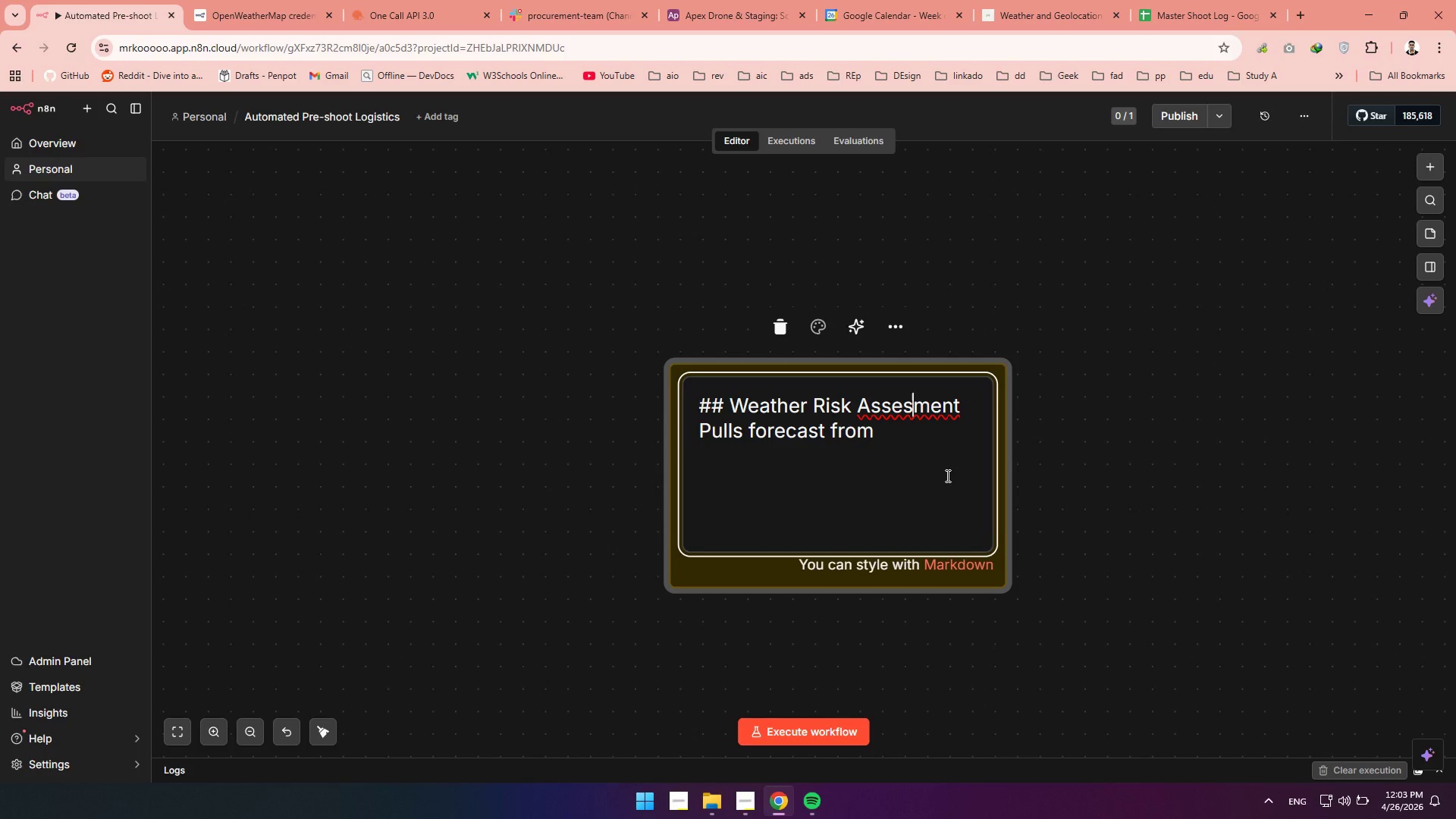 
key(S)
 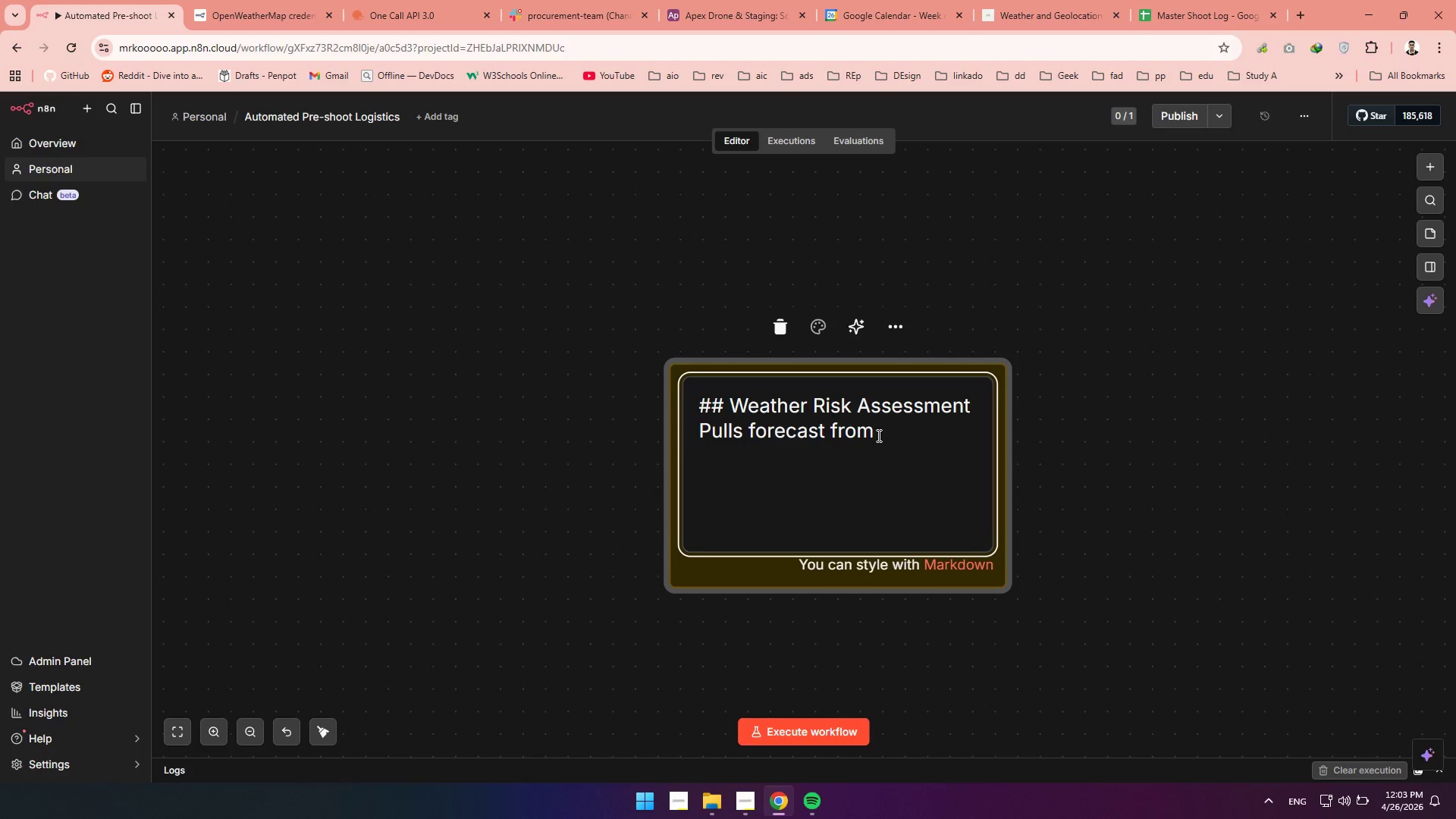 
left_click([877, 435])
 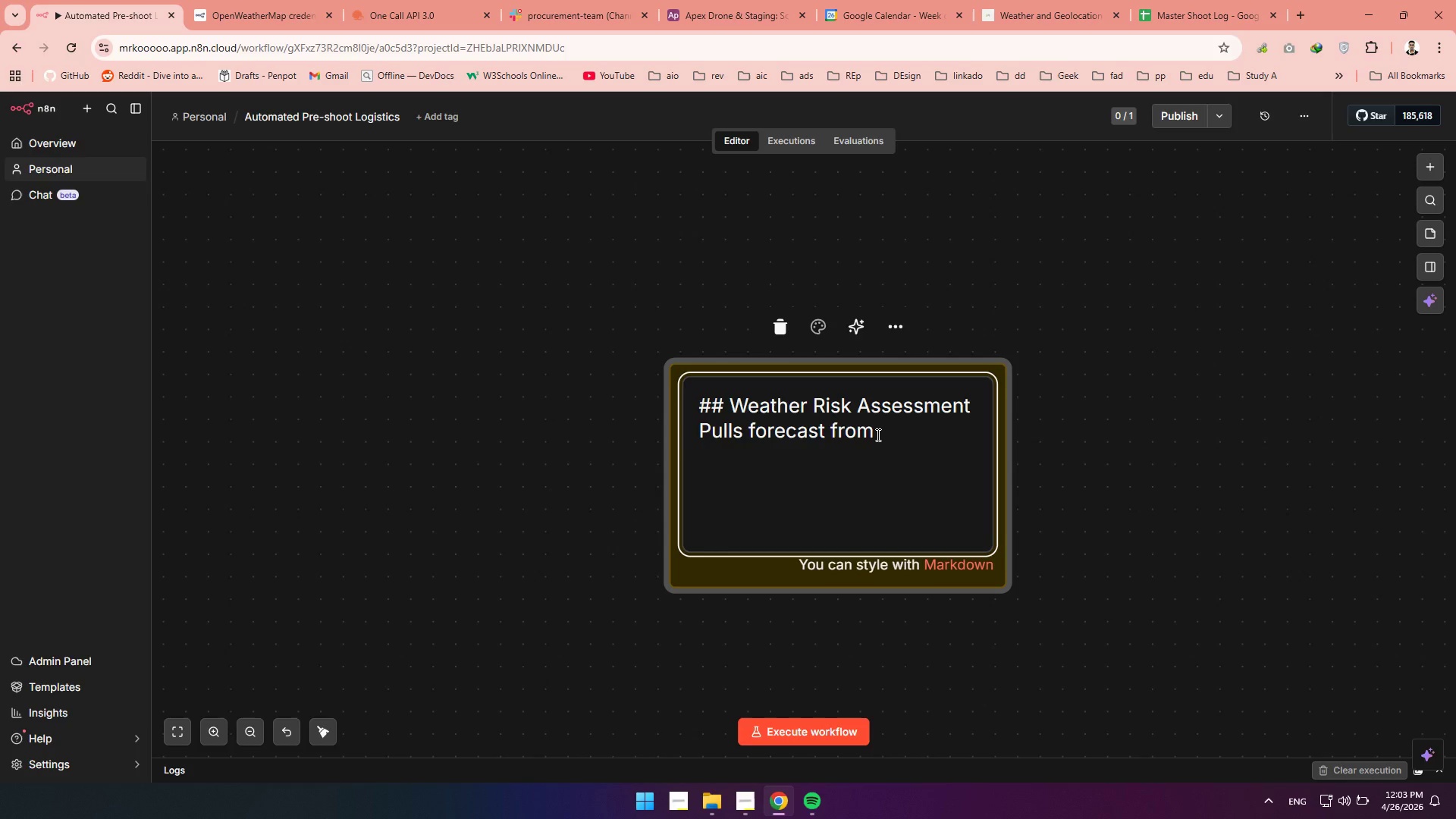 
wait(5.26)
 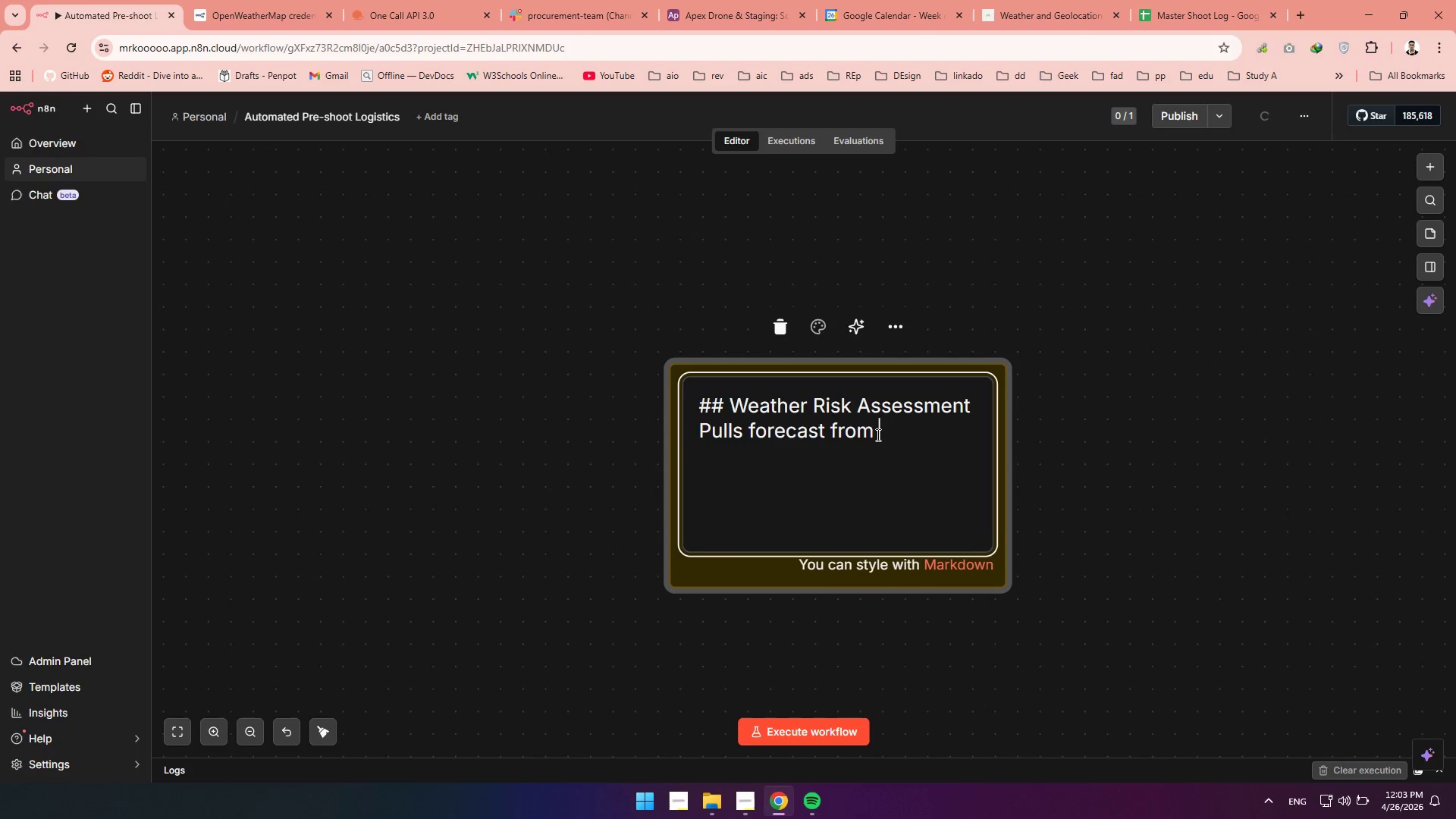 
key(Backspace)
 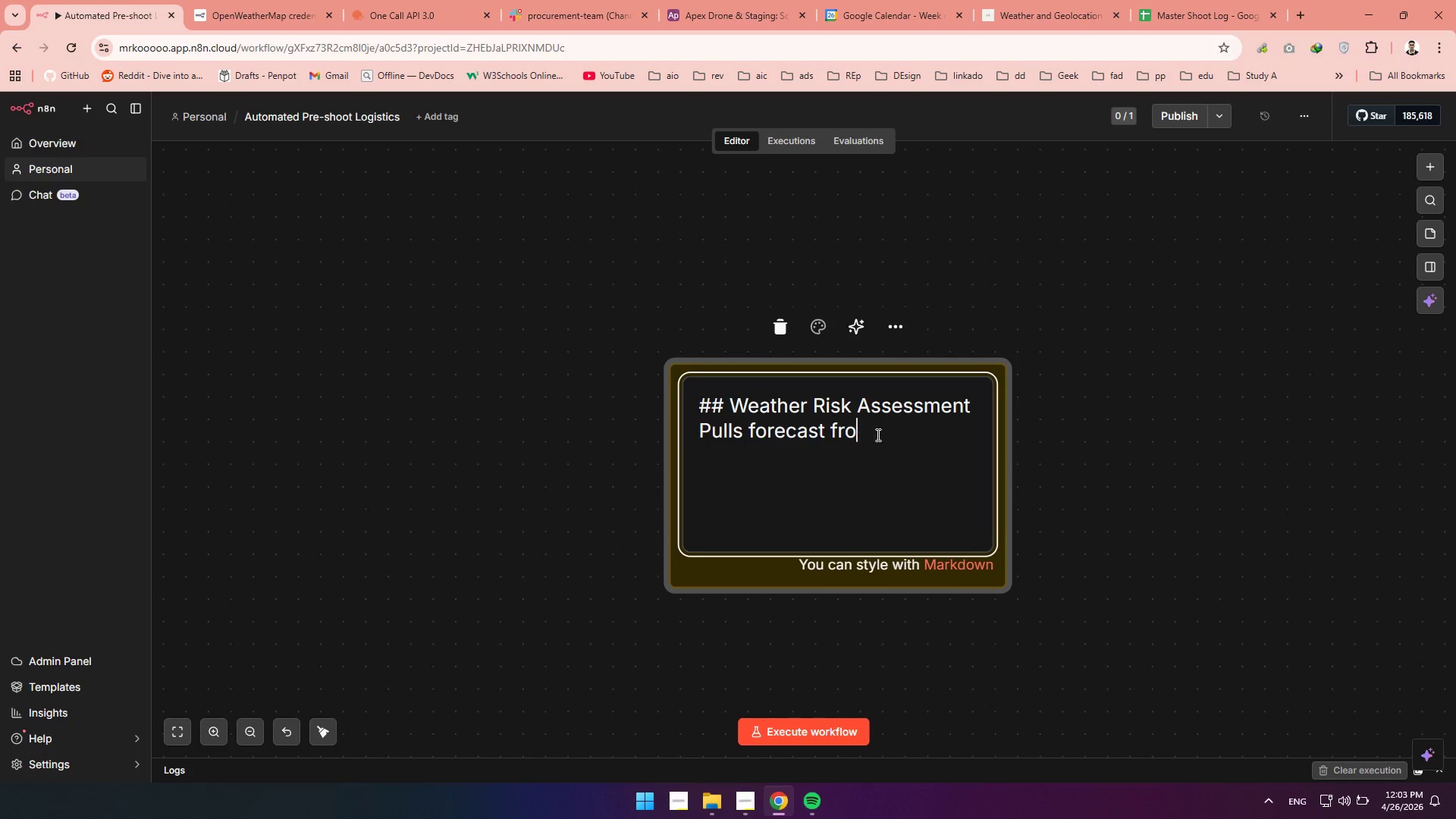 
key(Backspace)
 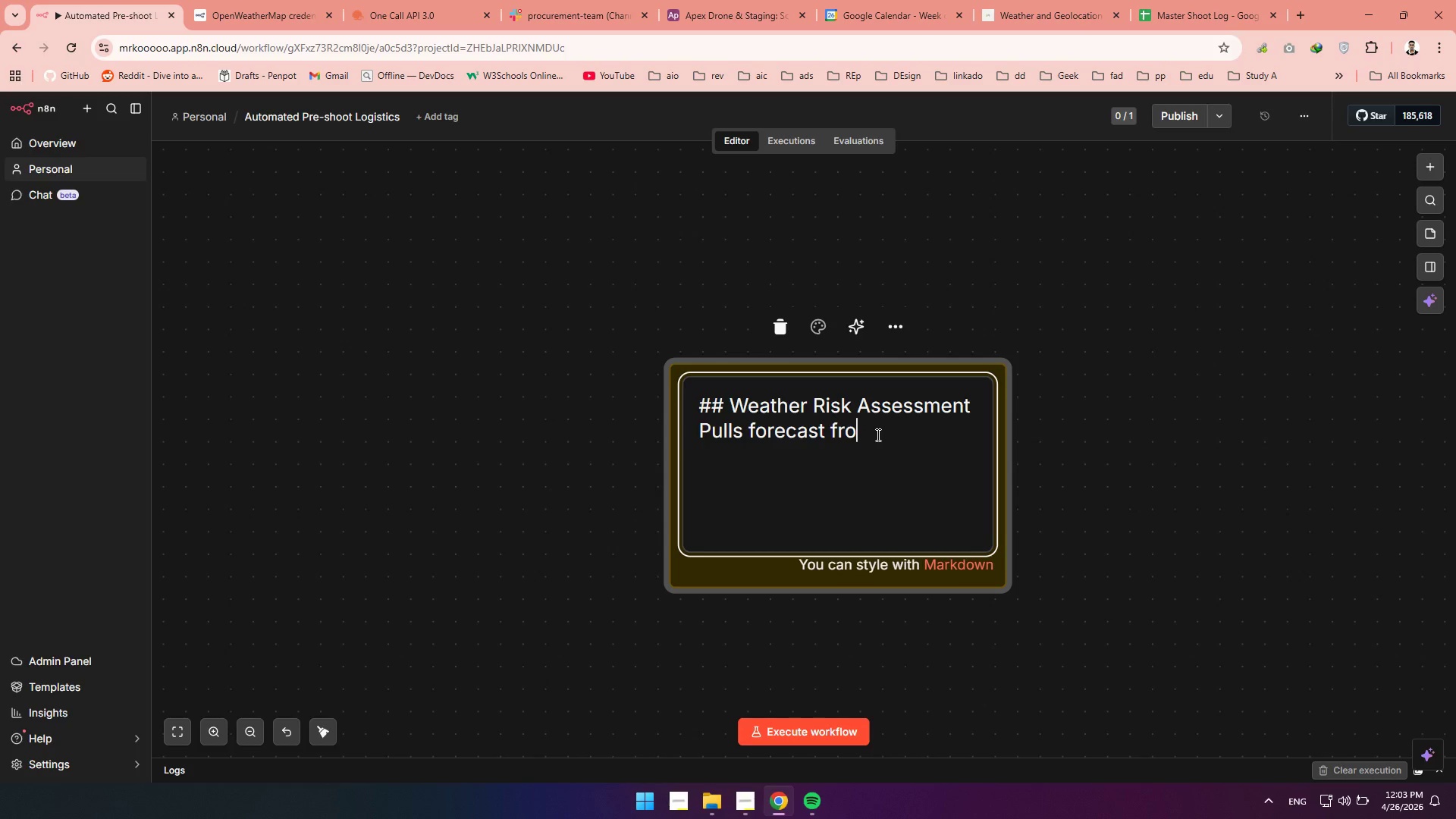 
key(Backspace)
 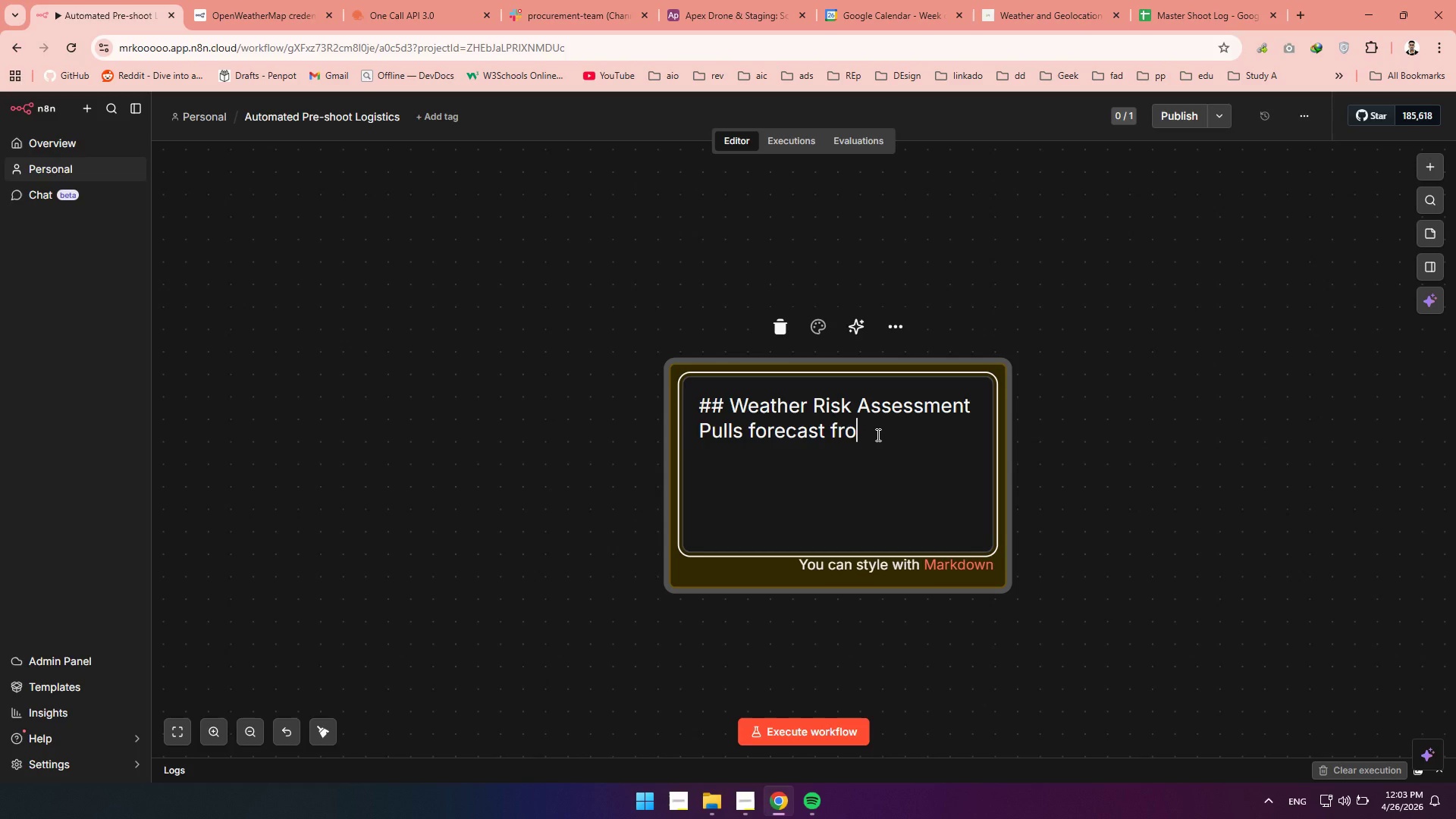 
key(Backspace)
 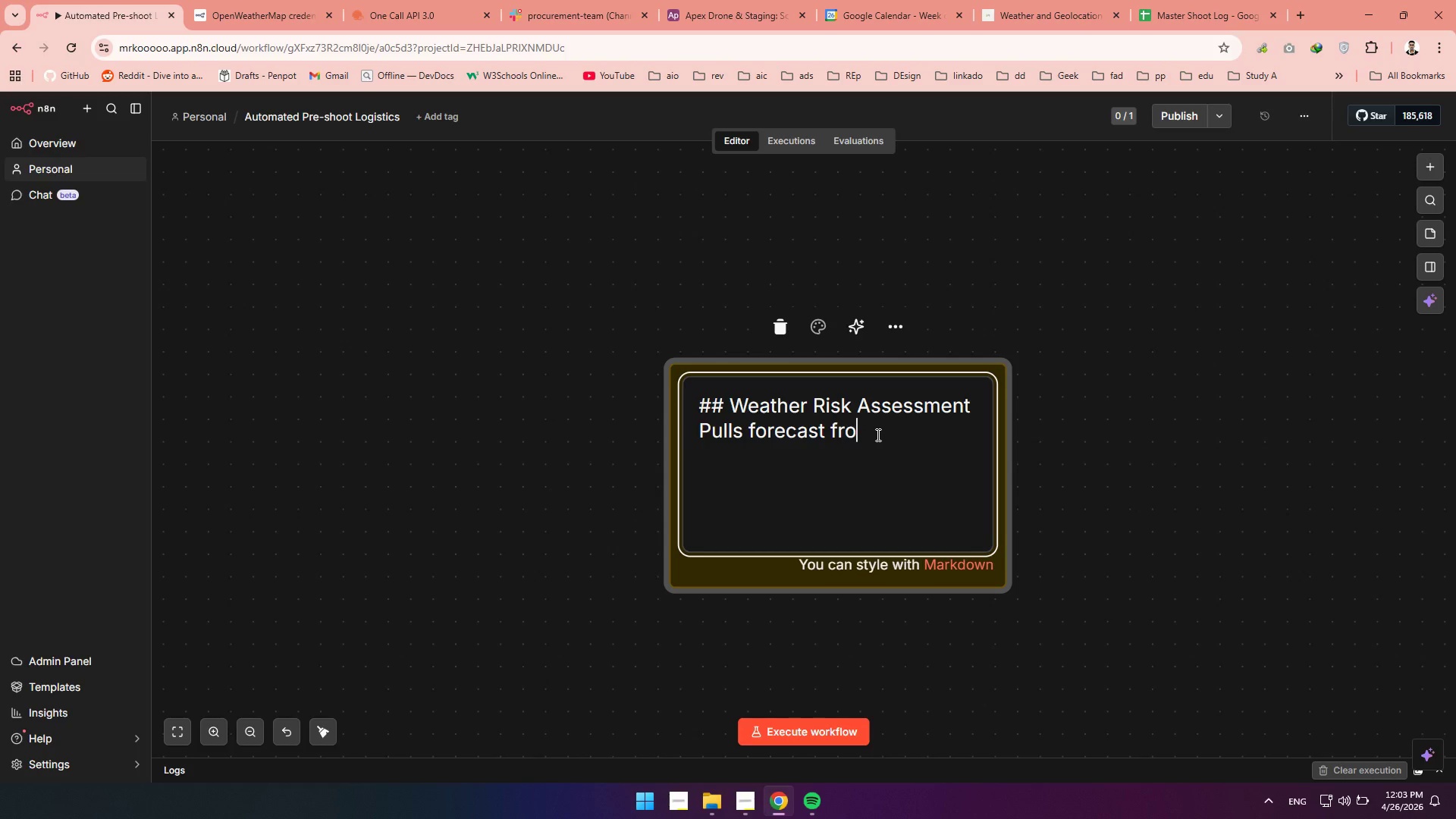 
key(Backspace)
 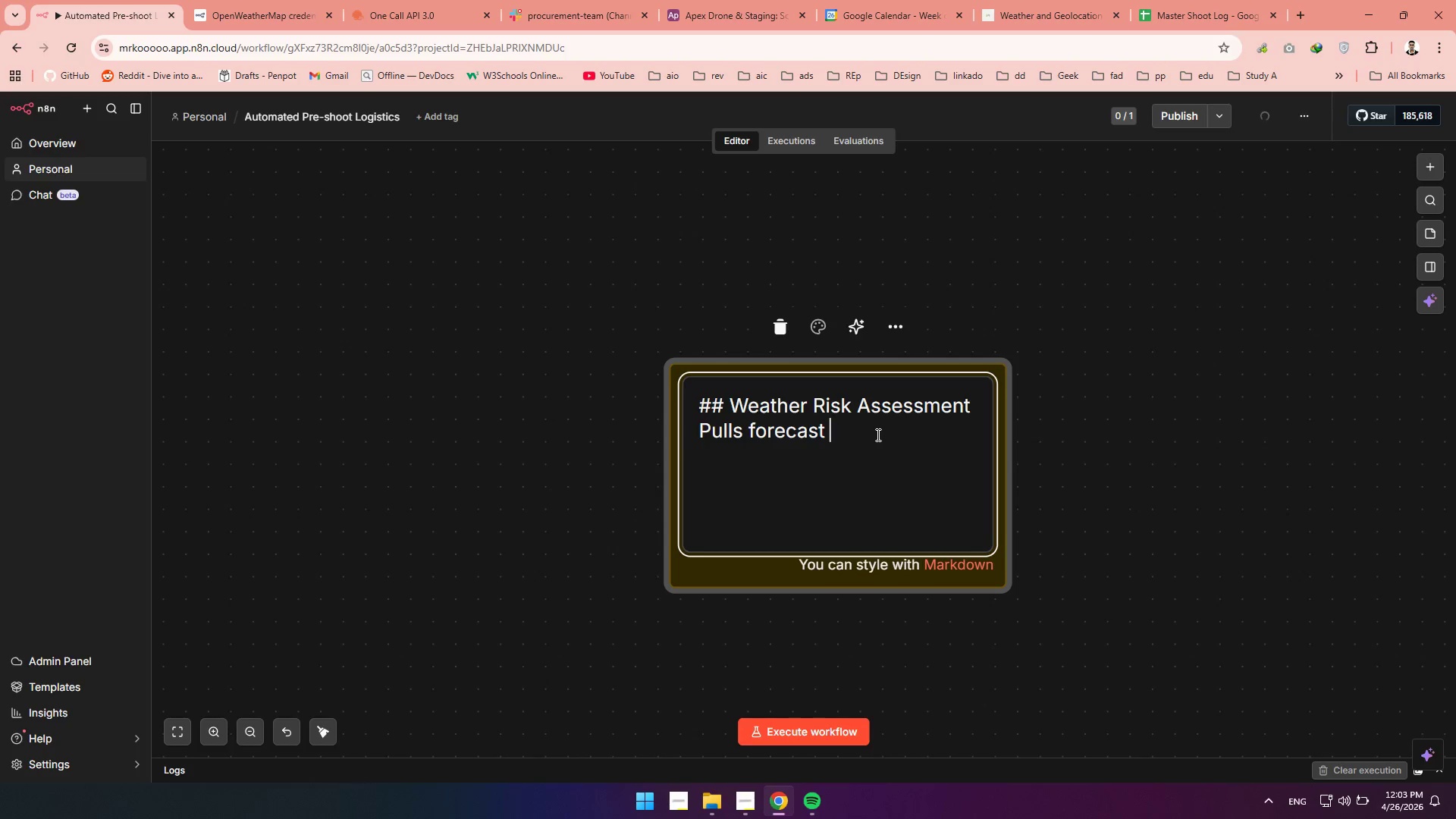 
type(data based on the event location )
 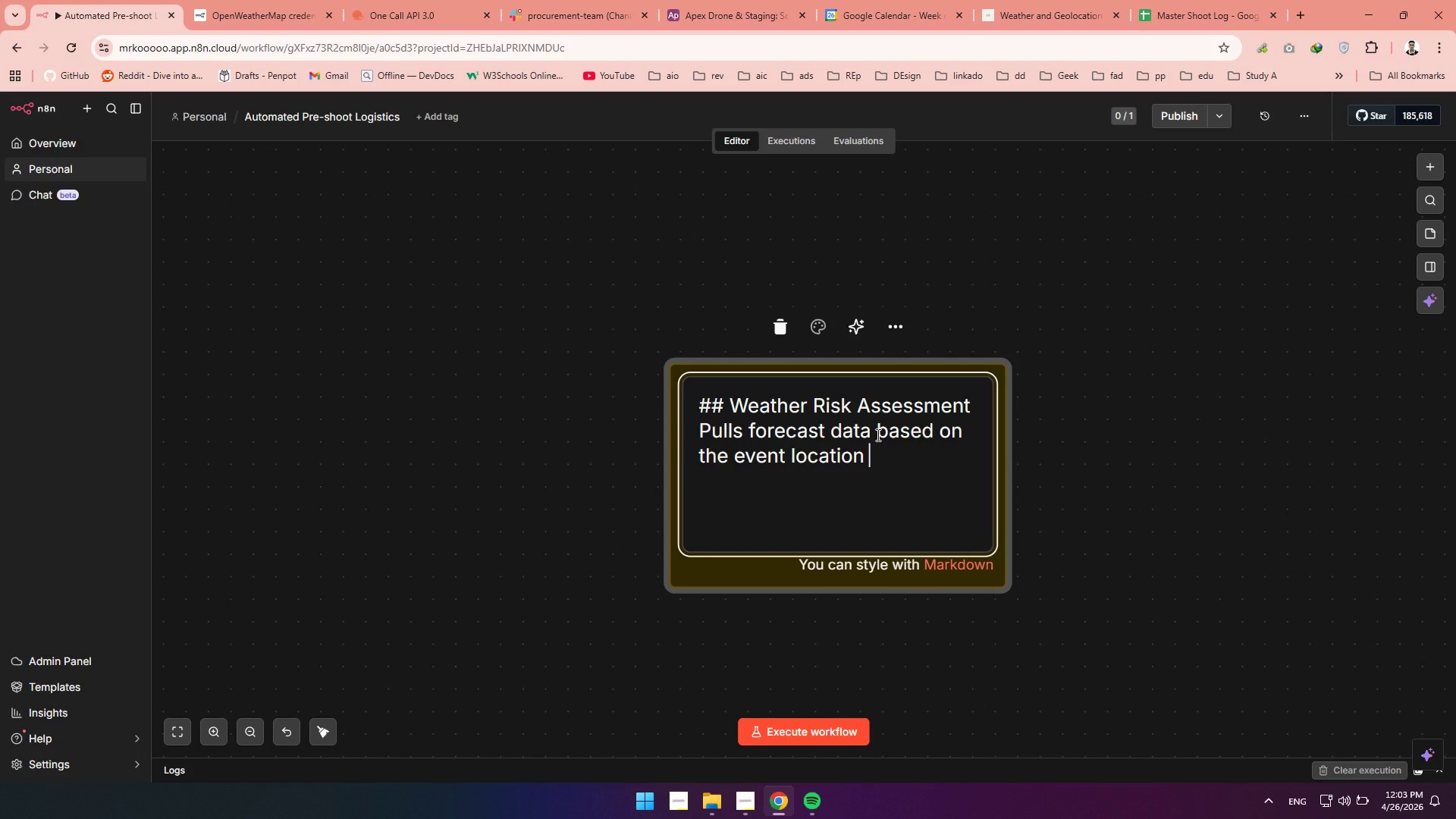 
key(Backspace)
type(. if rain is detected oe)
key(Backspace)
type(r wind speedsexeeds )
 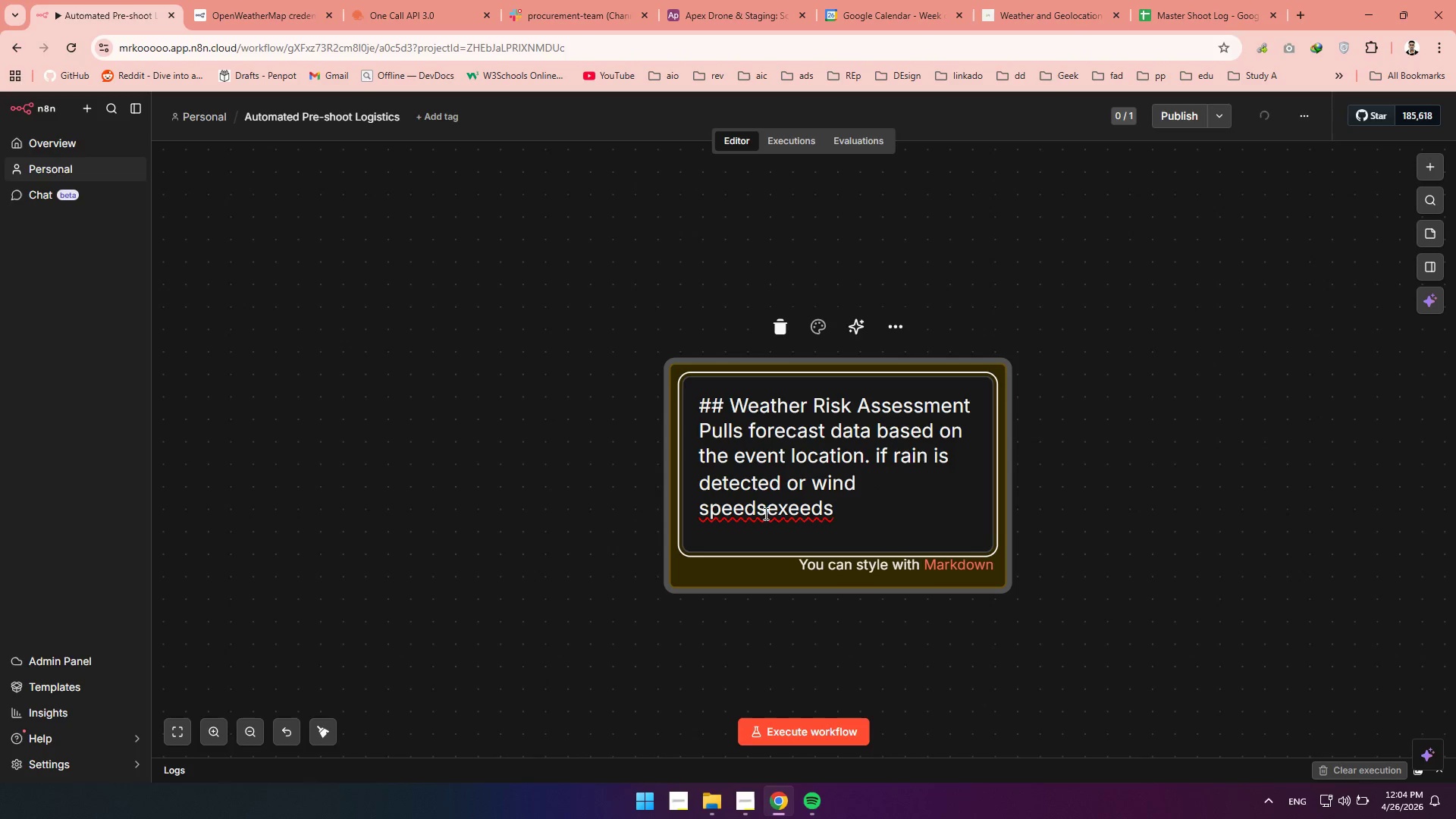 
left_click([769, 510])
 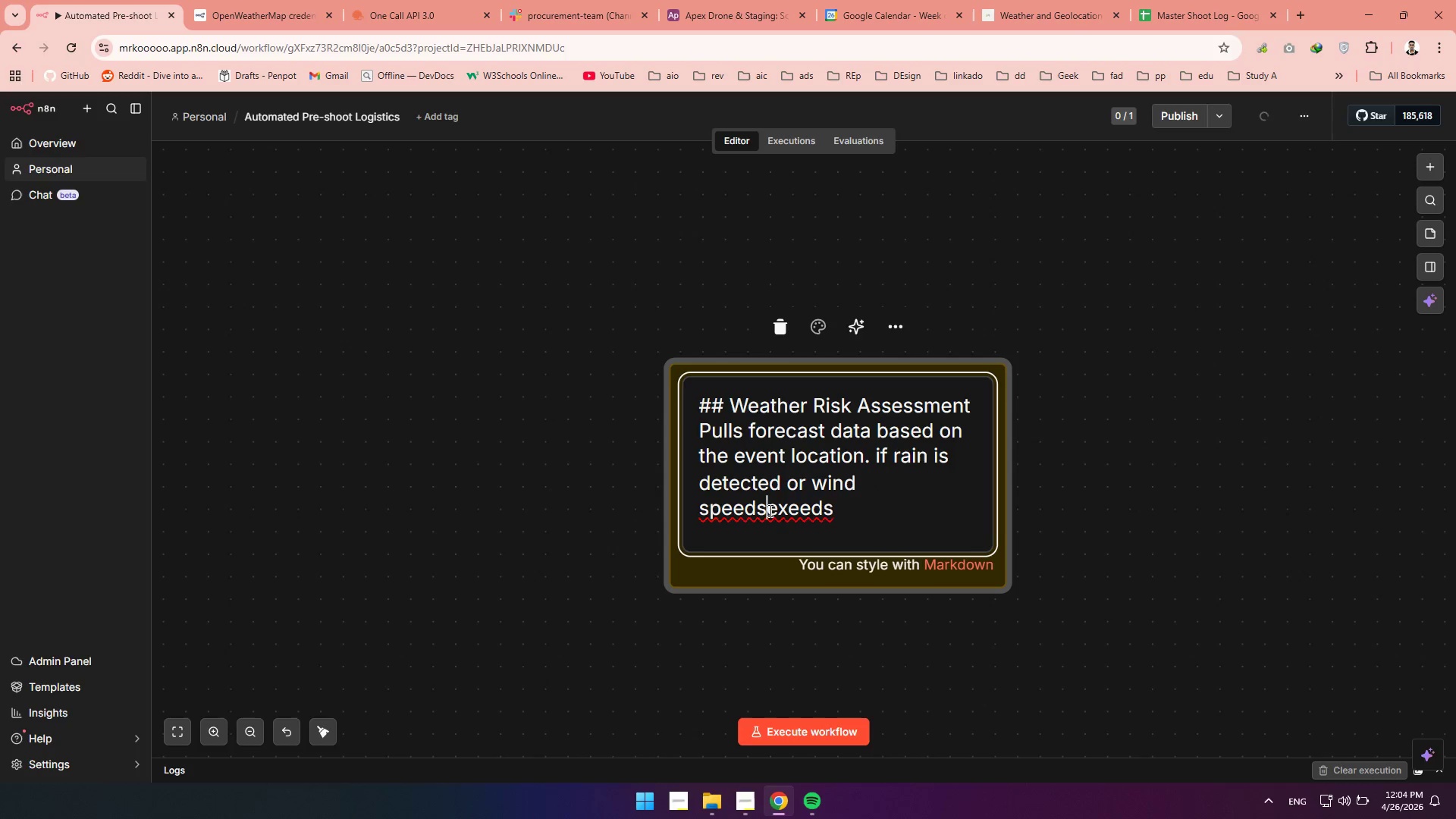 
key(Space)
 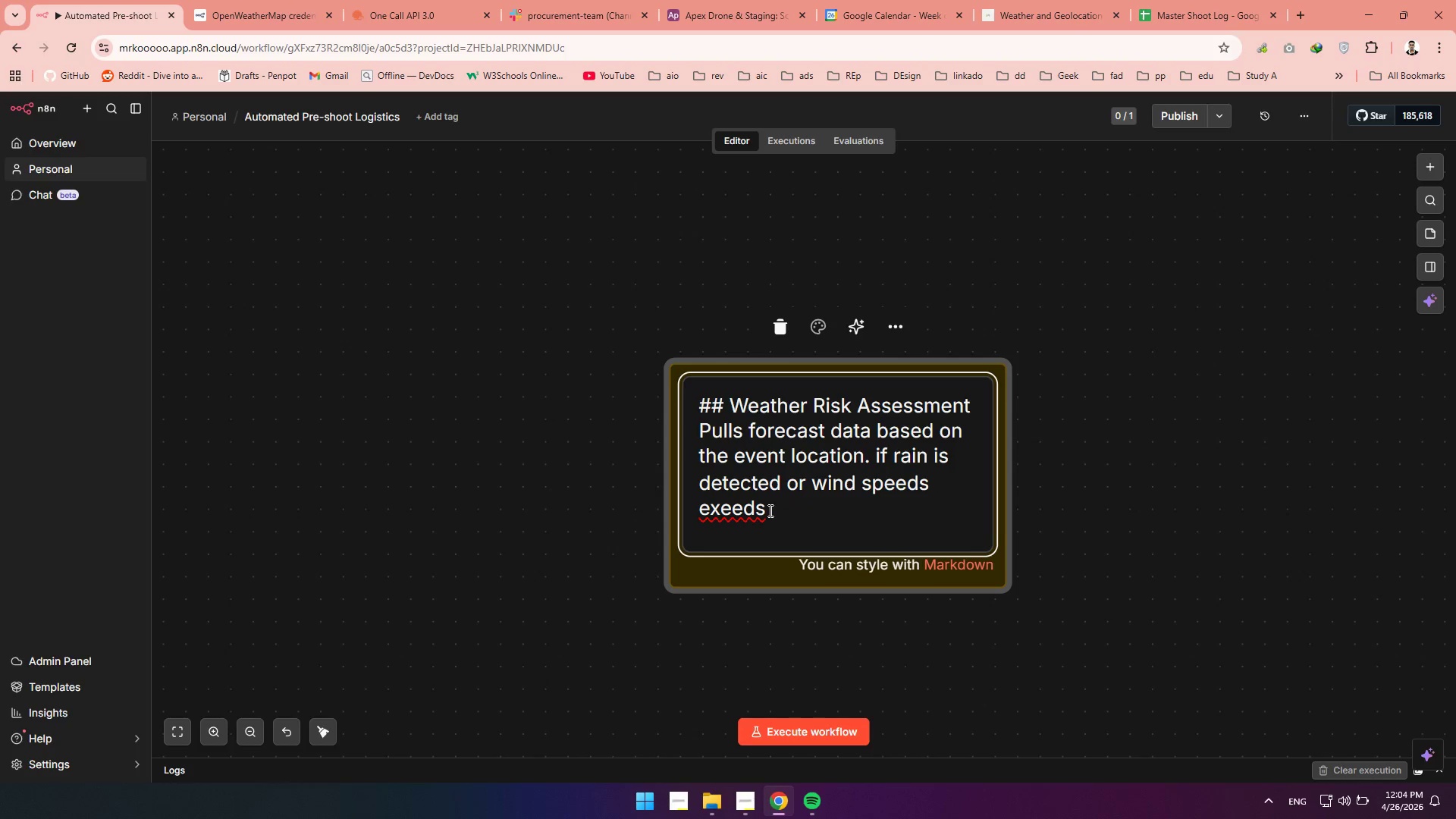 
wait(8.01)
 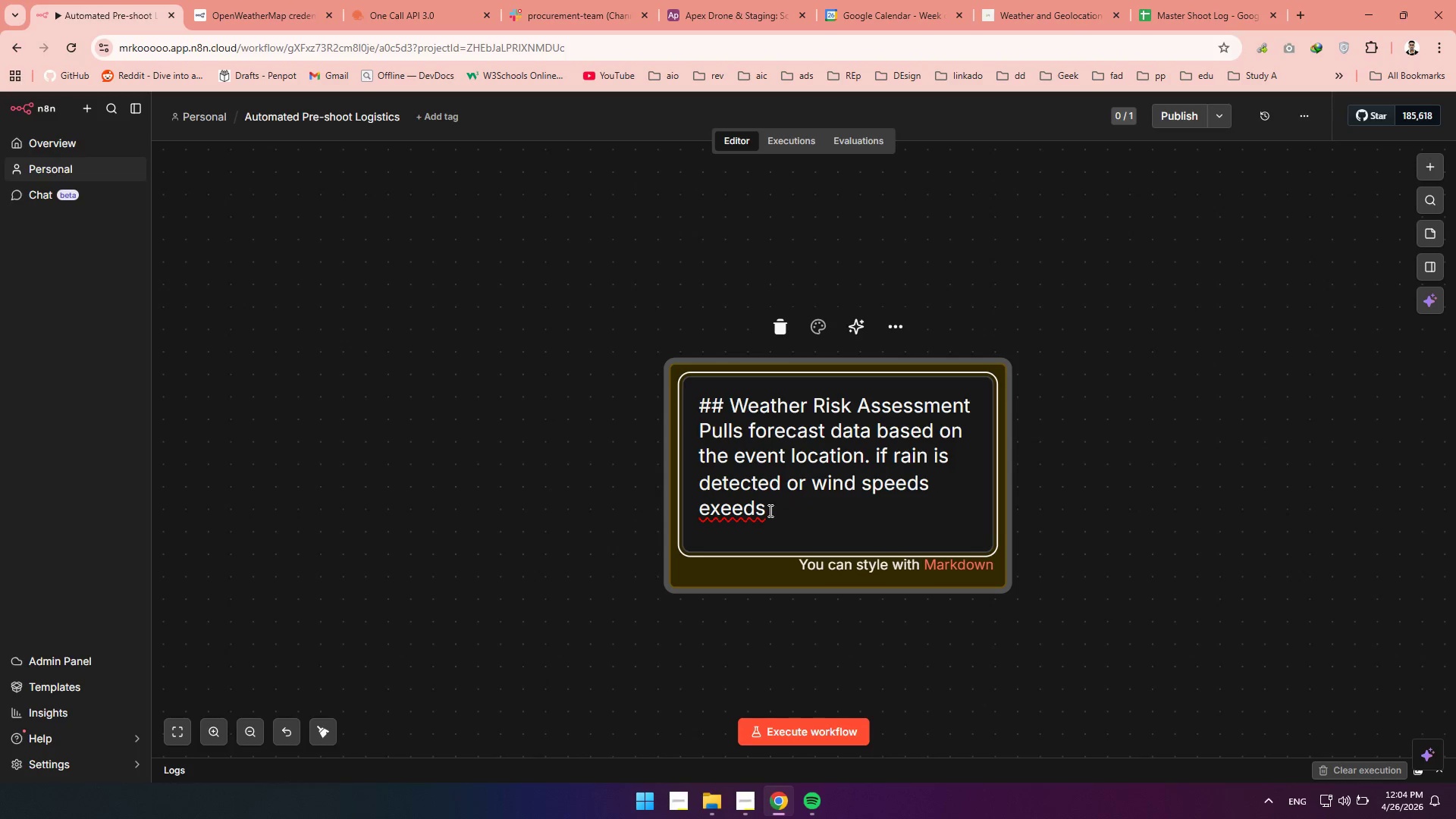 
left_click([714, 508])
 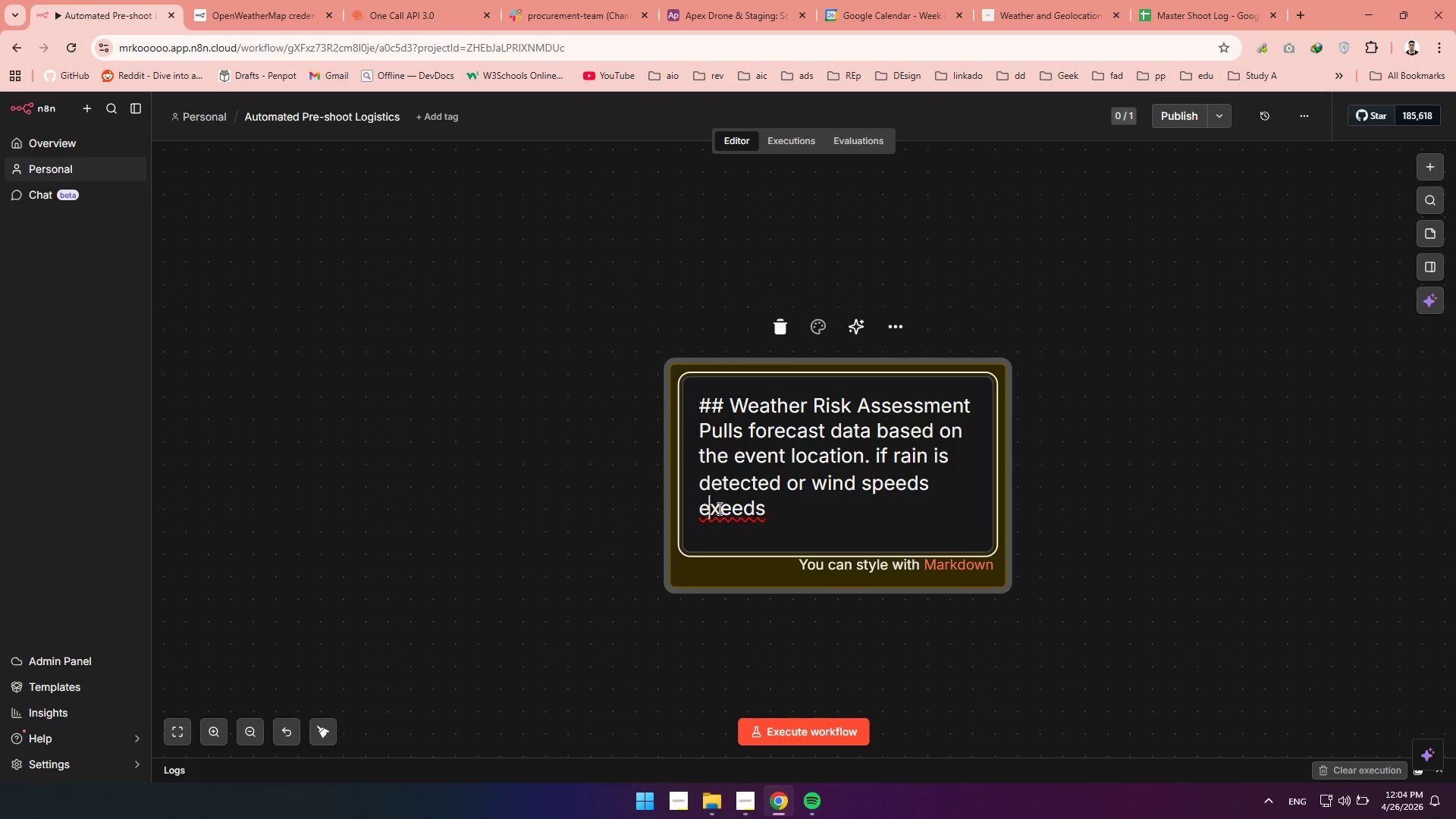 
left_click([718, 508])
 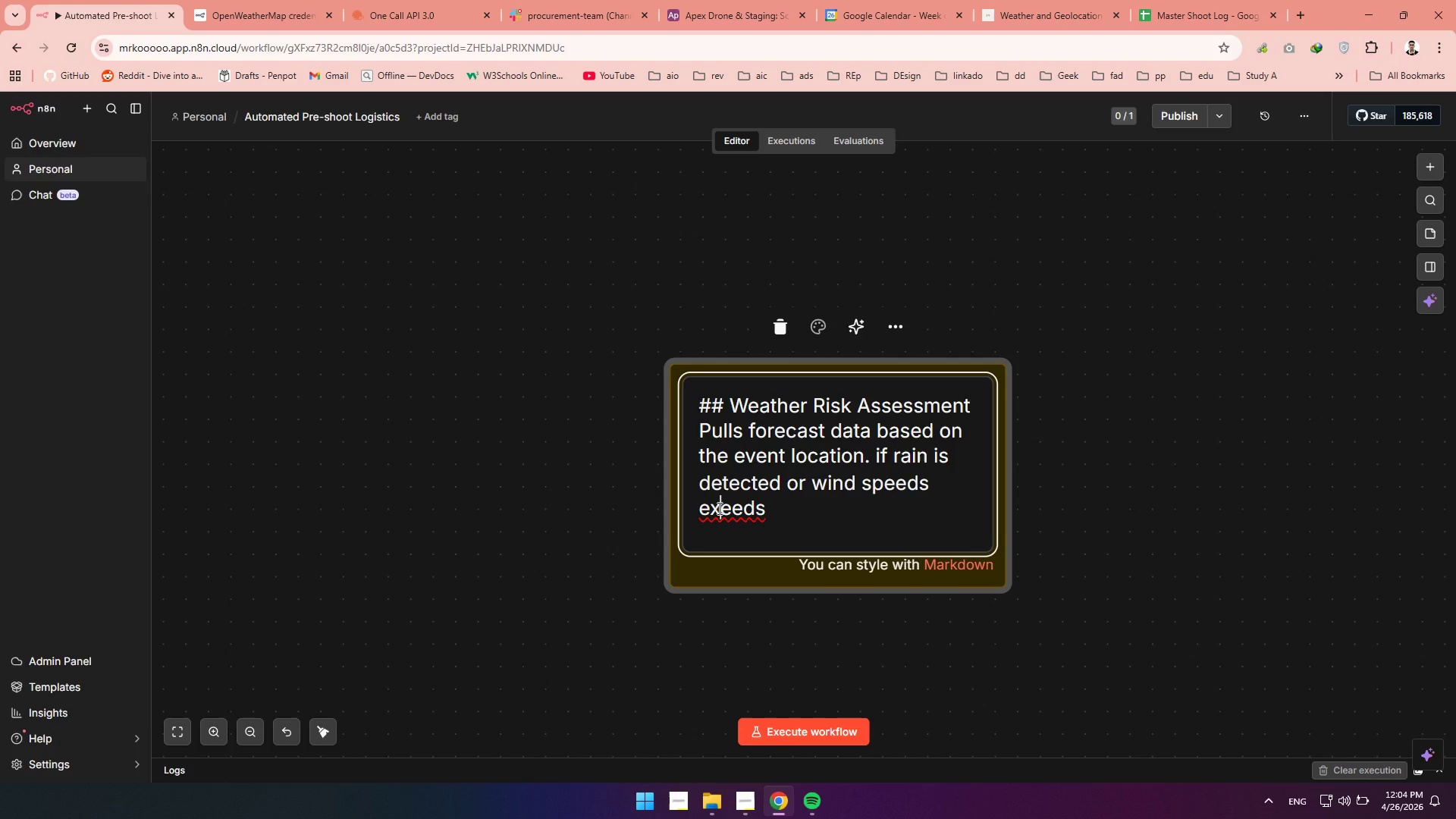 
key(C)
 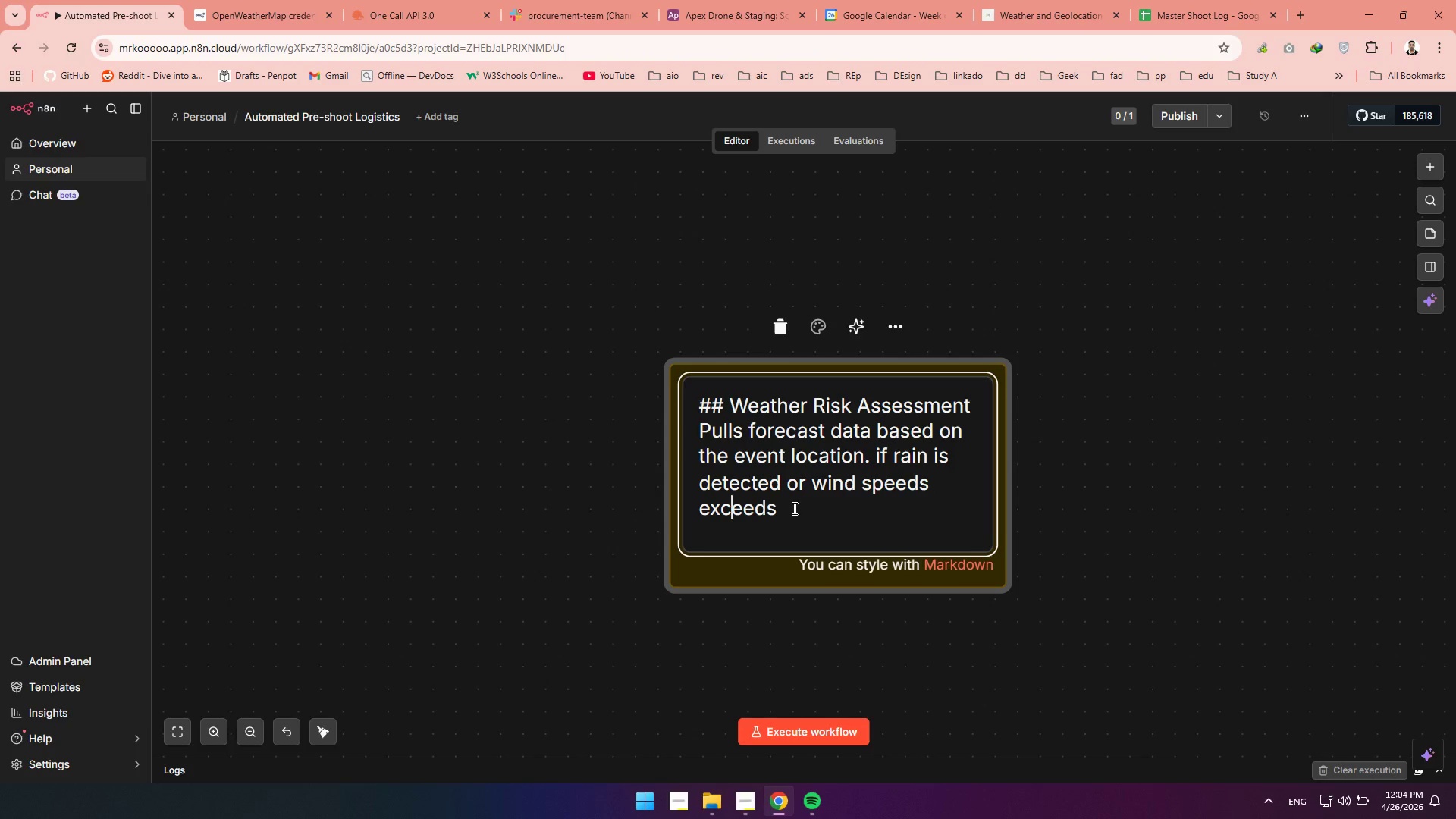 
left_click([793, 508])
 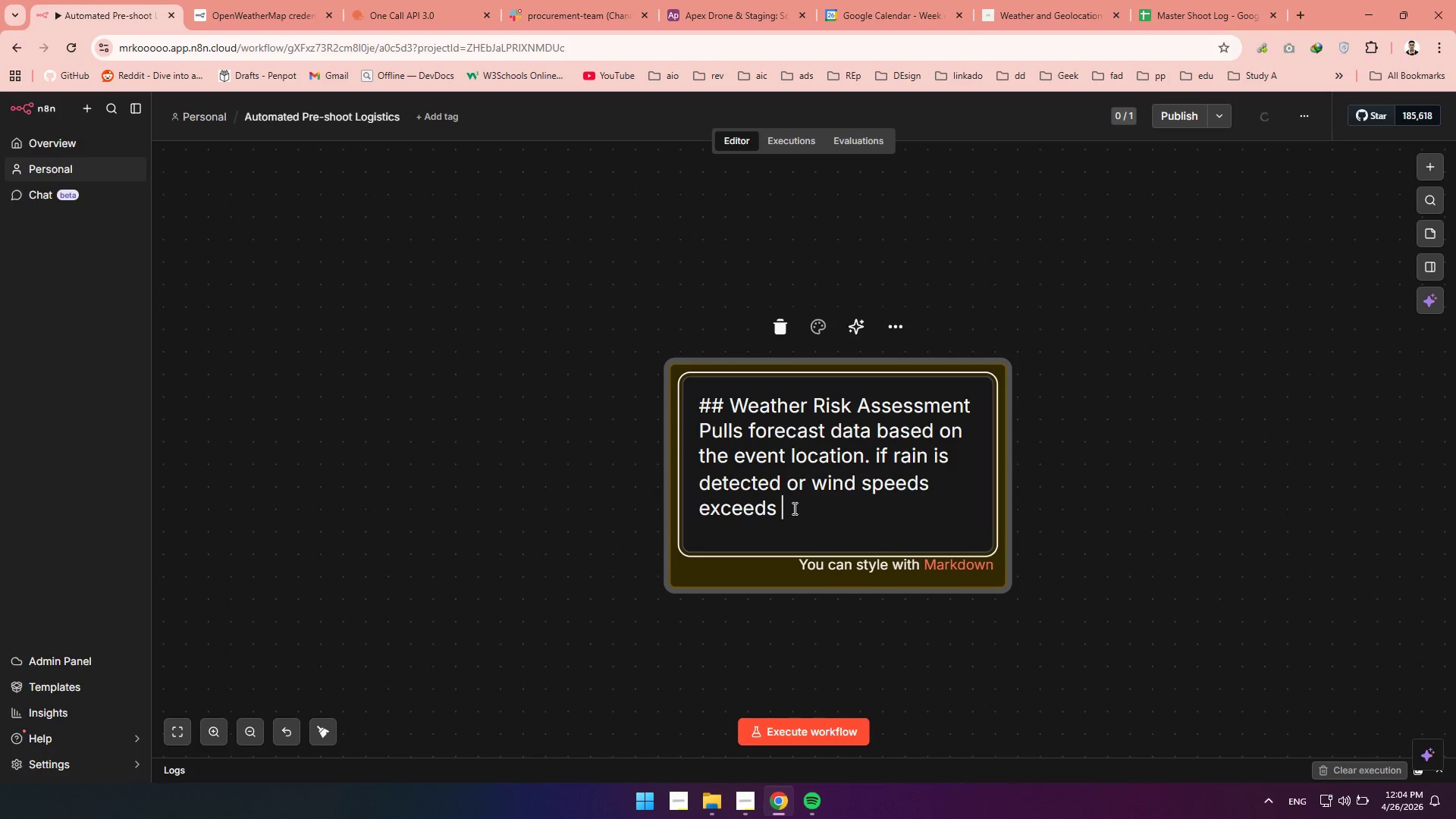 
type( )
key(Backspace)
type(15mph, a warning is )
key(Backspace)
key(Backspace)
key(Backspace)
type(notification is sent to the founder )
 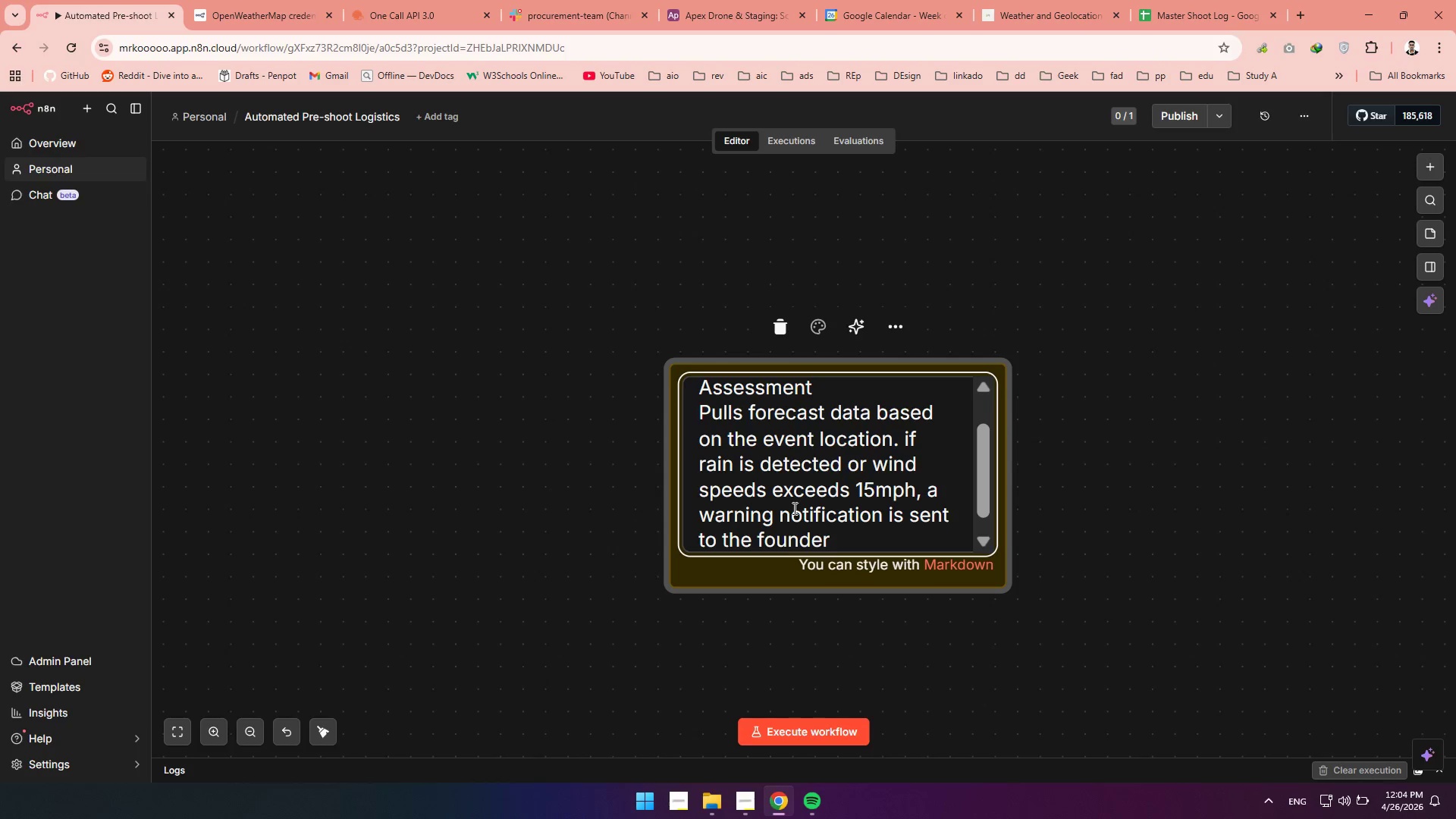 
type(to prevent us)
key(Backspace)
type(nsafe drone operations.)
 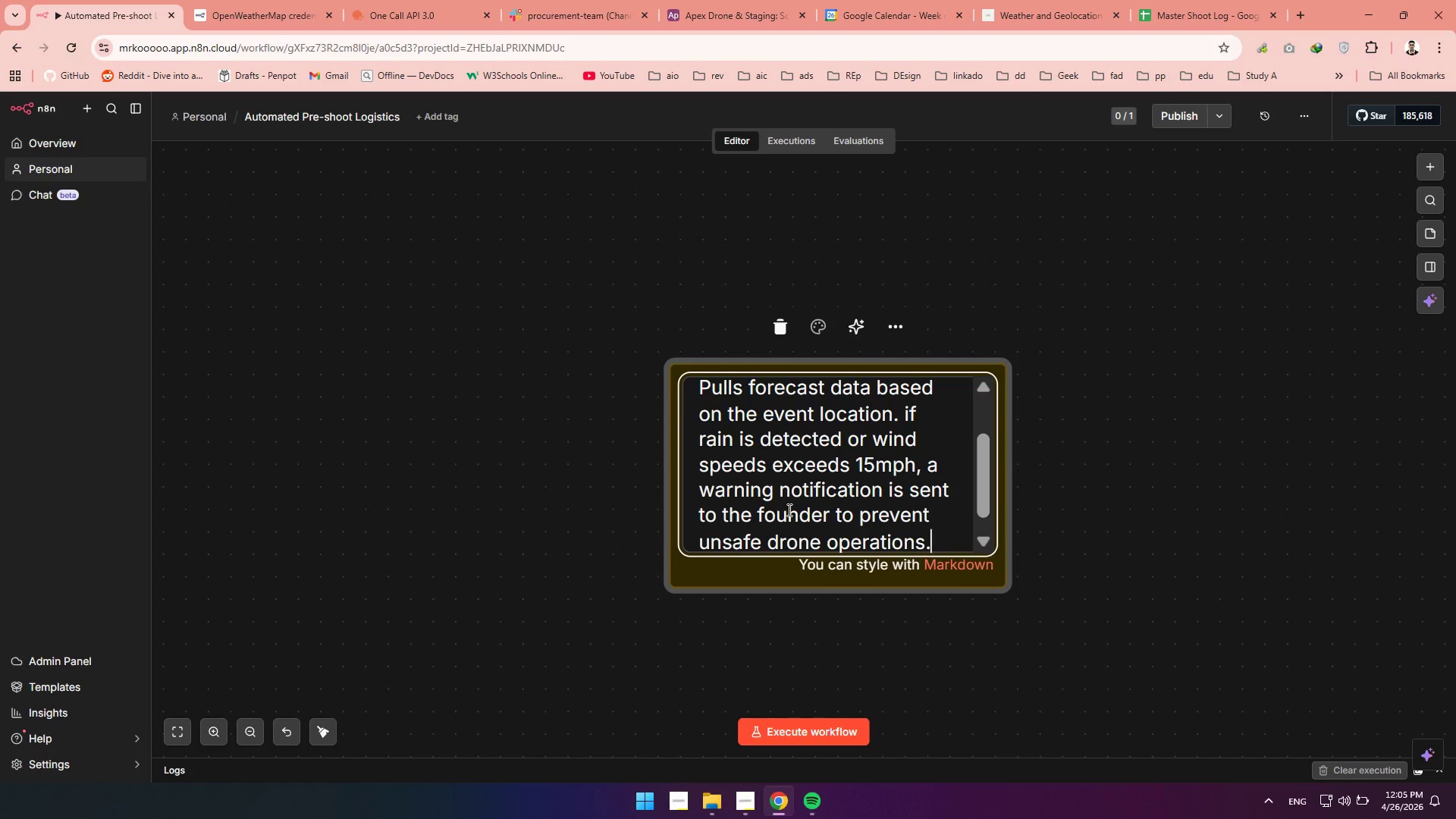 
wait(11.42)
 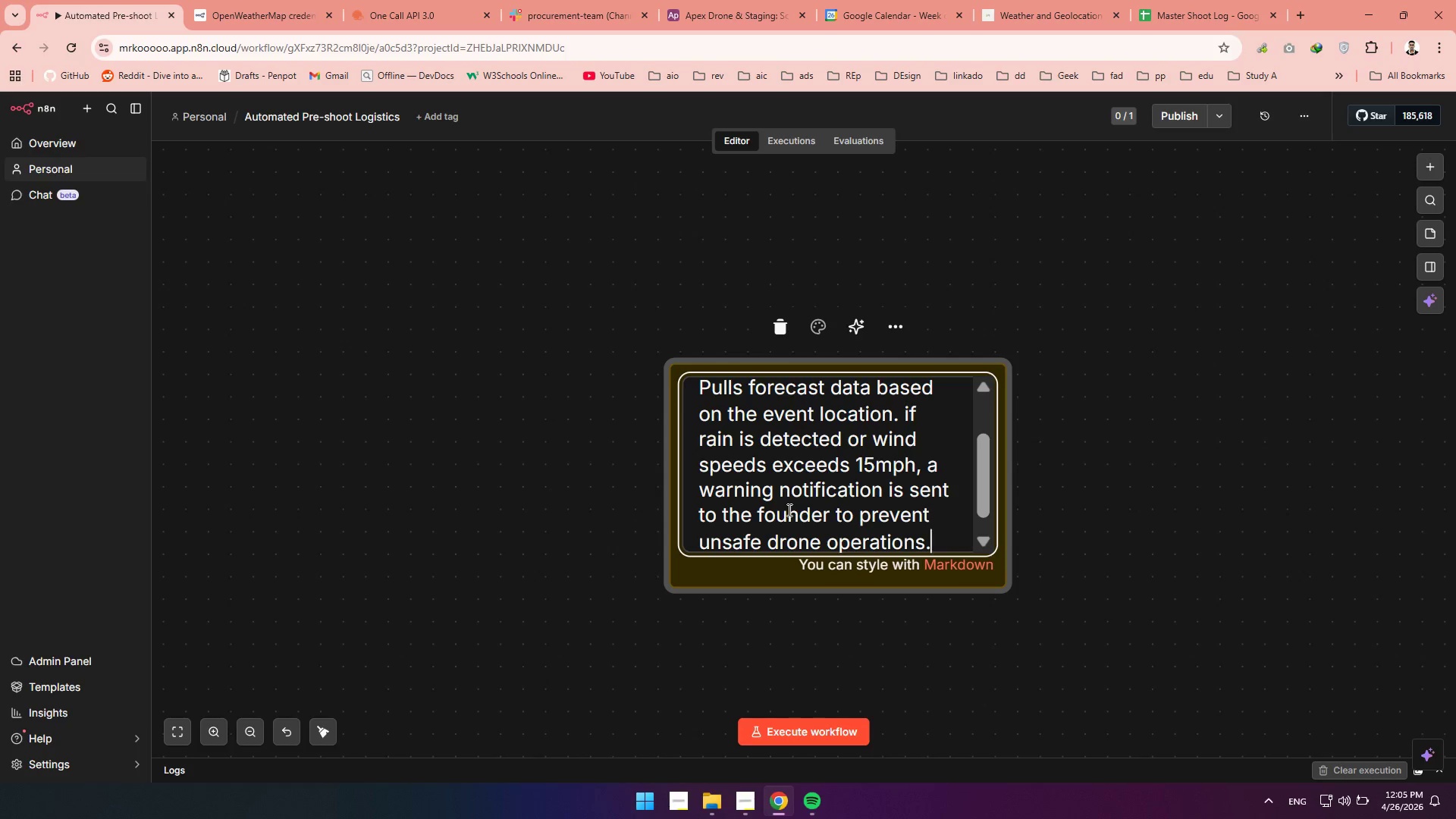 
left_click([1031, 497])
 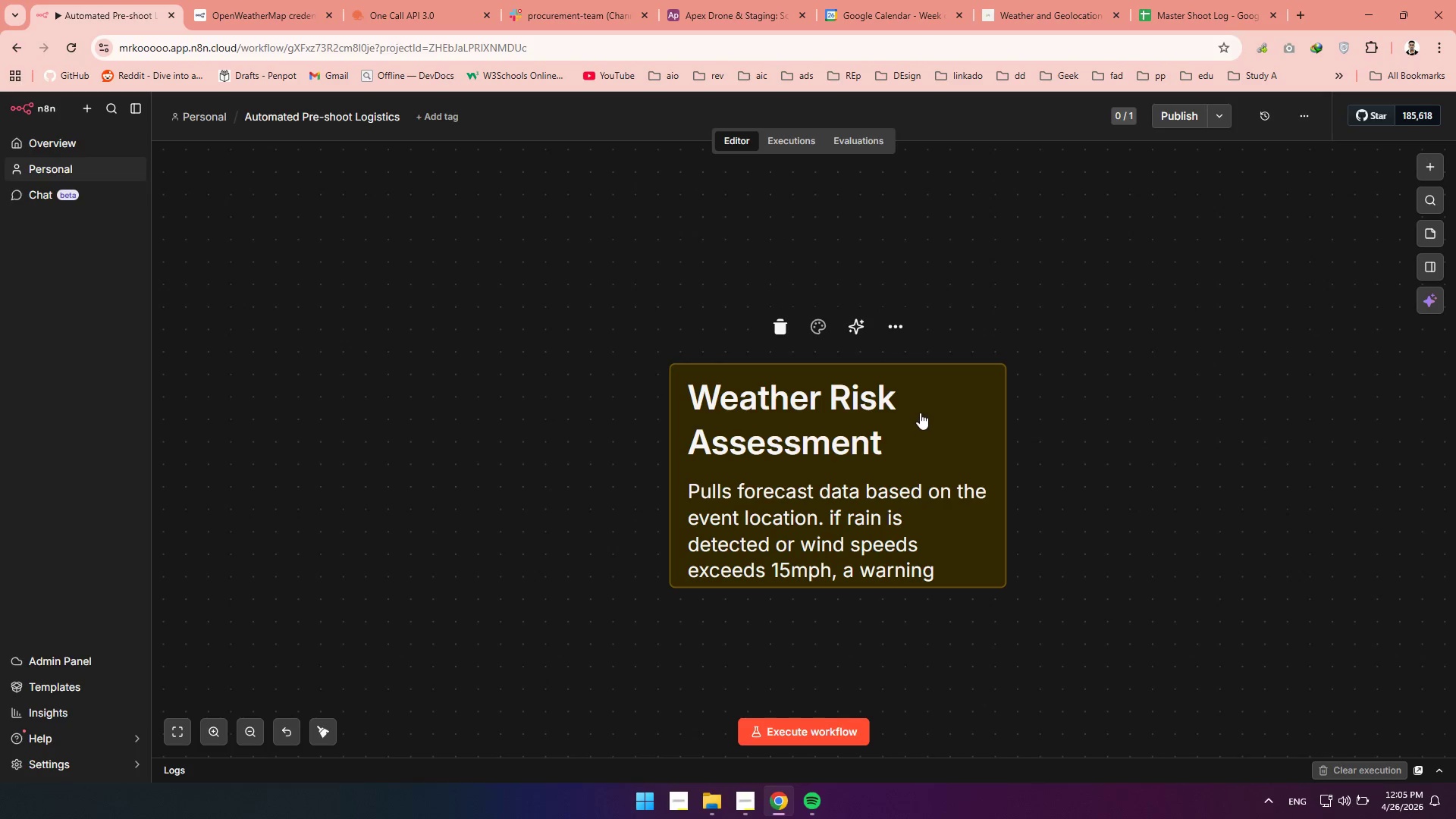 
wait(7.08)
 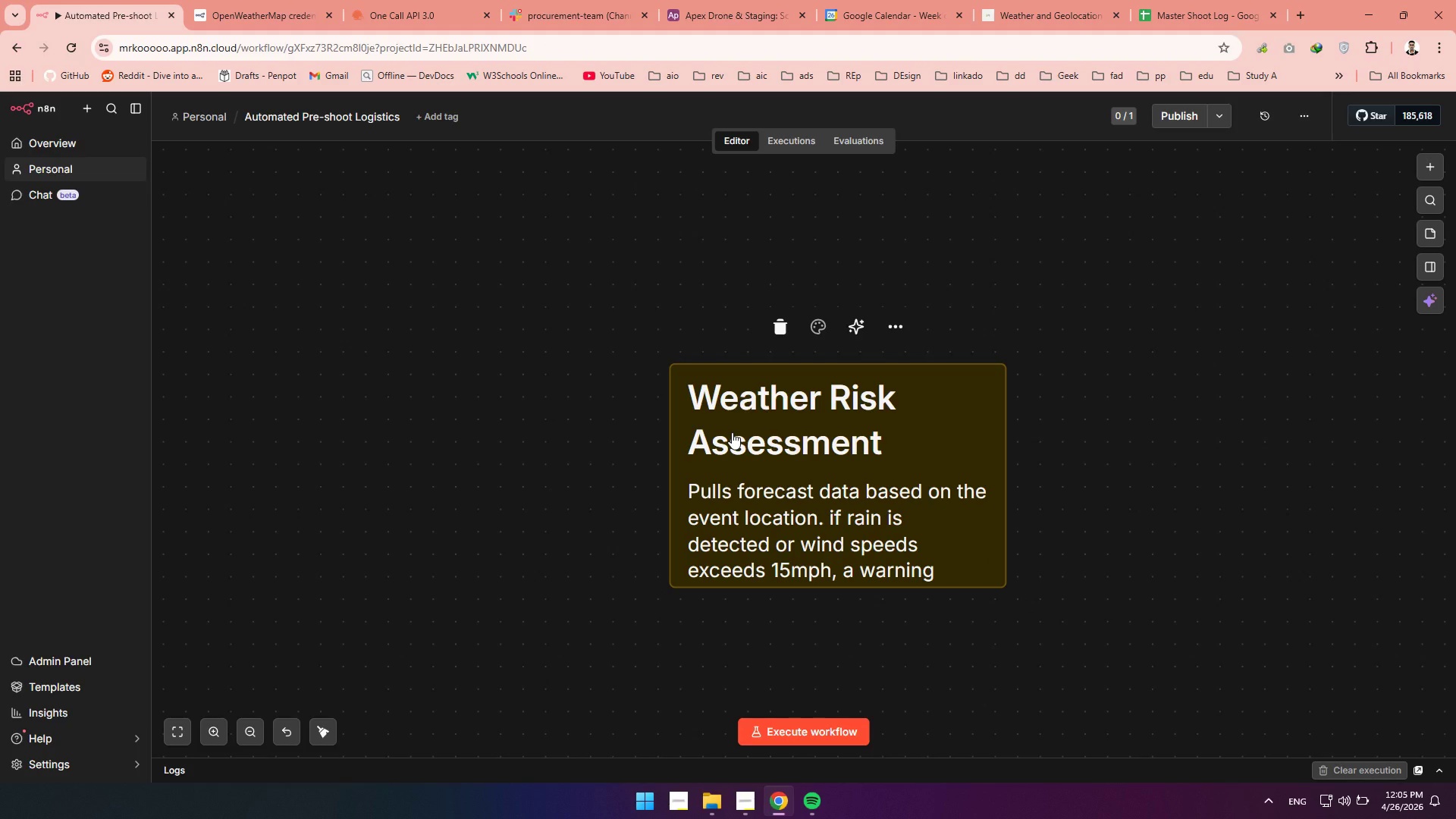 
left_click([917, 441])
 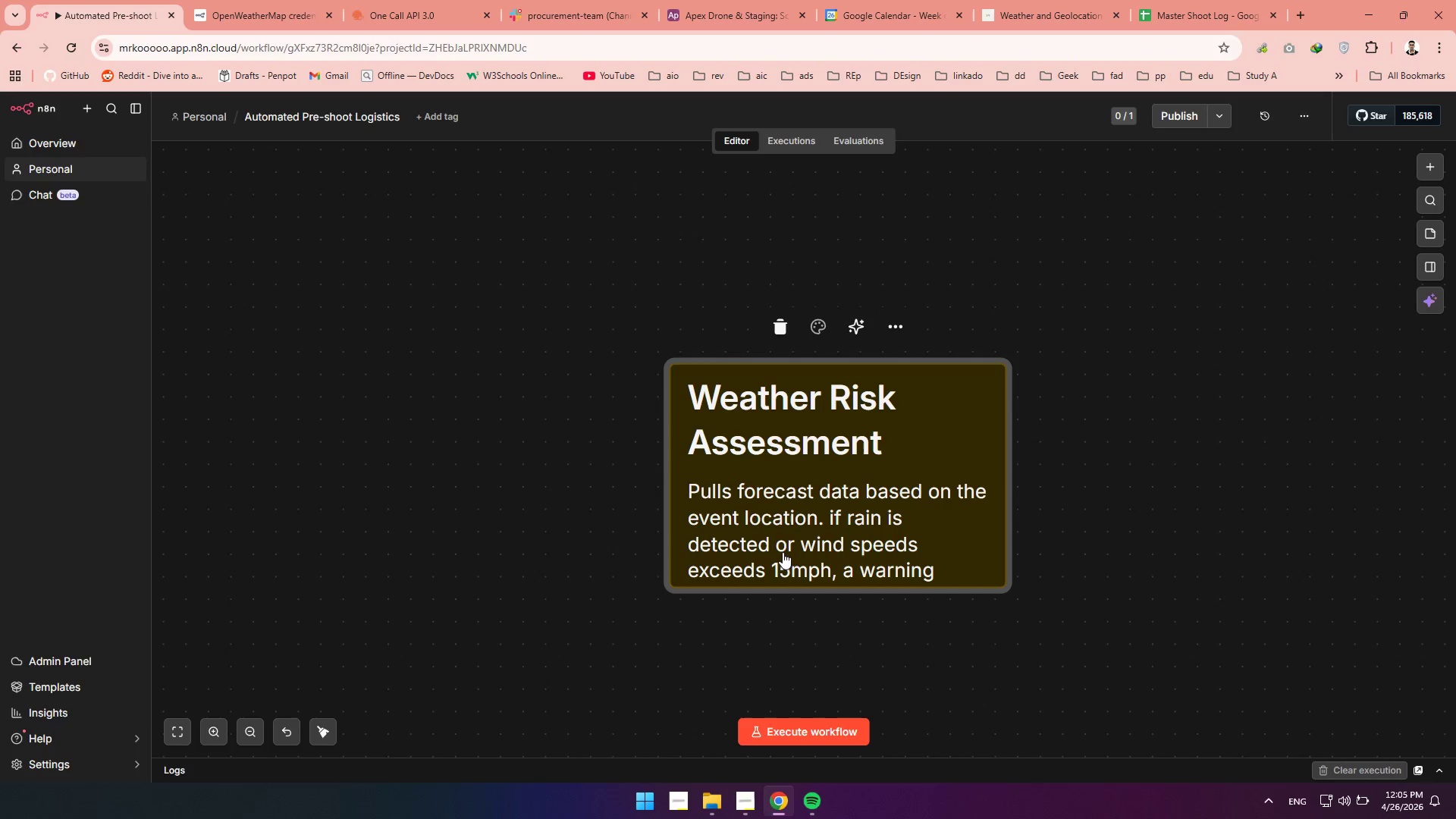 
hold_key(key=ControlLeft, duration=1.52)
 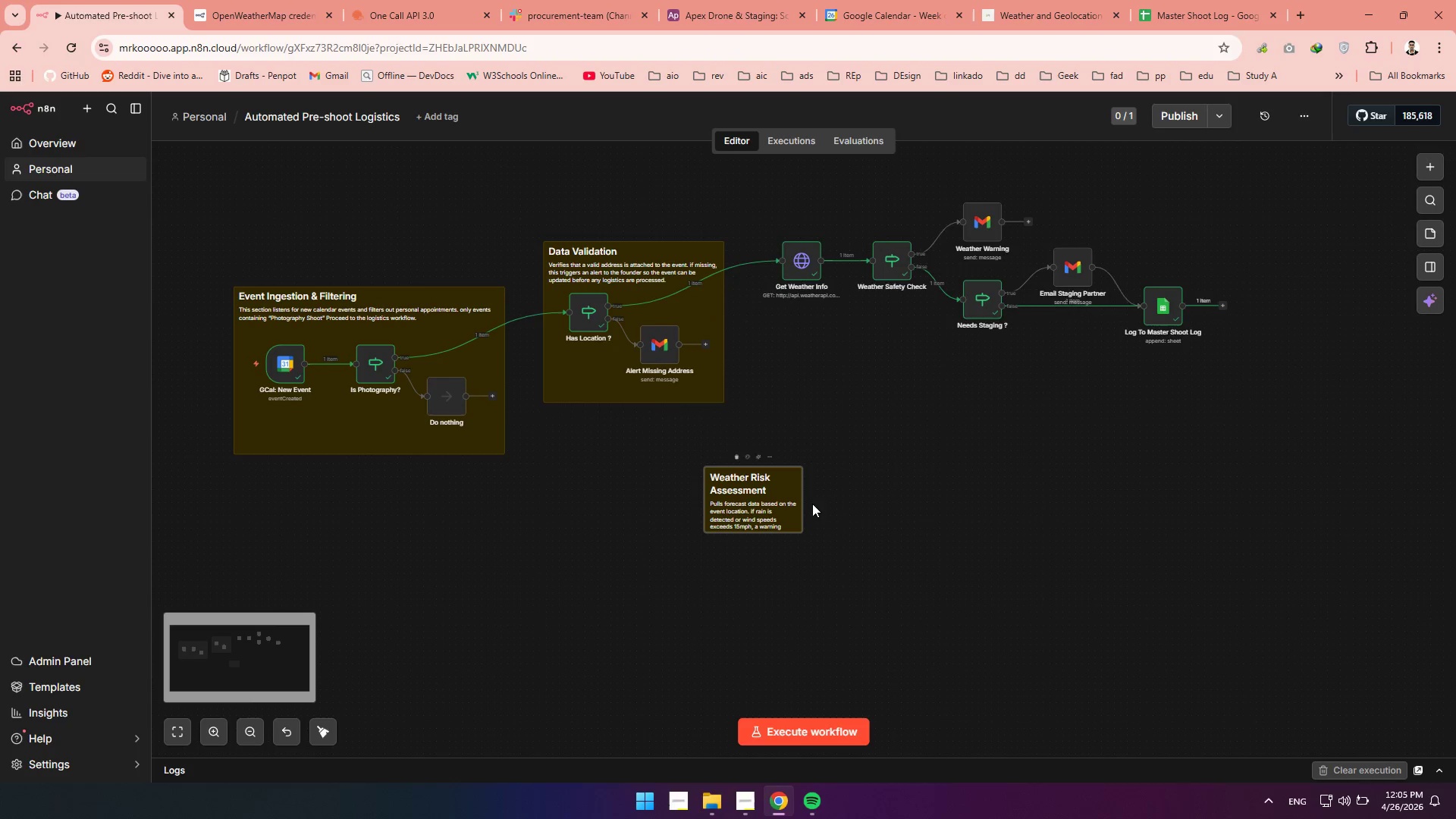 
key(Control+ControlLeft)
 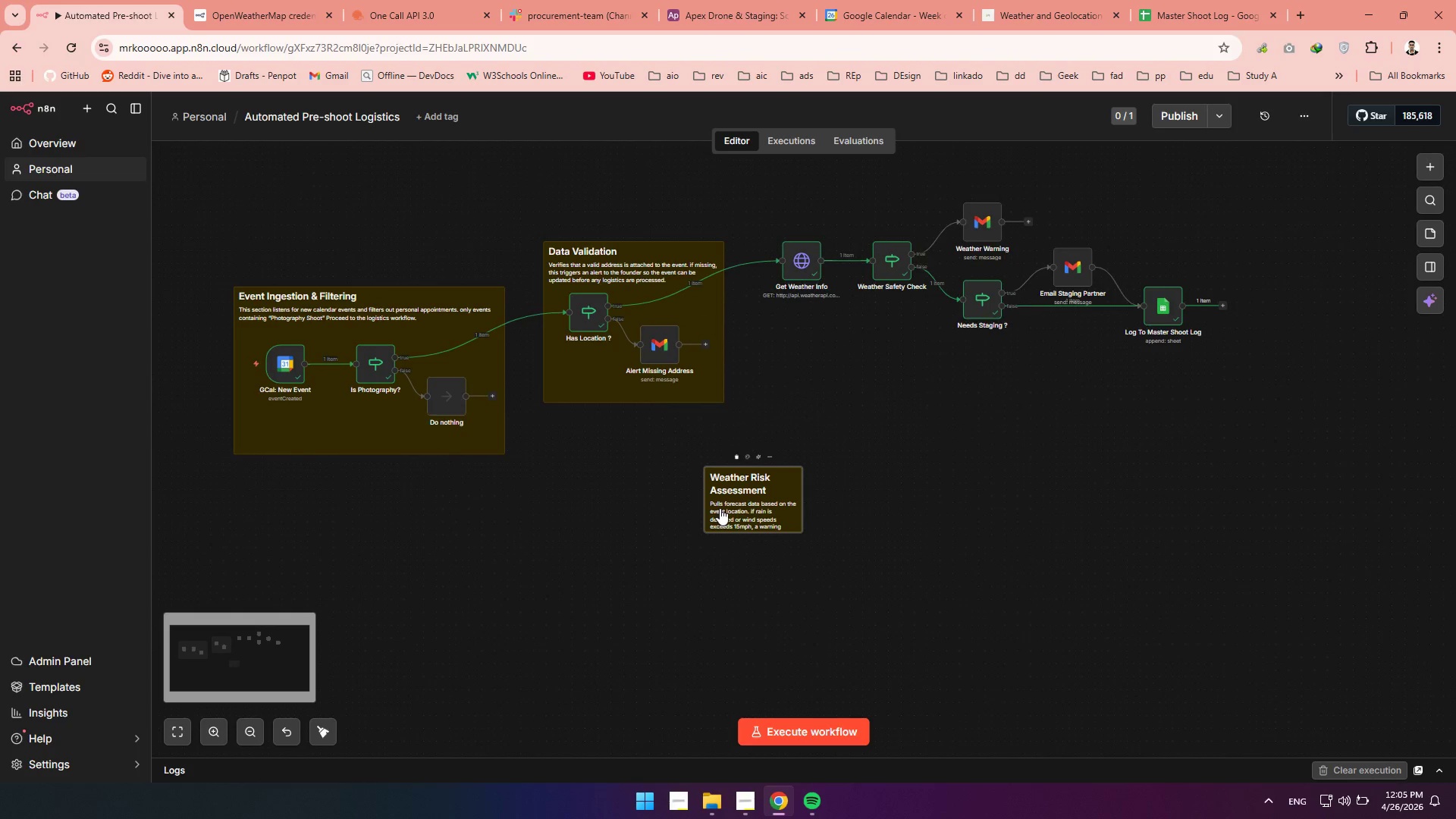 
key(Control+ControlLeft)
 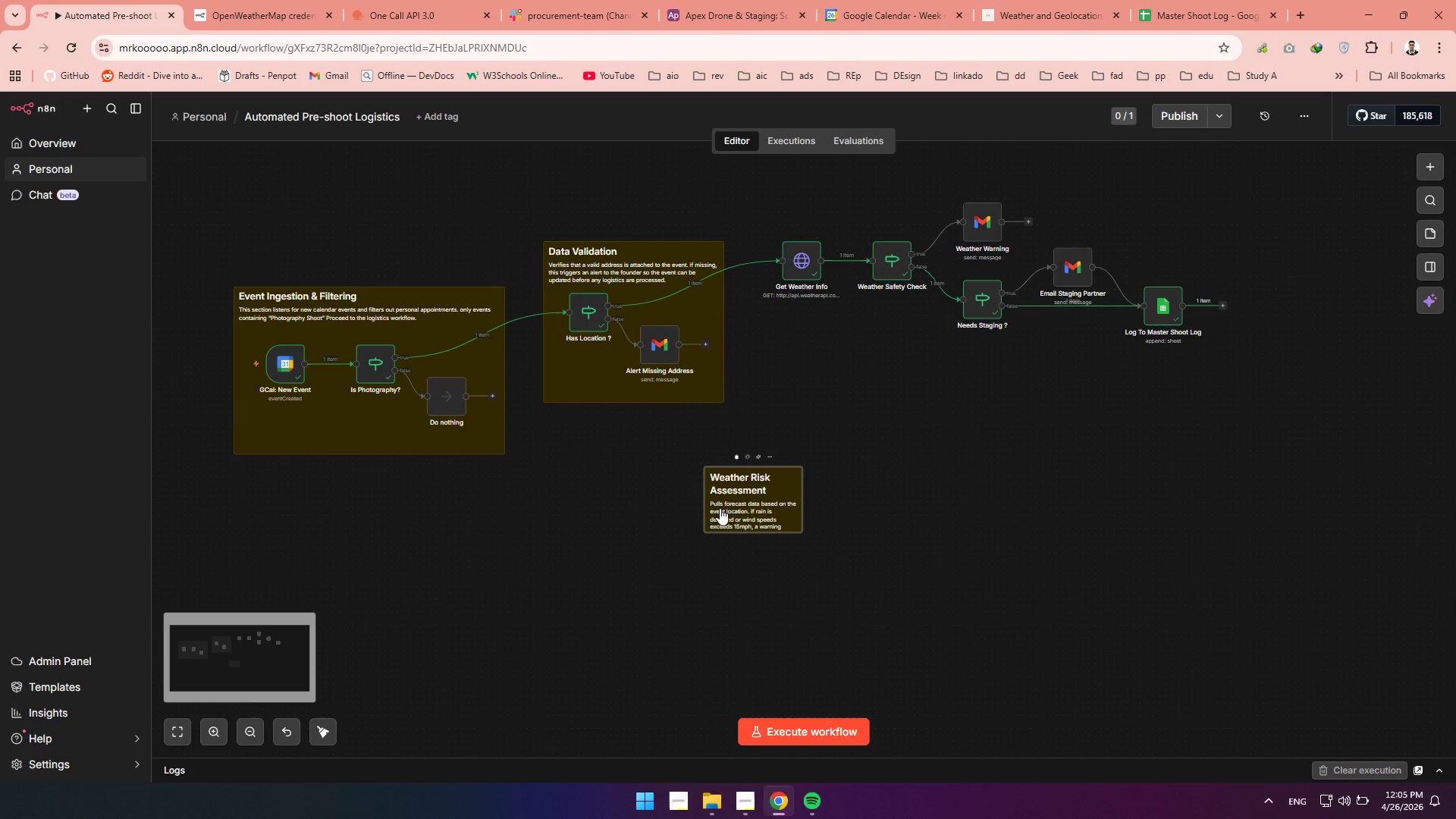 
key(Control+ControlLeft)
 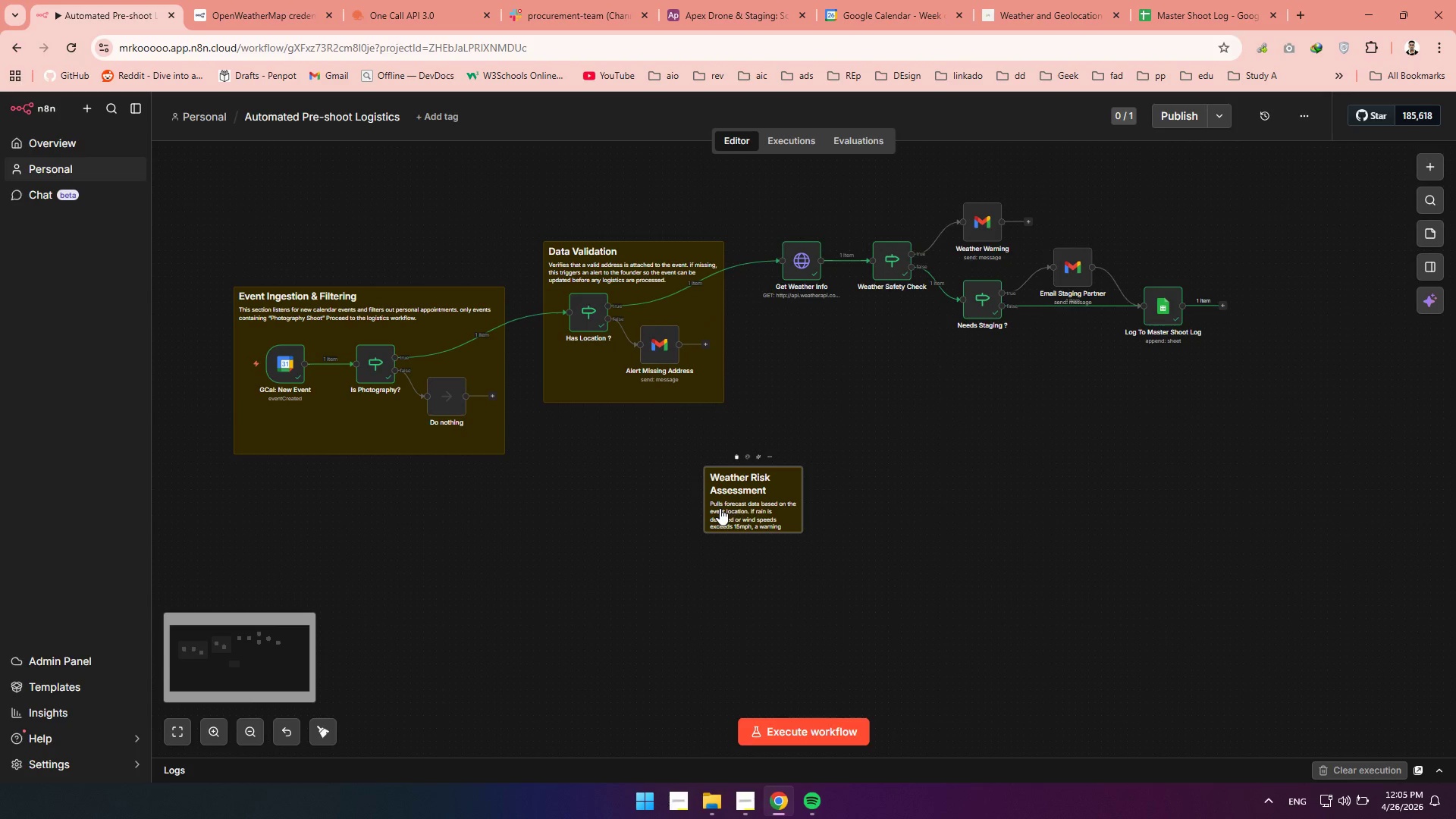 
key(Control+ControlLeft)
 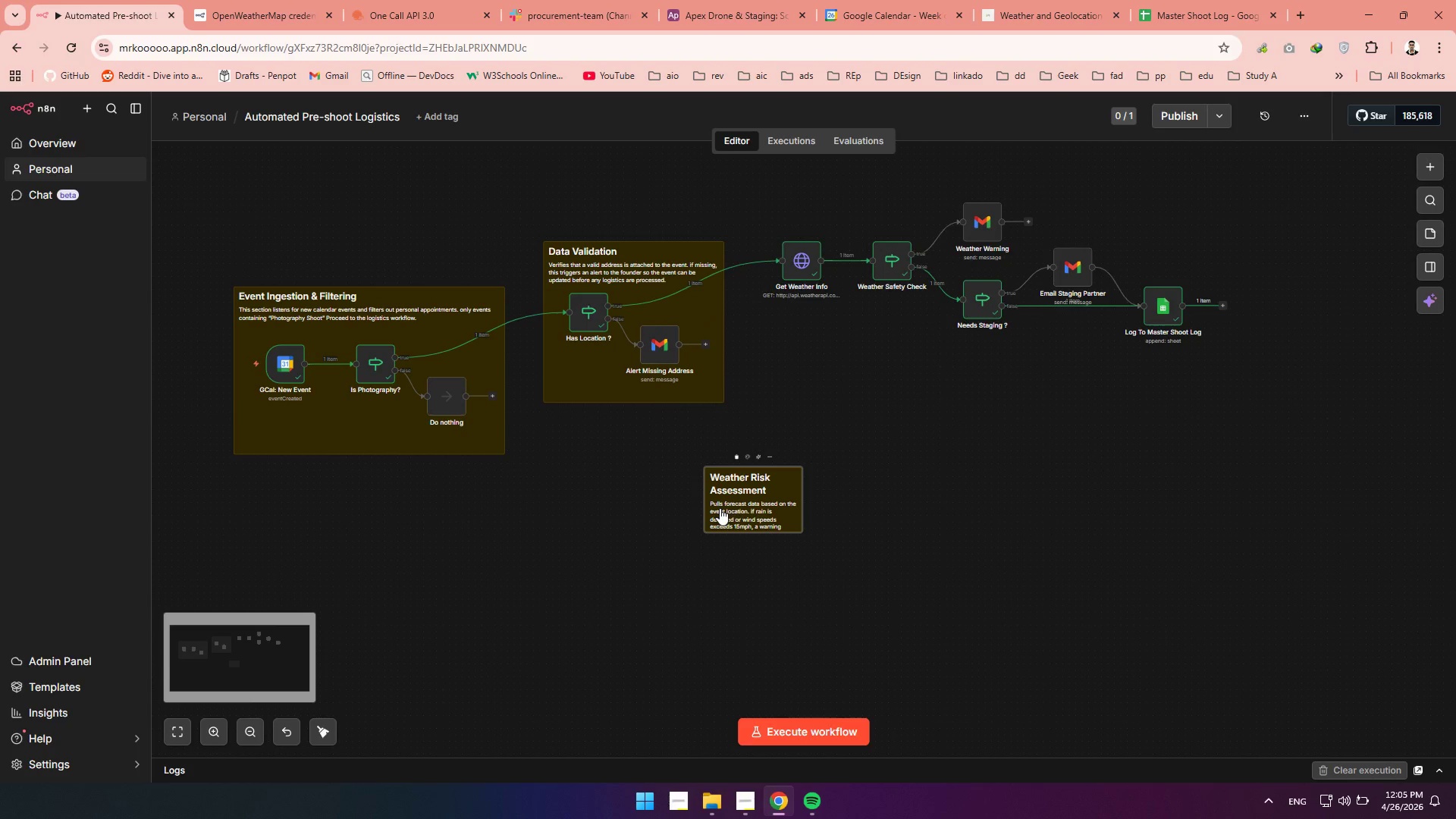 
key(Control+ControlLeft)
 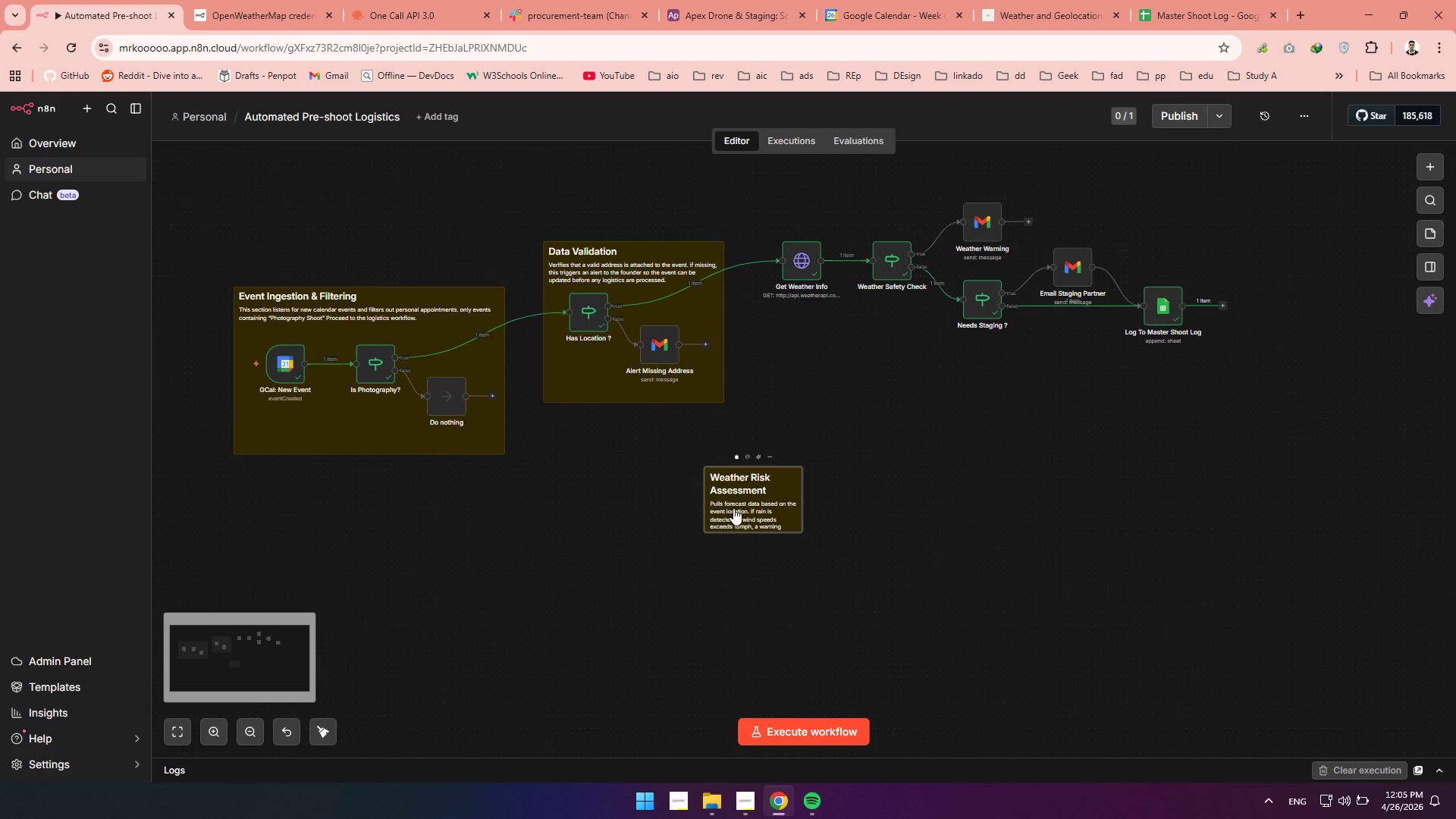 
key(Control+ControlLeft)
 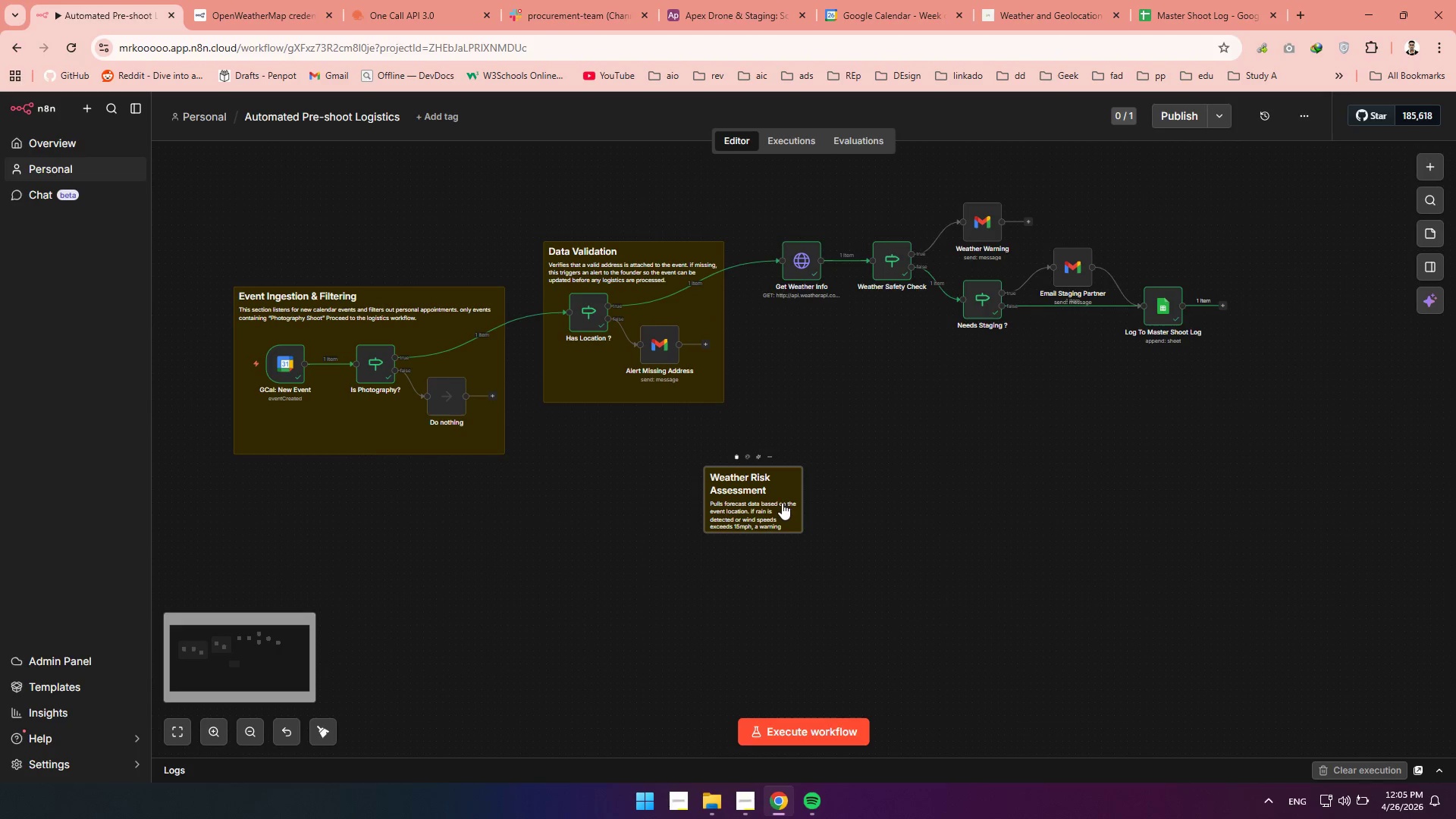 
scroll: coordinate [719, 508], scroll_direction: down, amount: 9.0
 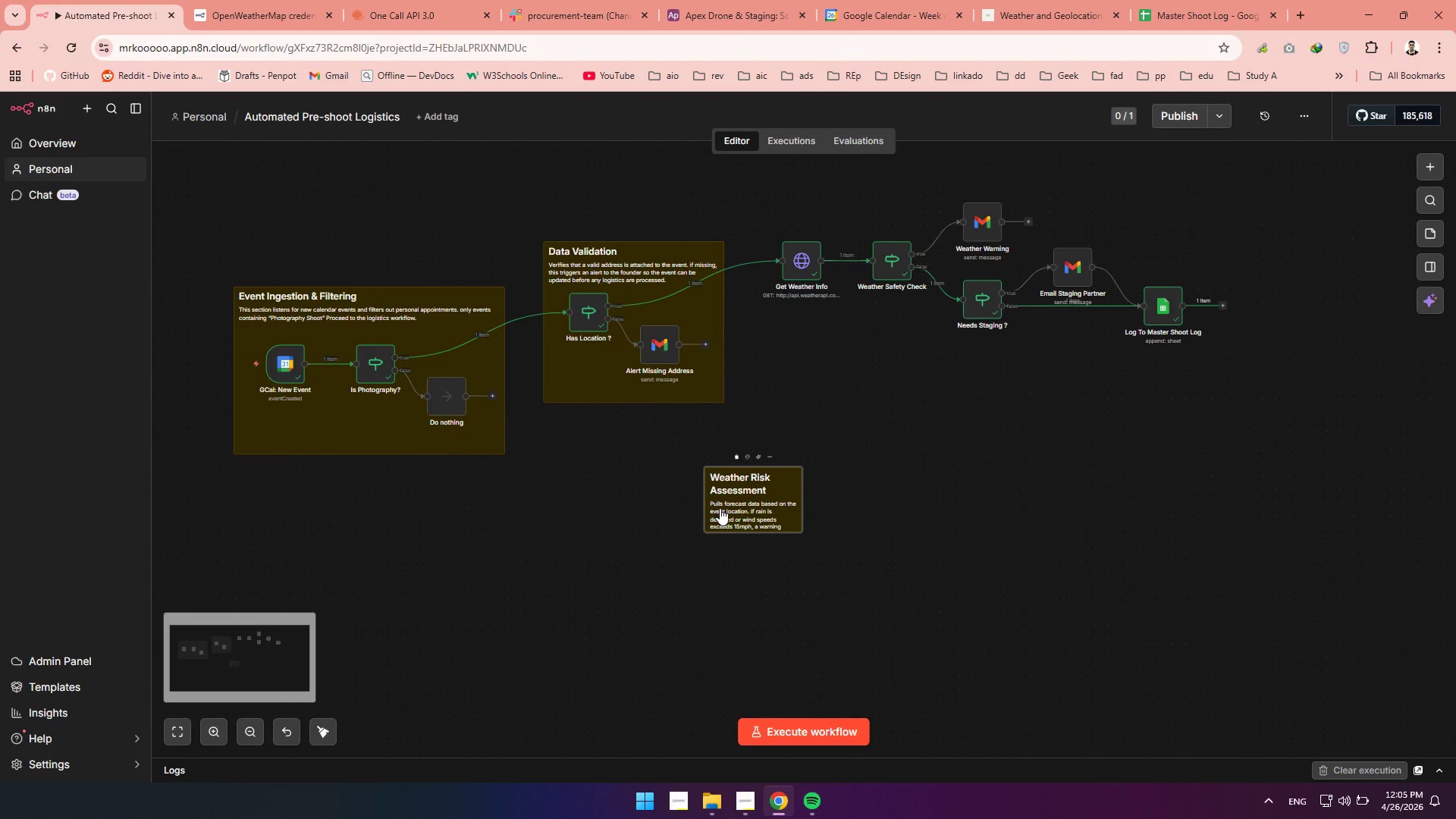 
left_click_drag(start_coordinate=[782, 503], to_coordinate=[877, 410])
 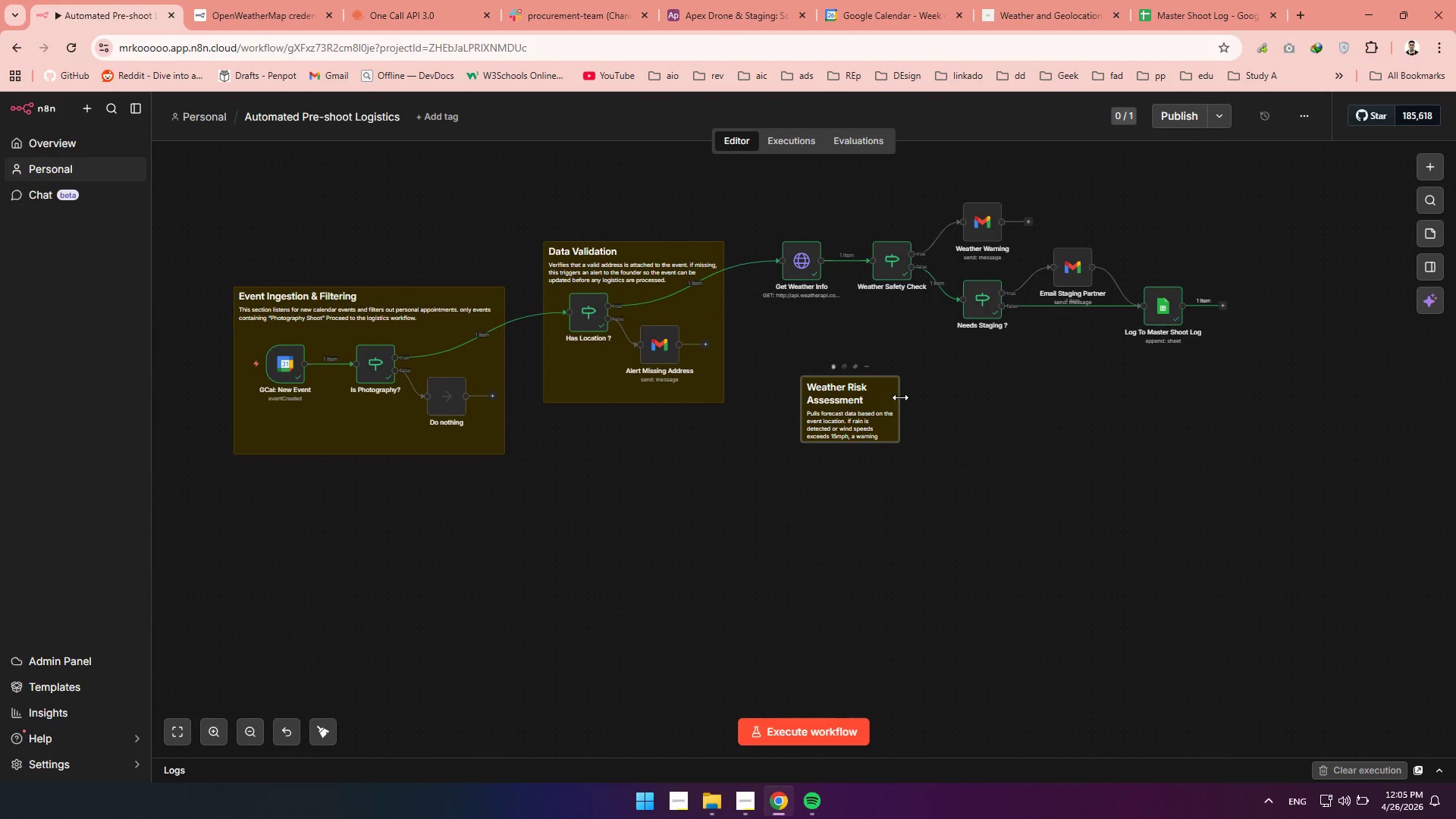 
left_click_drag(start_coordinate=[899, 397], to_coordinate=[997, 411])
 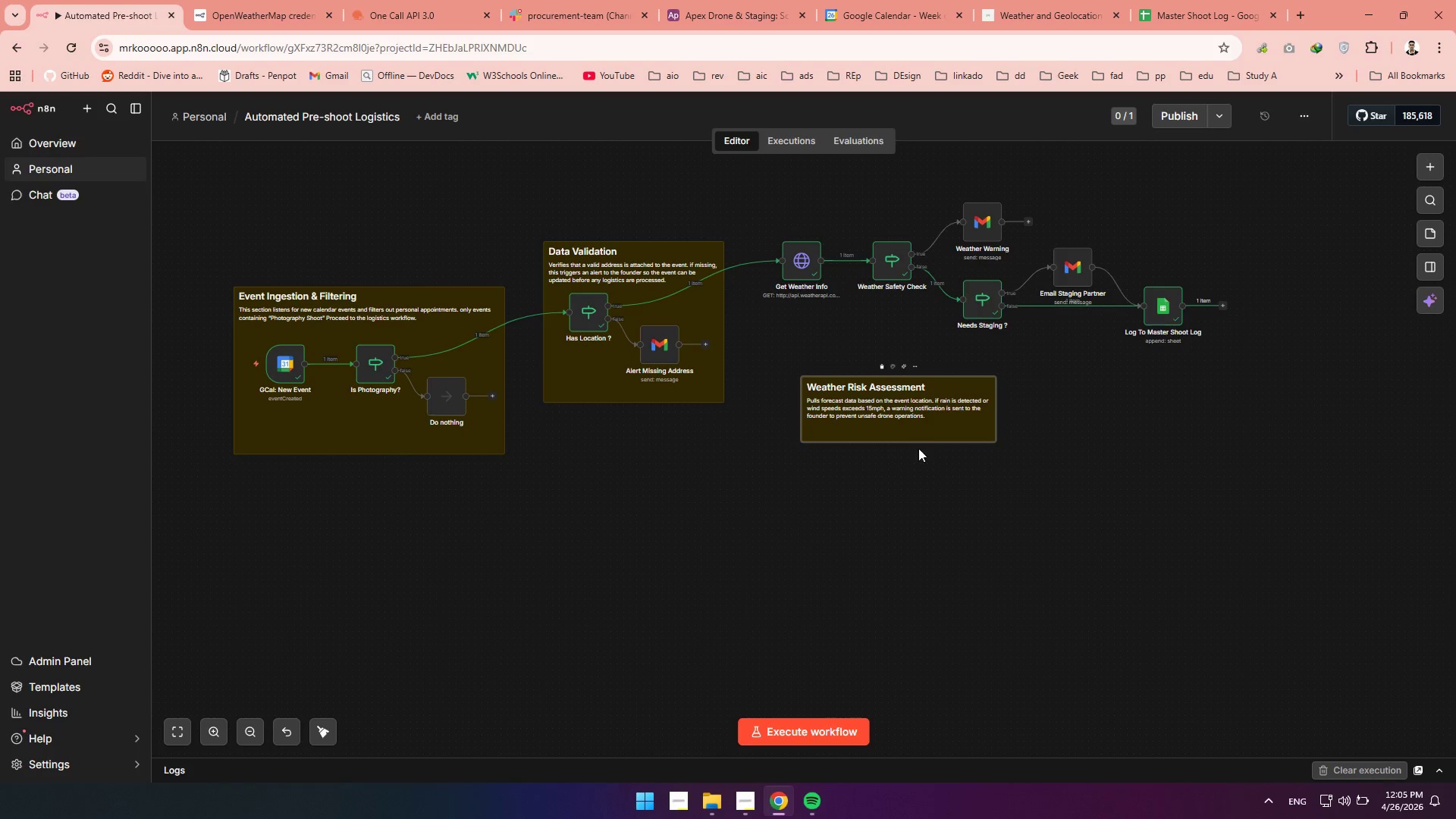 
left_click_drag(start_coordinate=[918, 446], to_coordinate=[912, 536])
 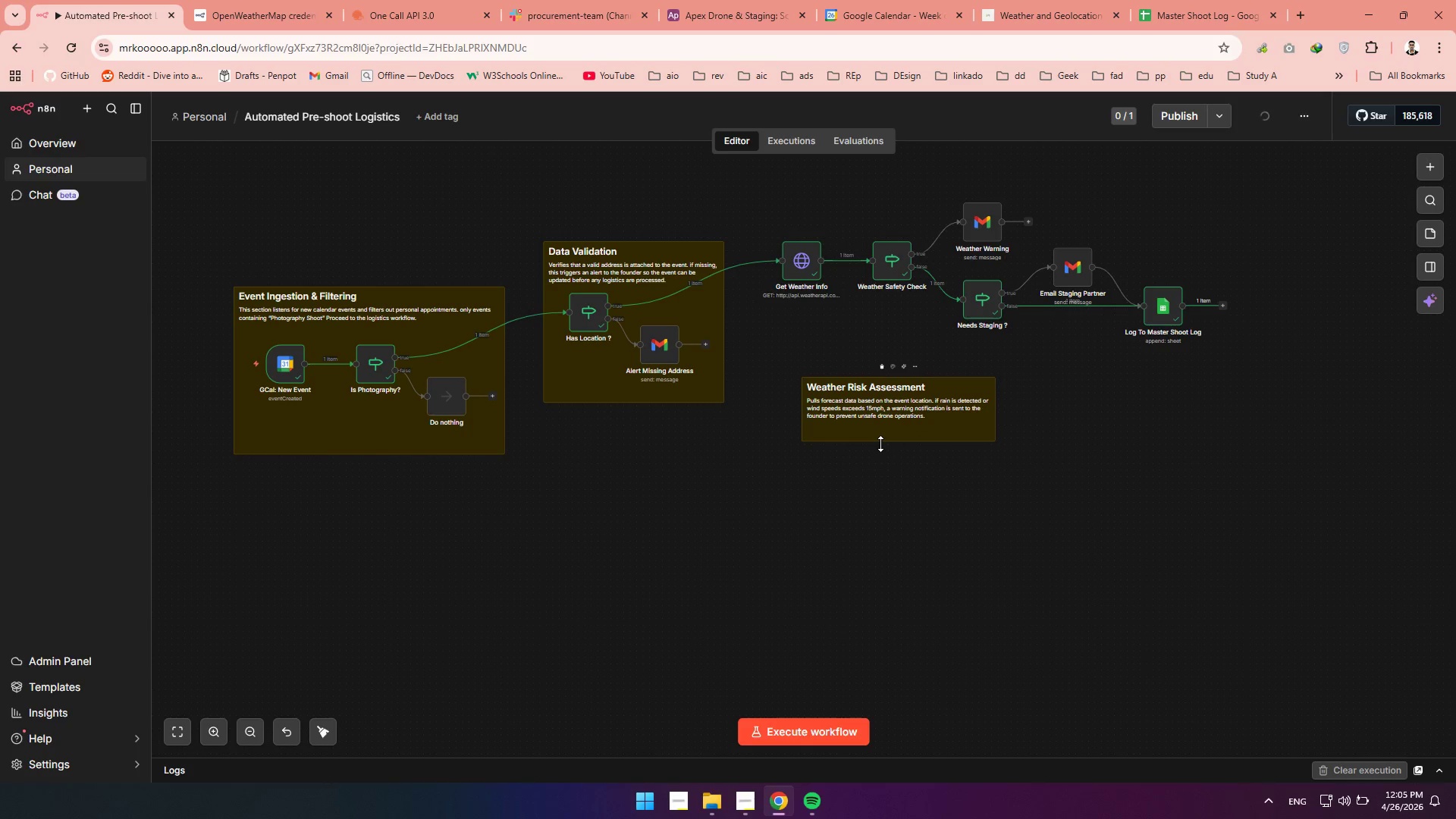 
left_click_drag(start_coordinate=[880, 444], to_coordinate=[879, 509])
 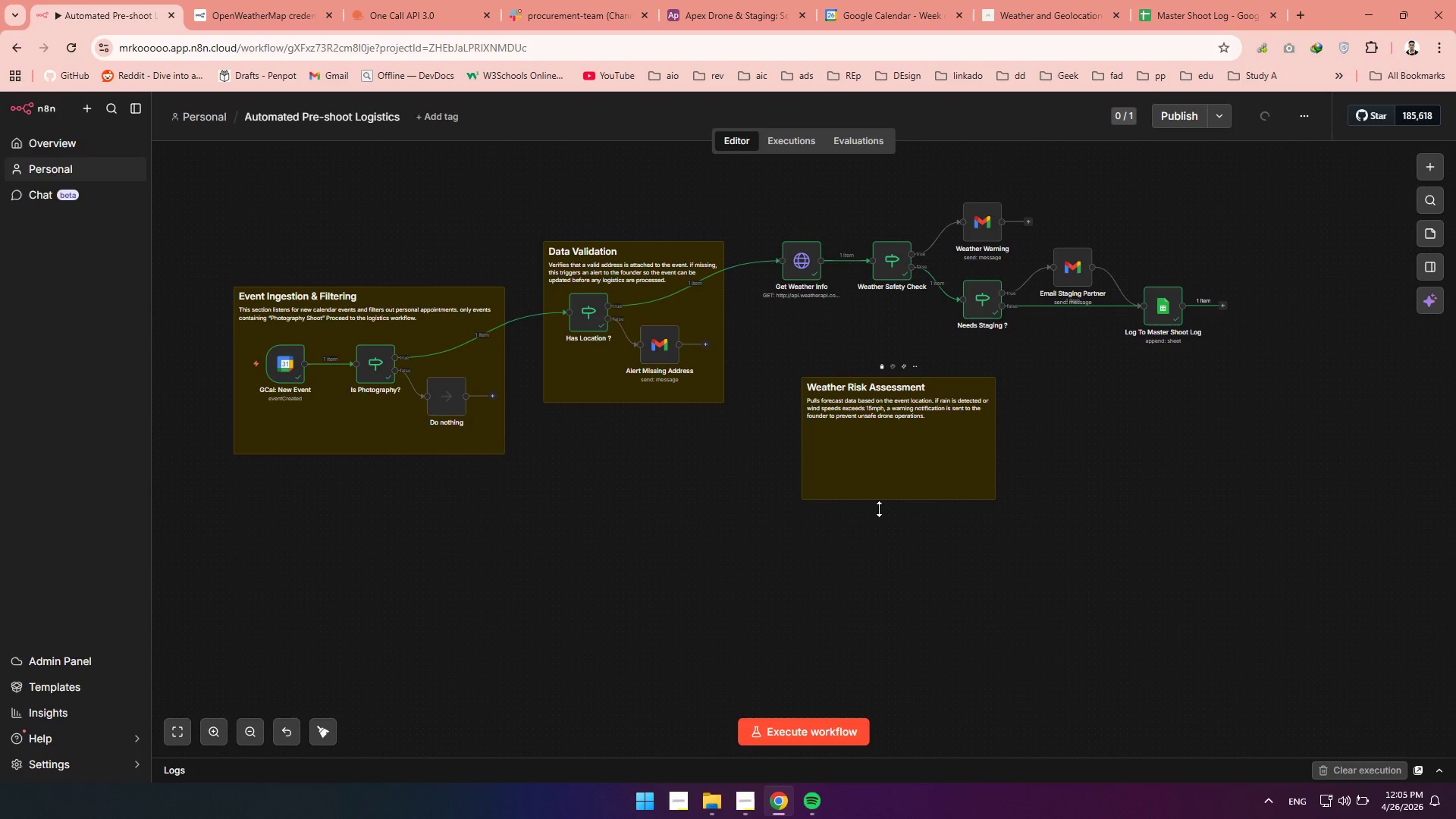 
left_click([879, 509])
 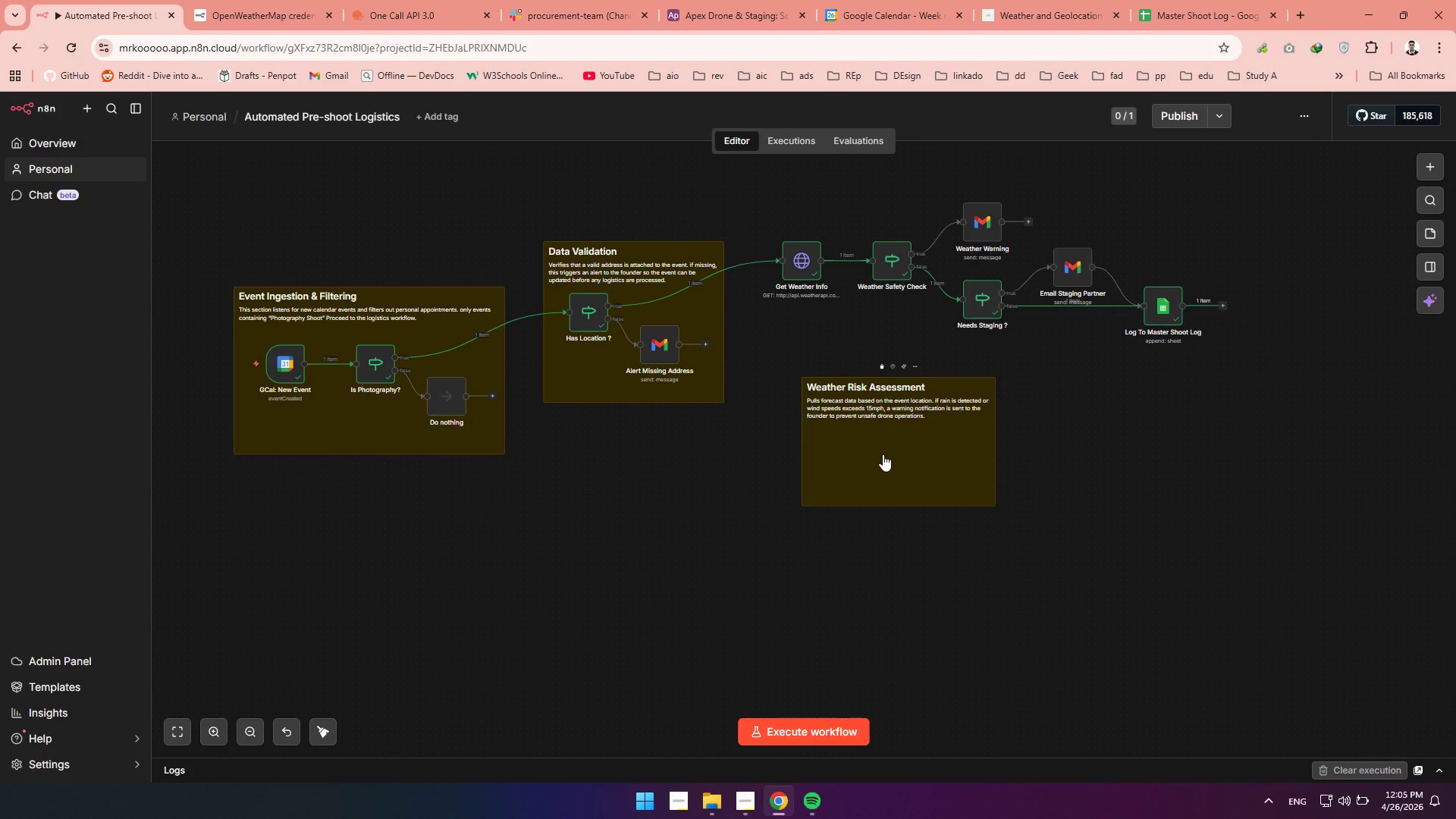 
left_click_drag(start_coordinate=[883, 454], to_coordinate=[878, 456])
 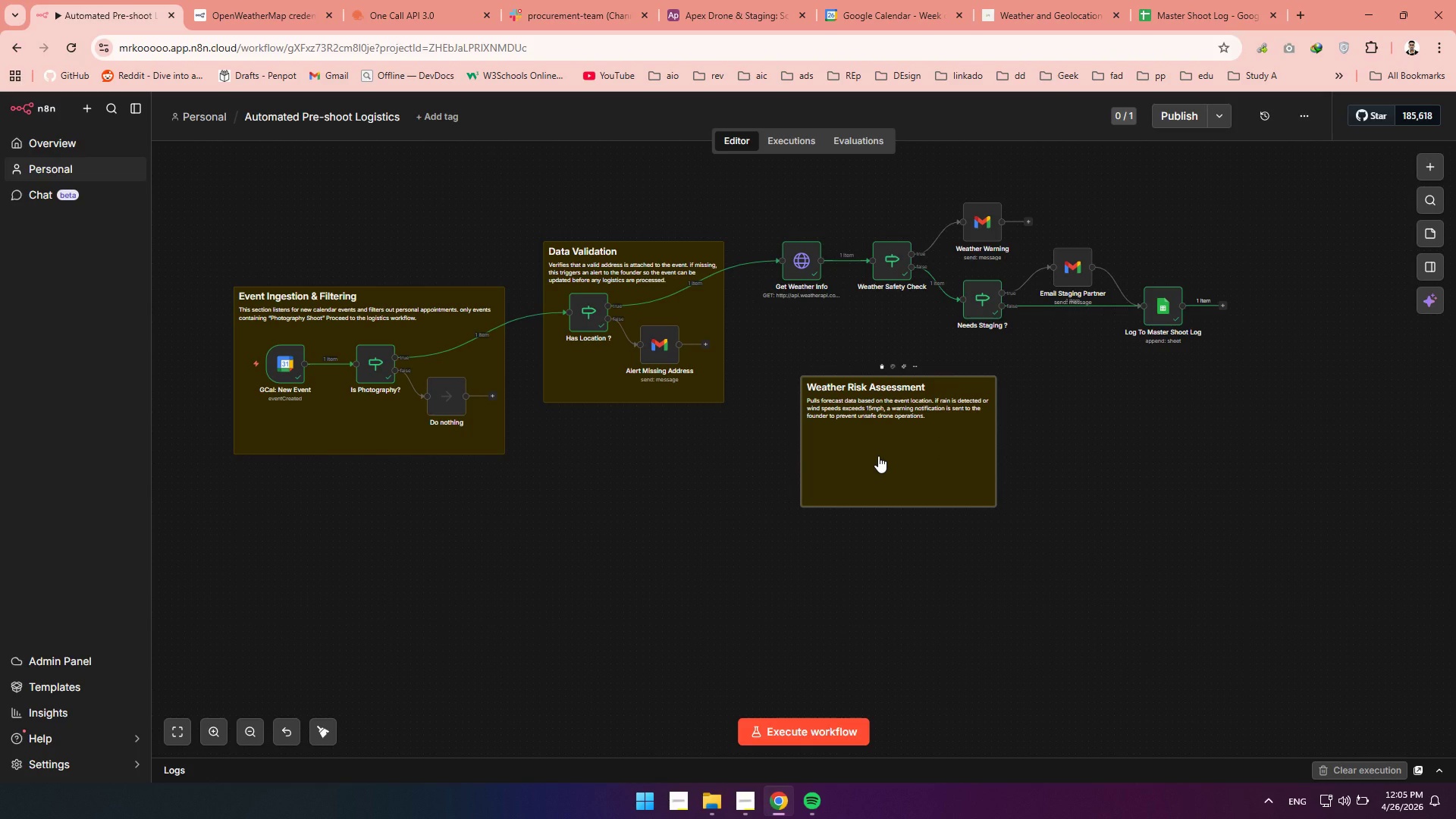 
left_click_drag(start_coordinate=[878, 456], to_coordinate=[870, 476])
 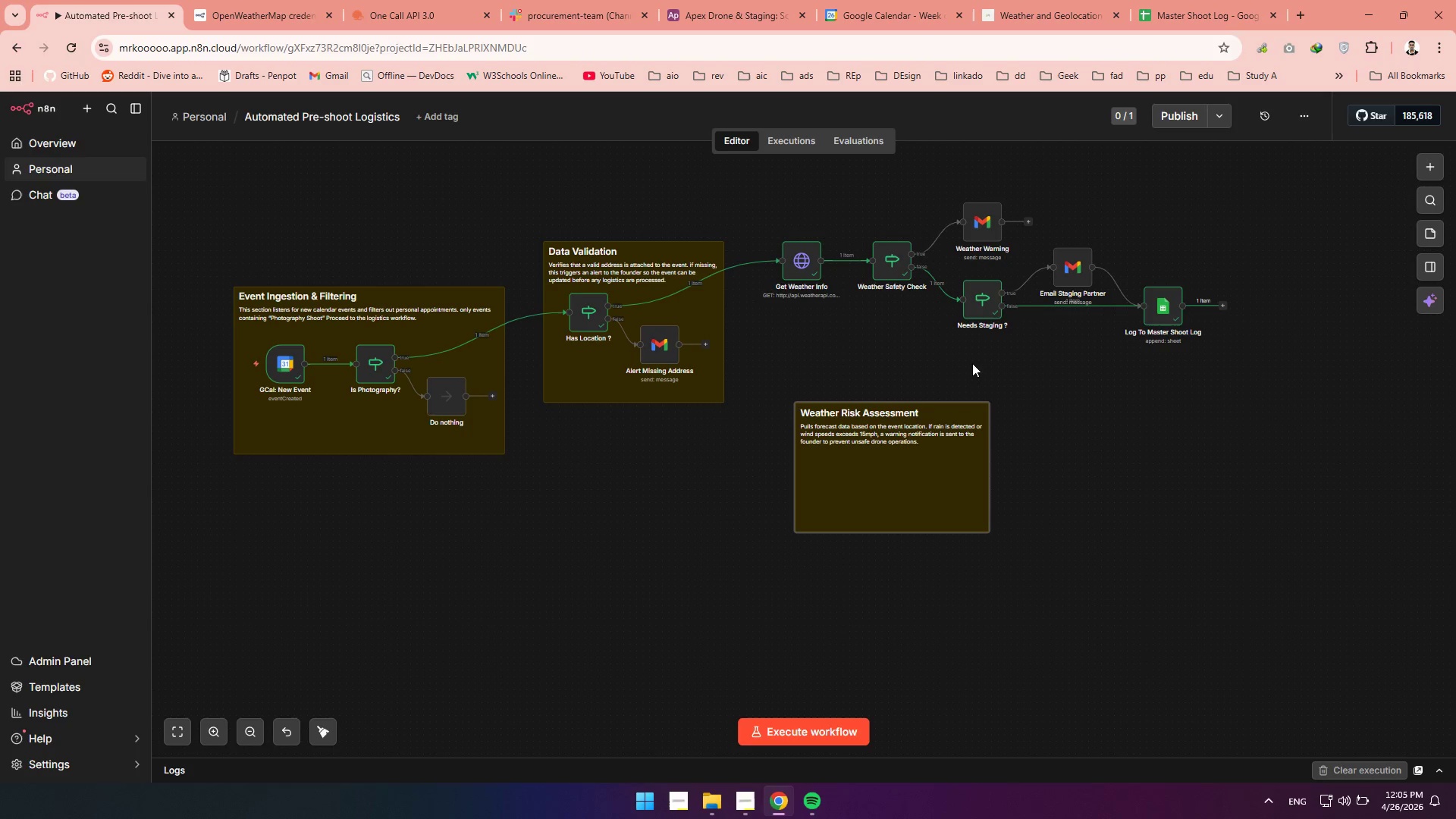 
wait(5.33)
 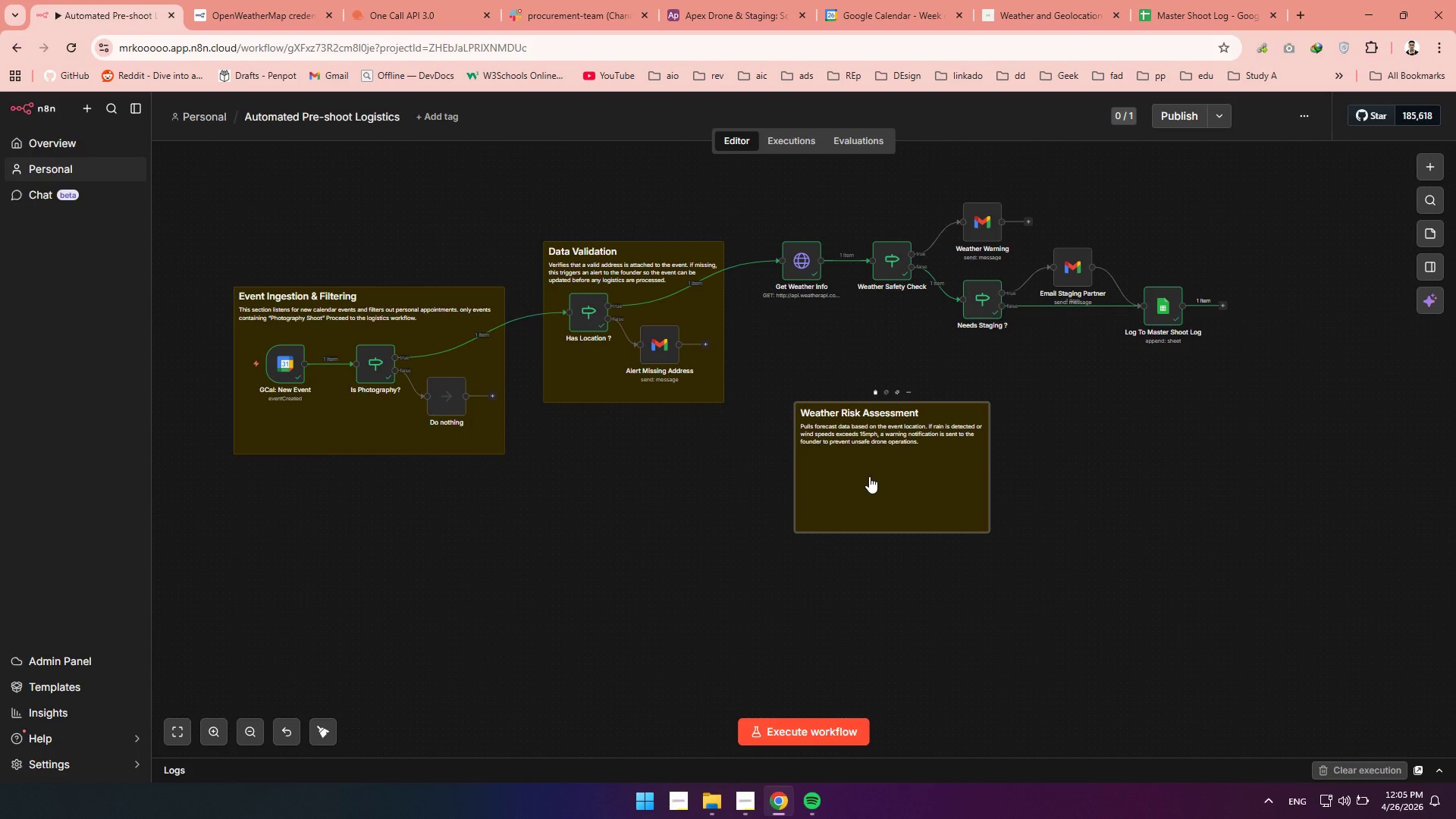 
left_click_drag(start_coordinate=[1258, 372], to_coordinate=[954, 247])
 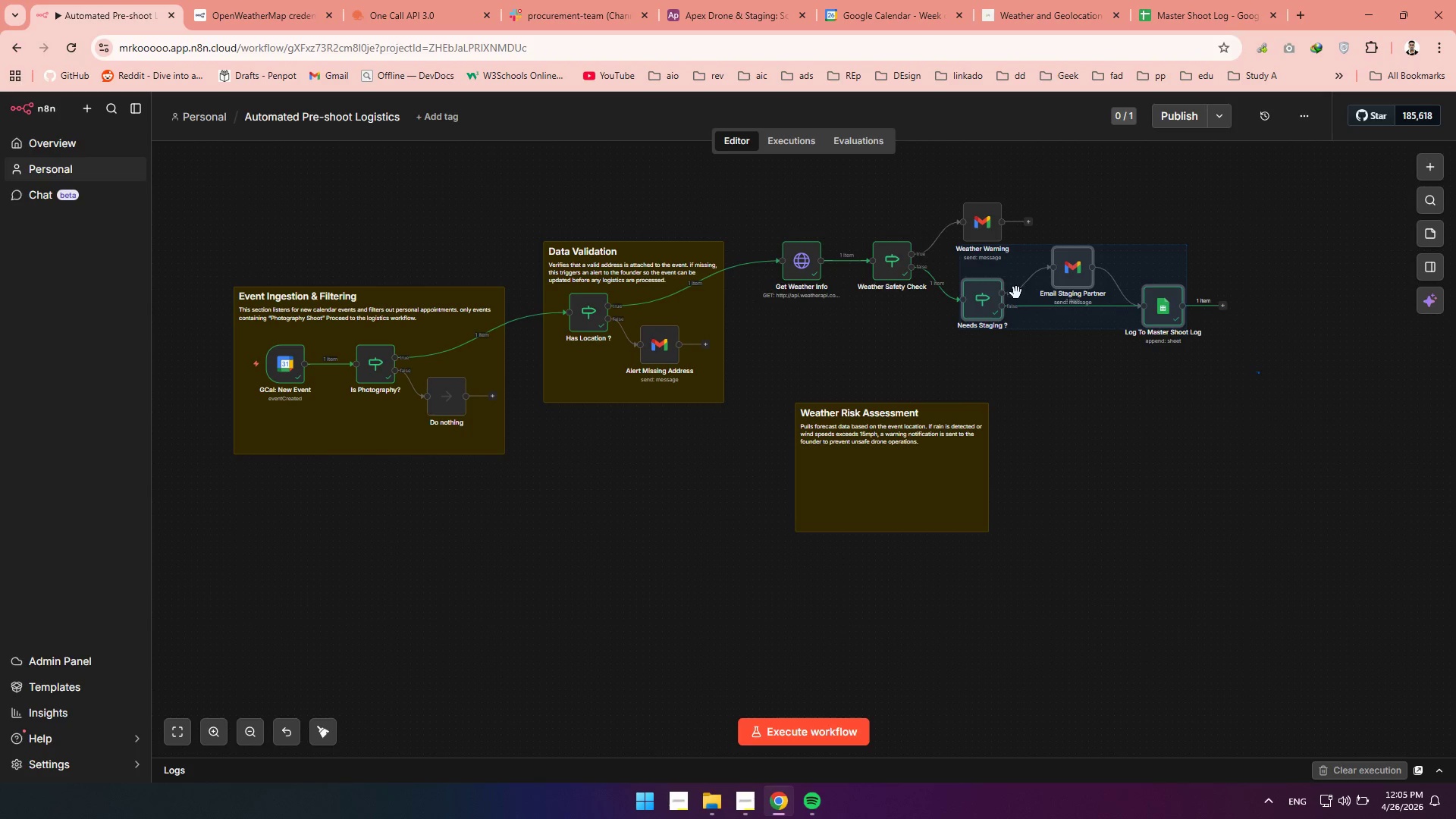 
left_click_drag(start_coordinate=[1016, 291], to_coordinate=[1194, 296])
 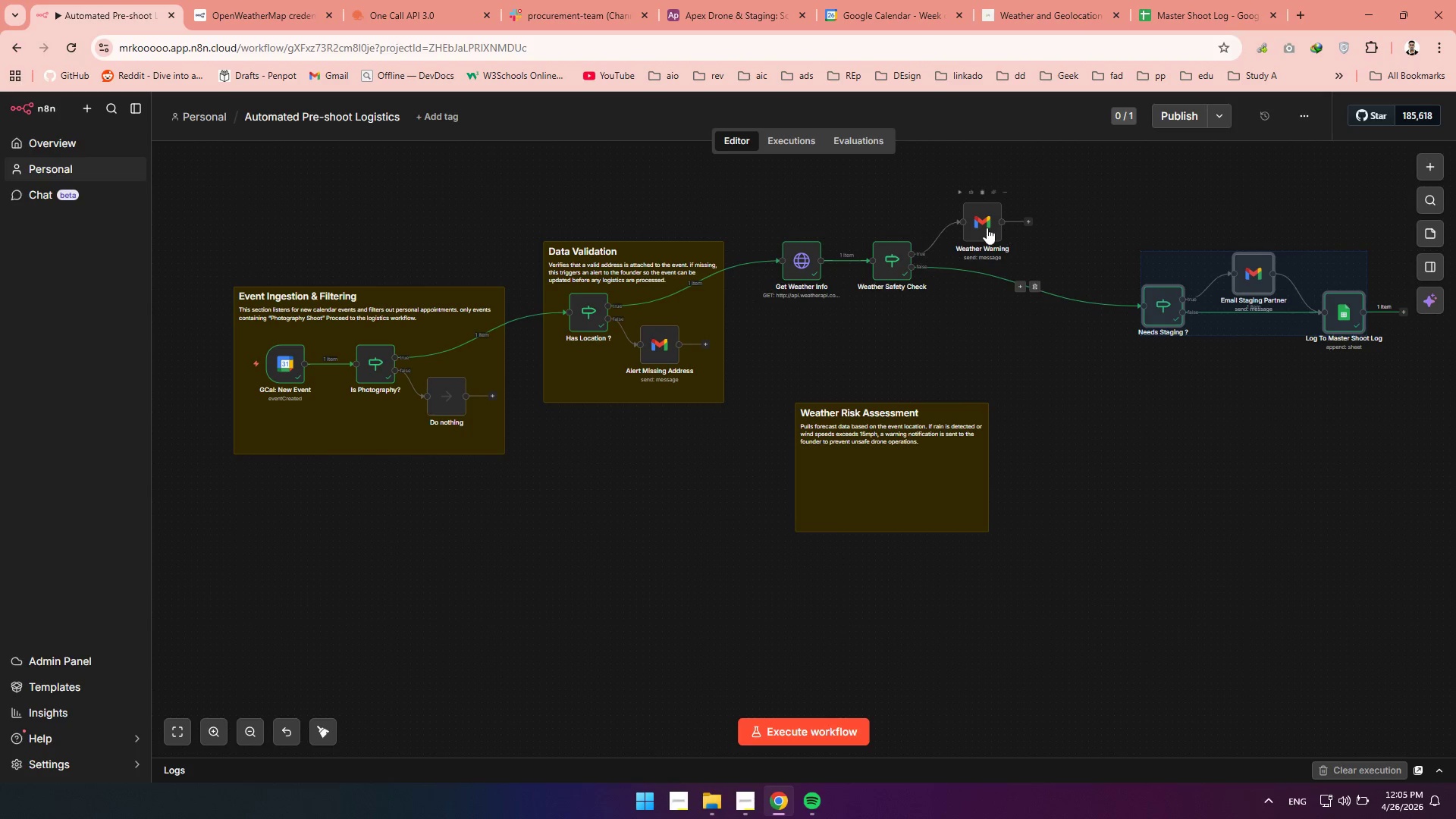 
left_click_drag(start_coordinate=[987, 229], to_coordinate=[974, 244])
 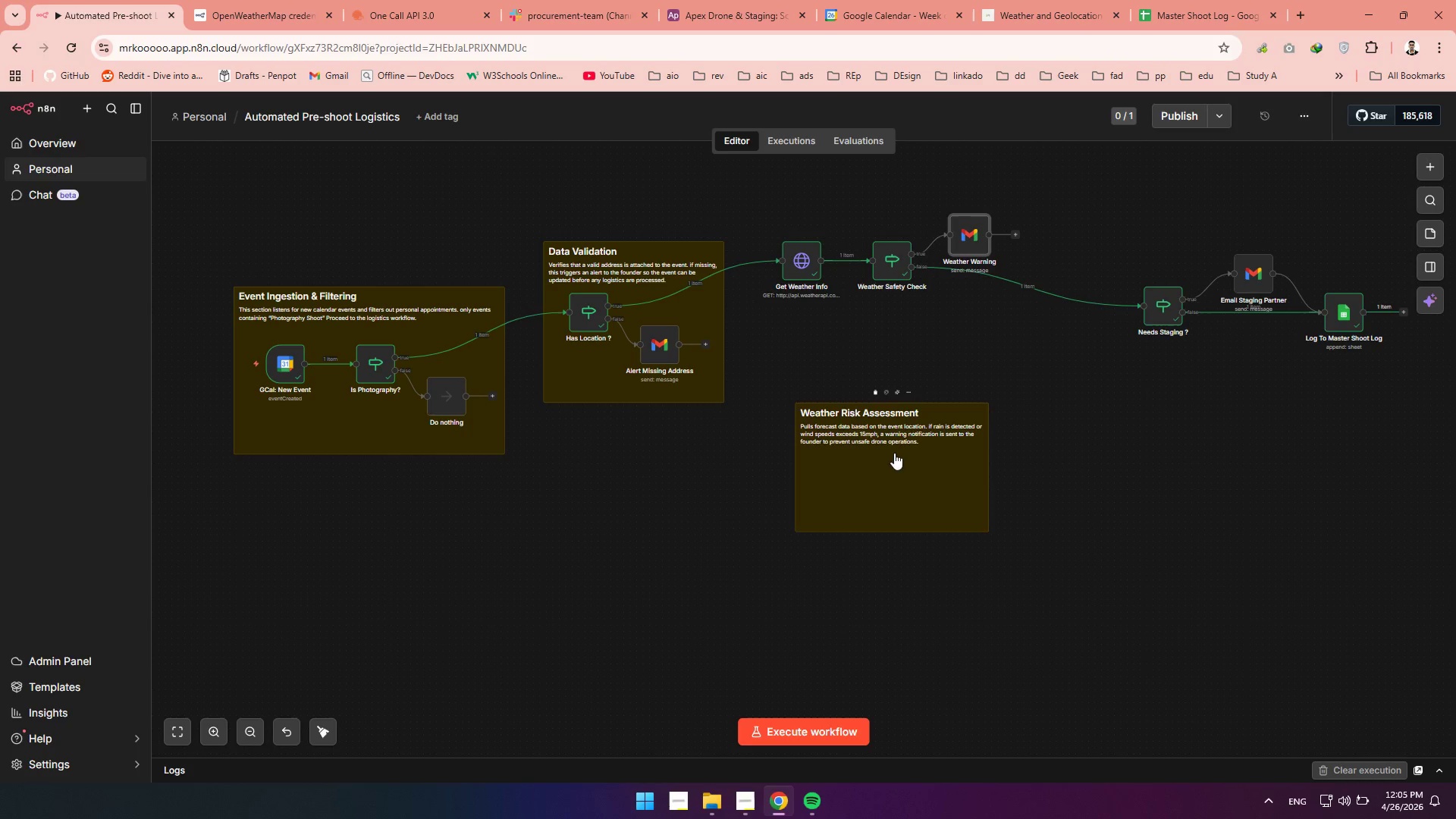 
left_click_drag(start_coordinate=[894, 453], to_coordinate=[890, 229])
 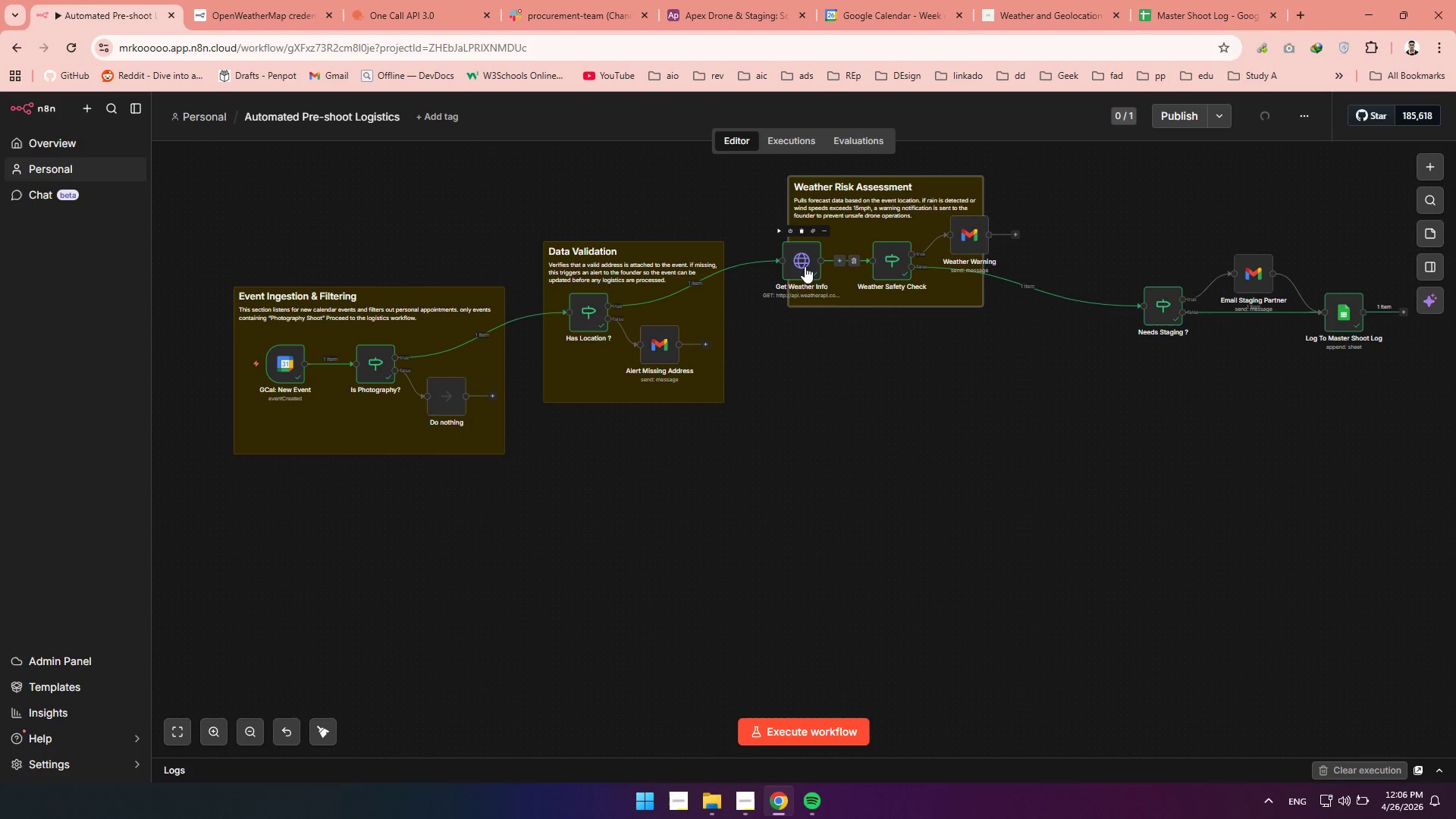 
left_click_drag(start_coordinate=[805, 266], to_coordinate=[833, 266])
 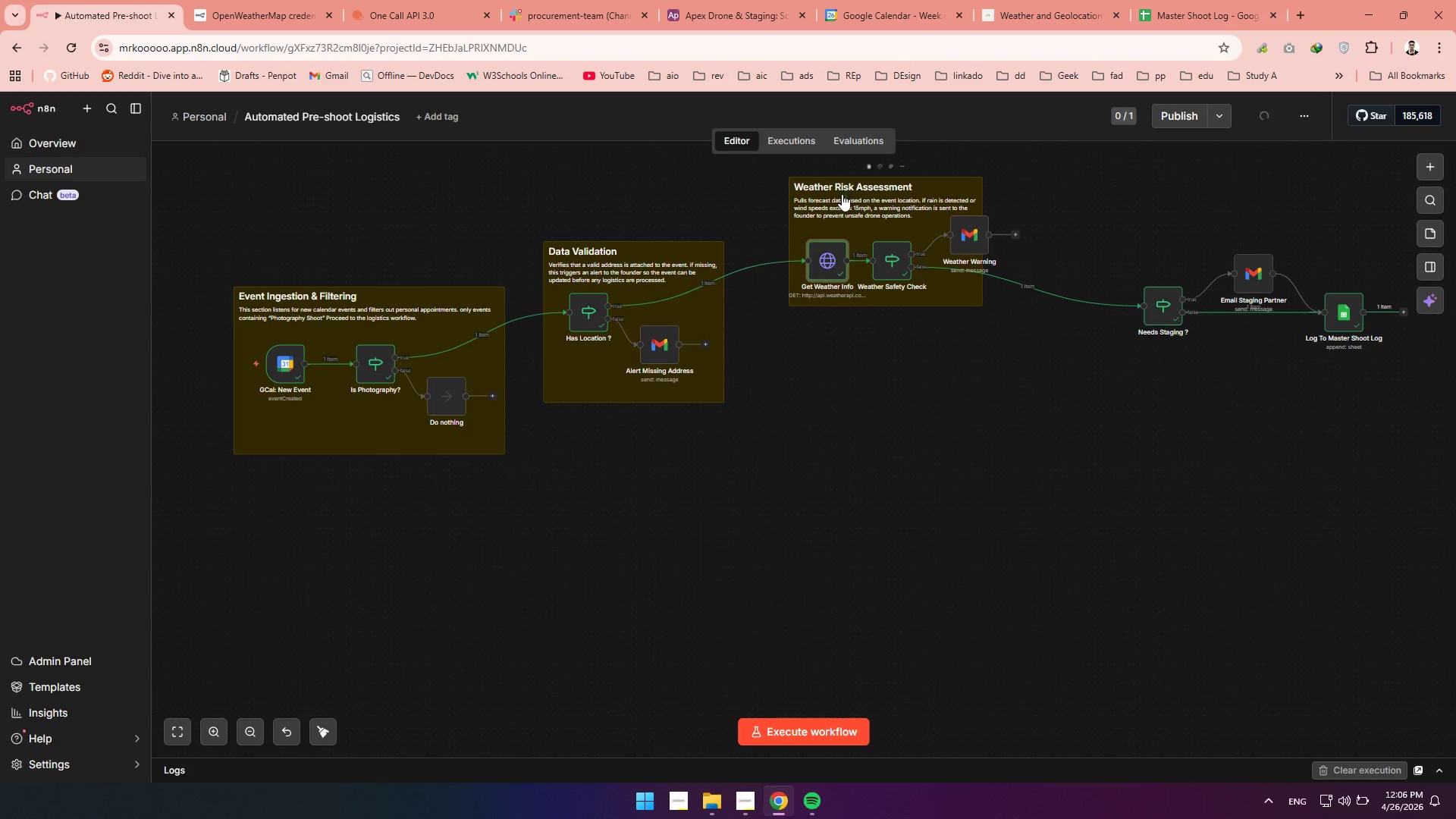 
left_click_drag(start_coordinate=[843, 202], to_coordinate=[846, 196])
 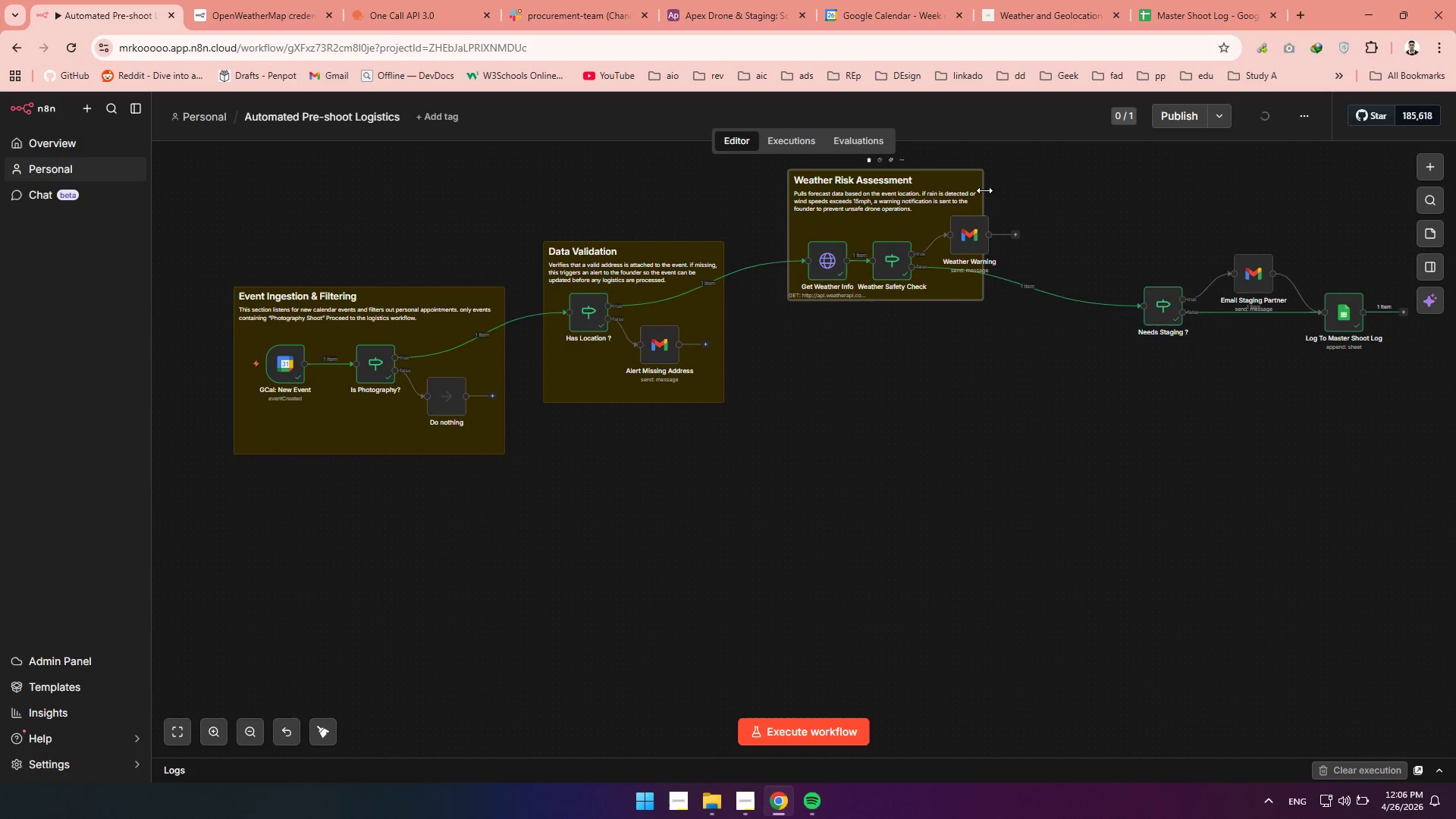 
left_click_drag(start_coordinate=[984, 190], to_coordinate=[1006, 195])
 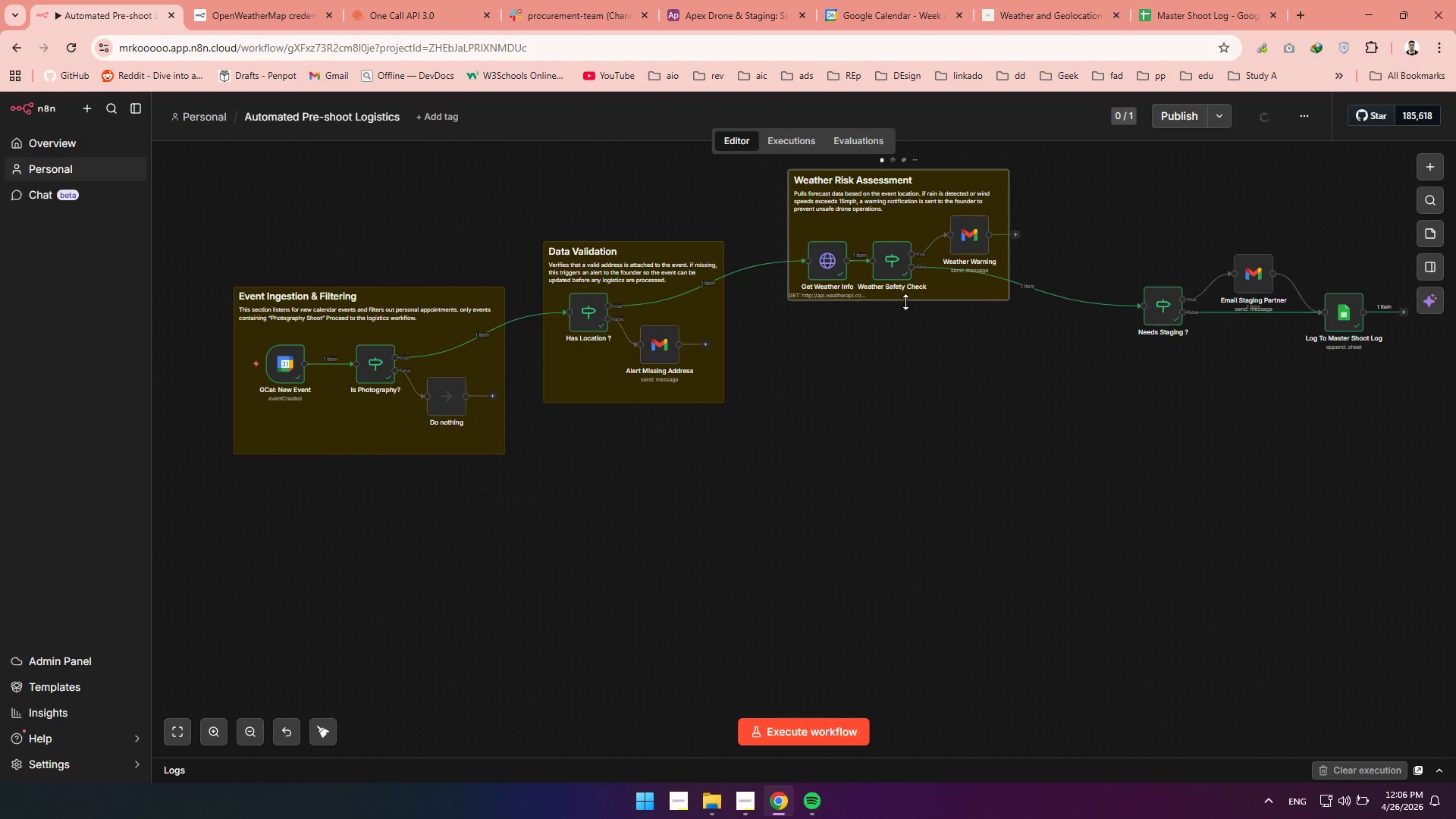 
left_click_drag(start_coordinate=[905, 302], to_coordinate=[905, 307])
 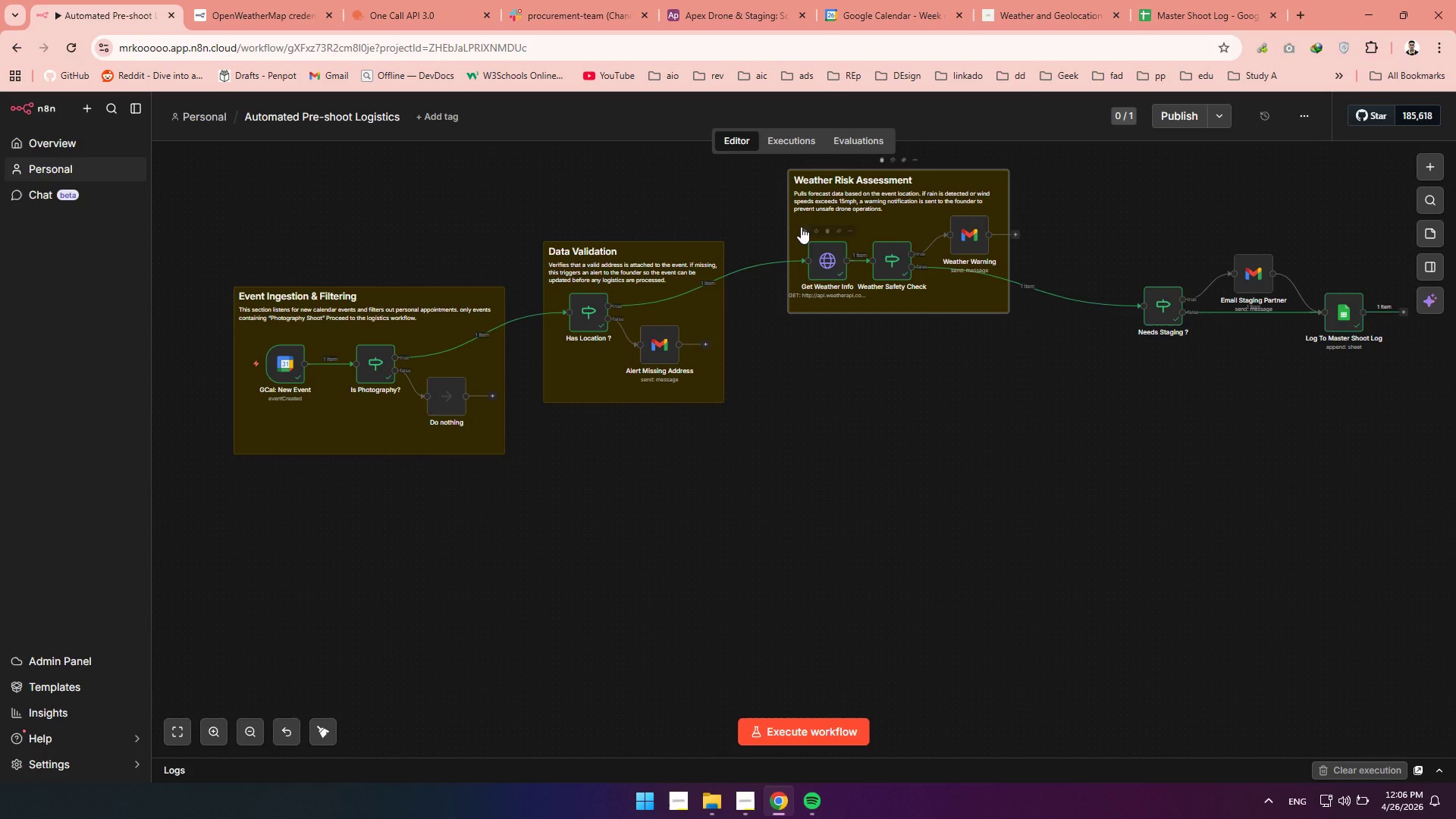 
left_click_drag(start_coordinate=[791, 226], to_coordinate=[781, 232])
 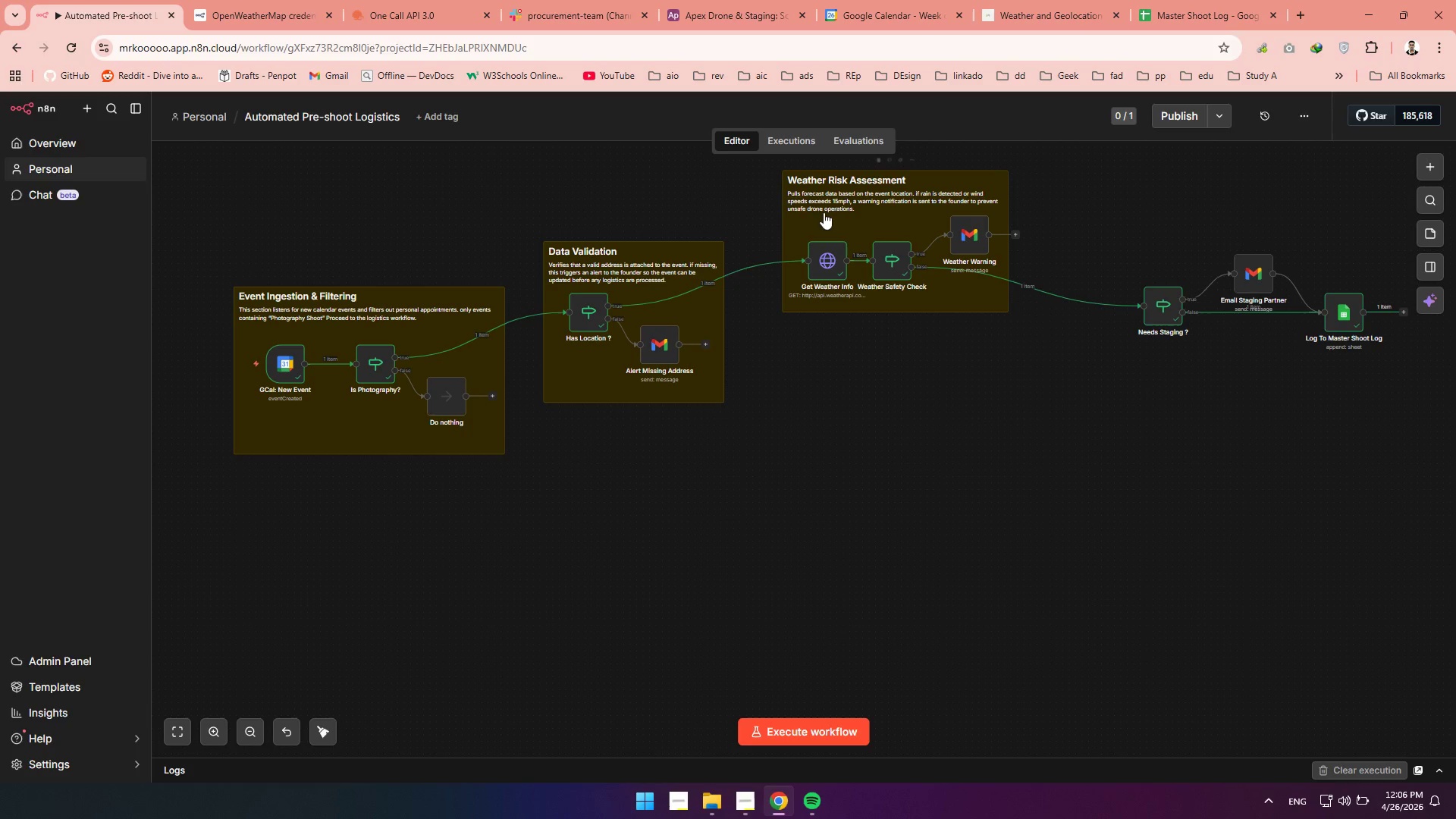 
scroll: coordinate [874, 419], scroll_direction: up, amount: 2.0
 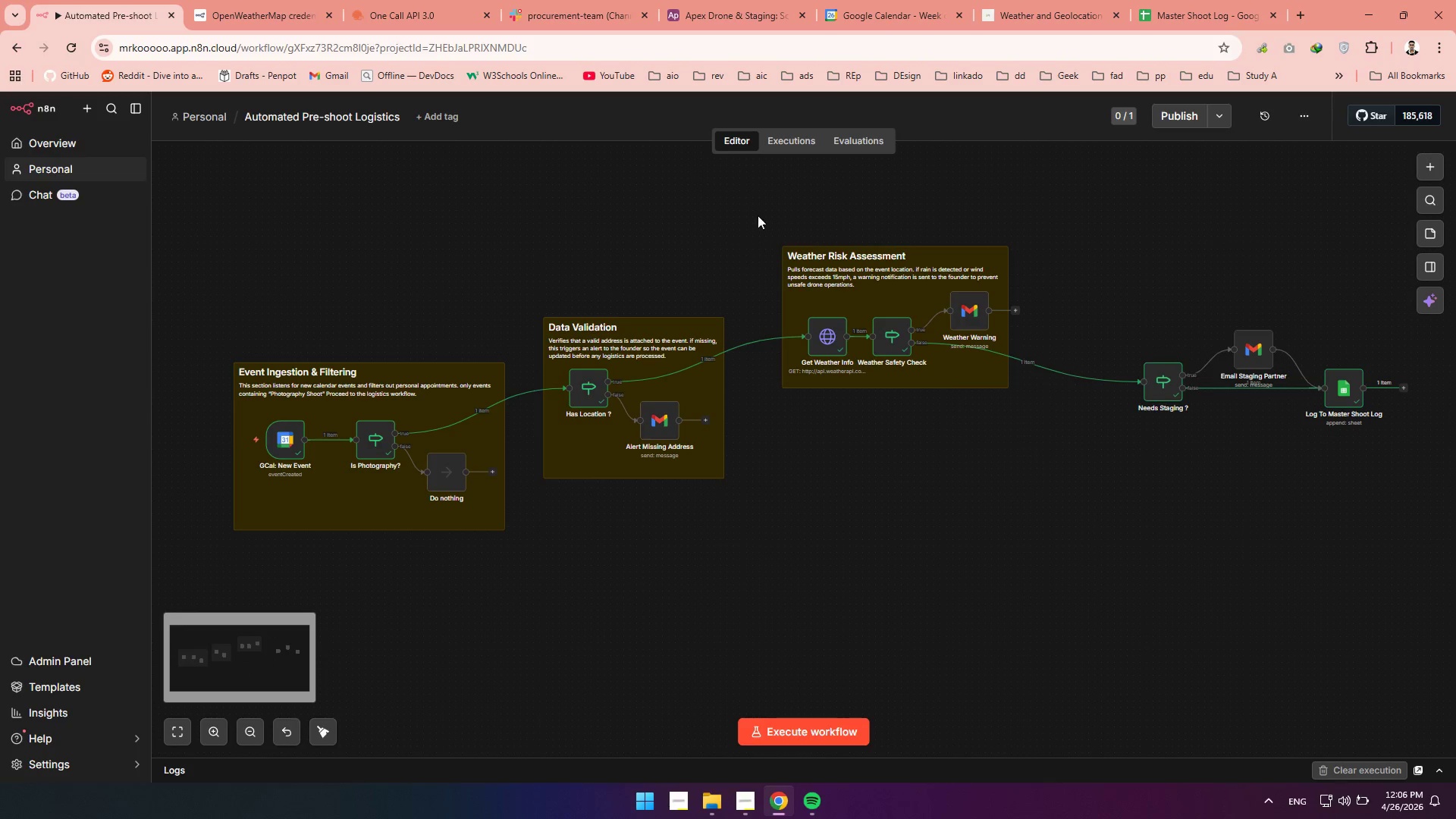 
left_click_drag(start_coordinate=[760, 215], to_coordinate=[1084, 461])
 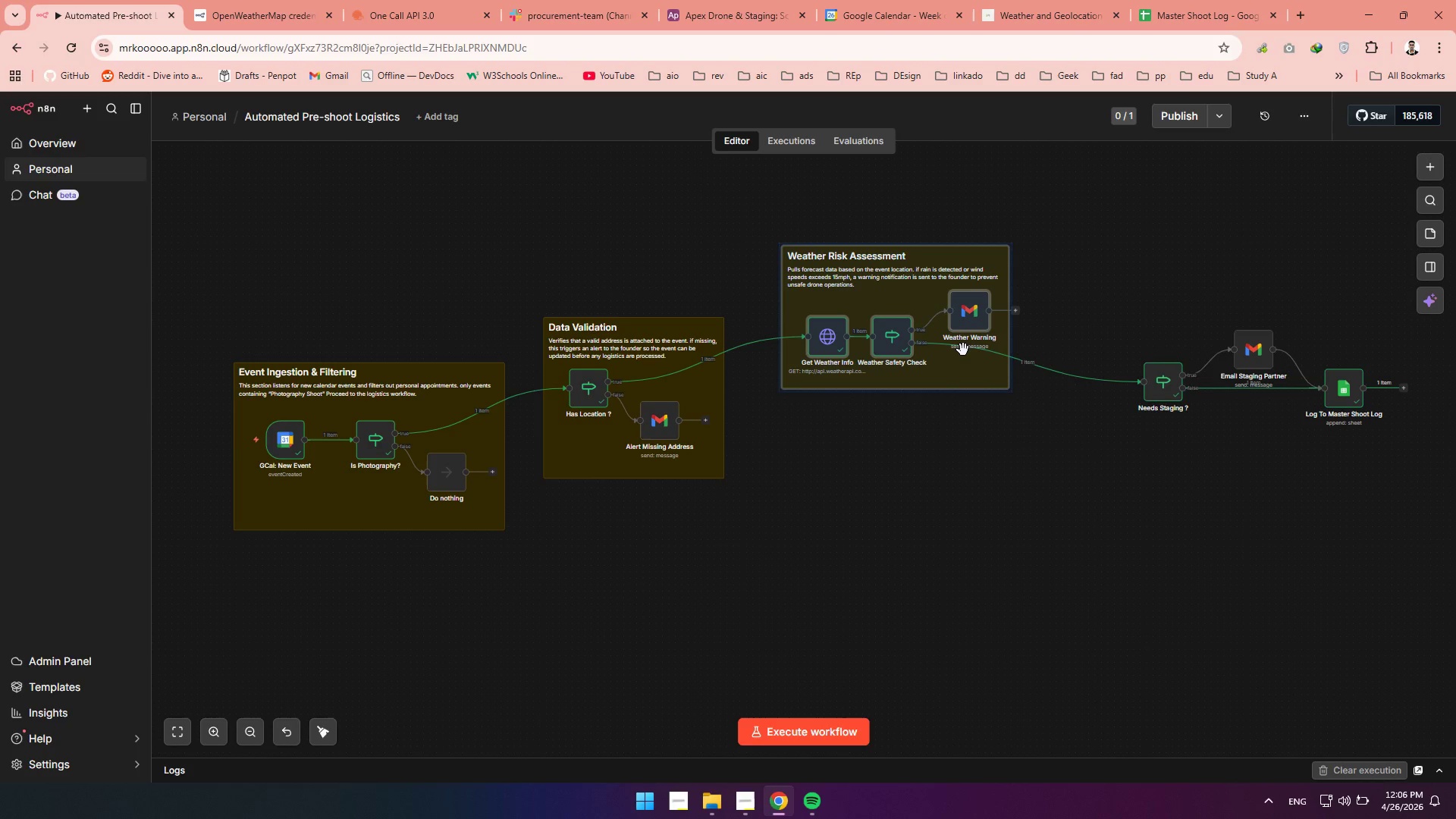 
left_click_drag(start_coordinate=[965, 350], to_coordinate=[949, 350])
 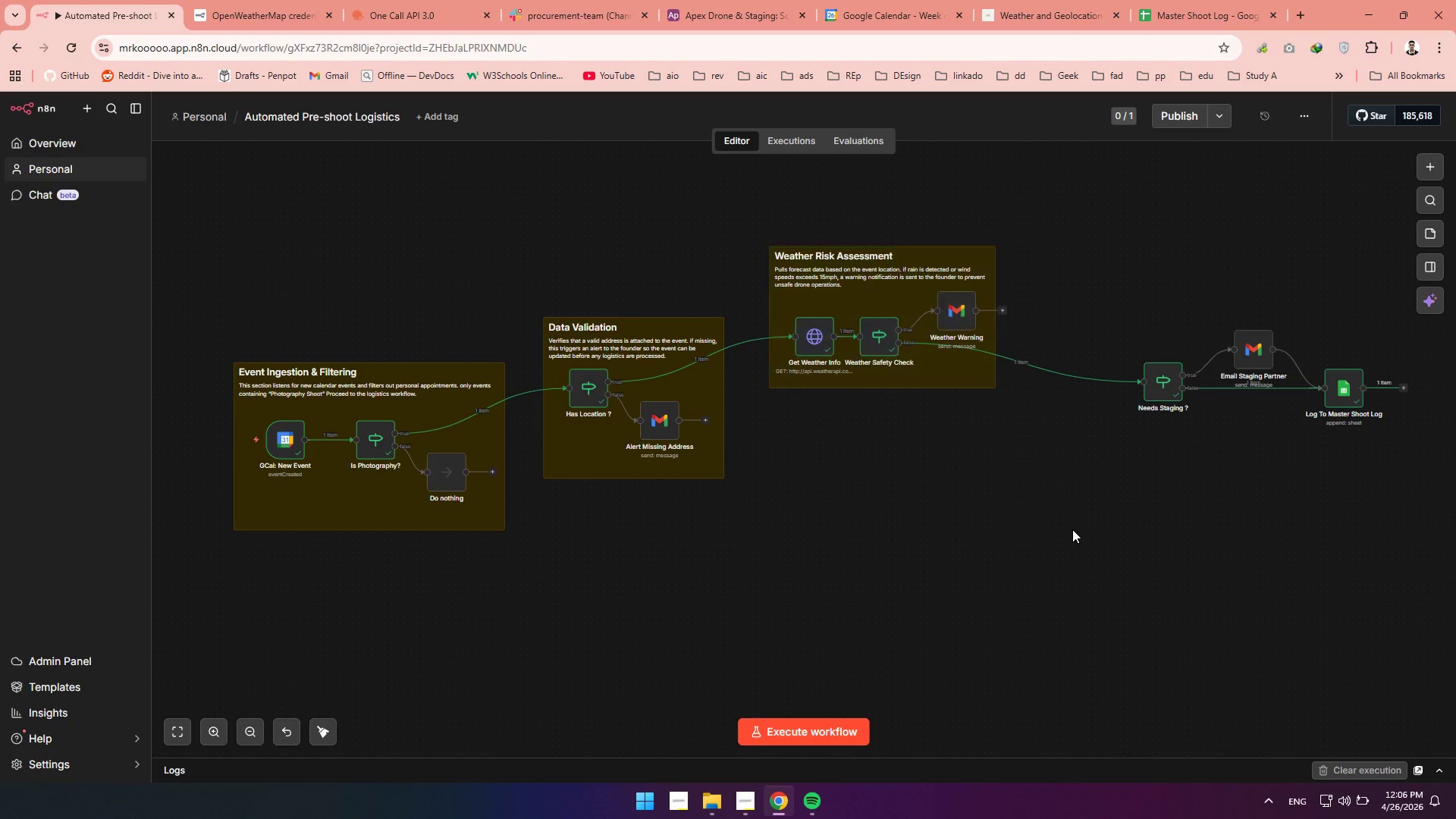 
left_click([1072, 529])
 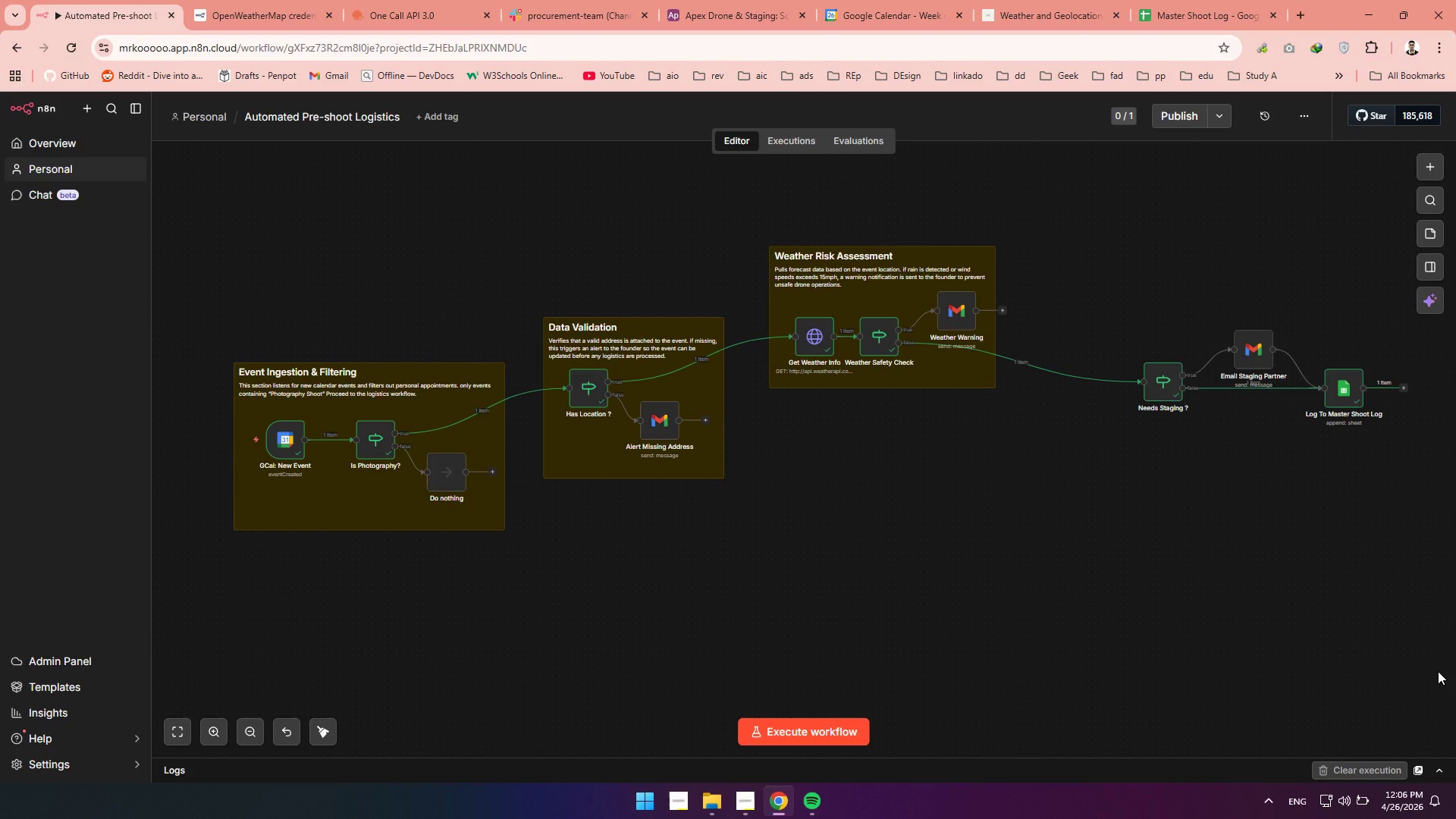 
wait(27.47)
 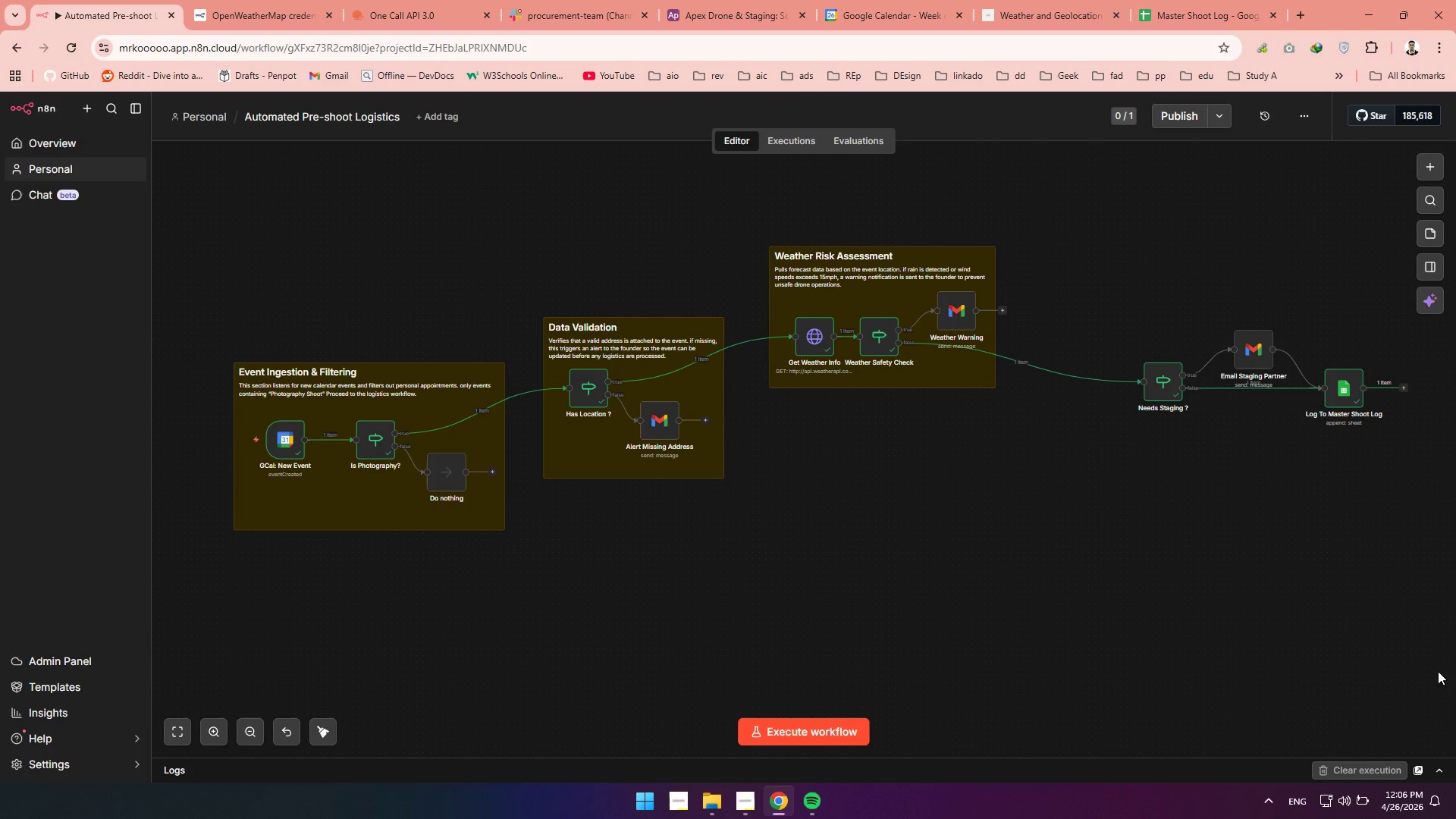 
left_click_drag(start_coordinate=[860, 464], to_coordinate=[811, 602])
 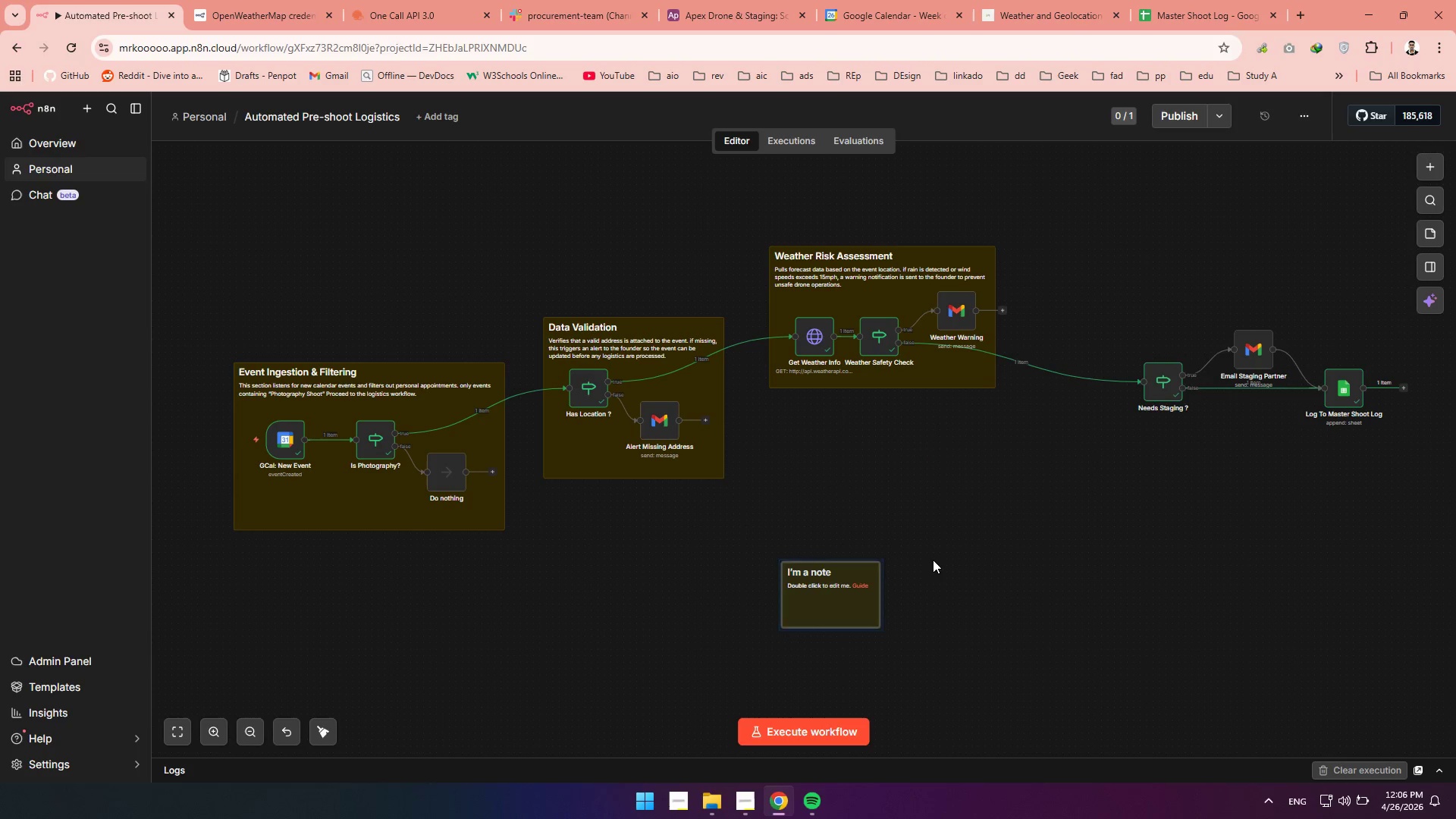 
left_click([933, 560])
 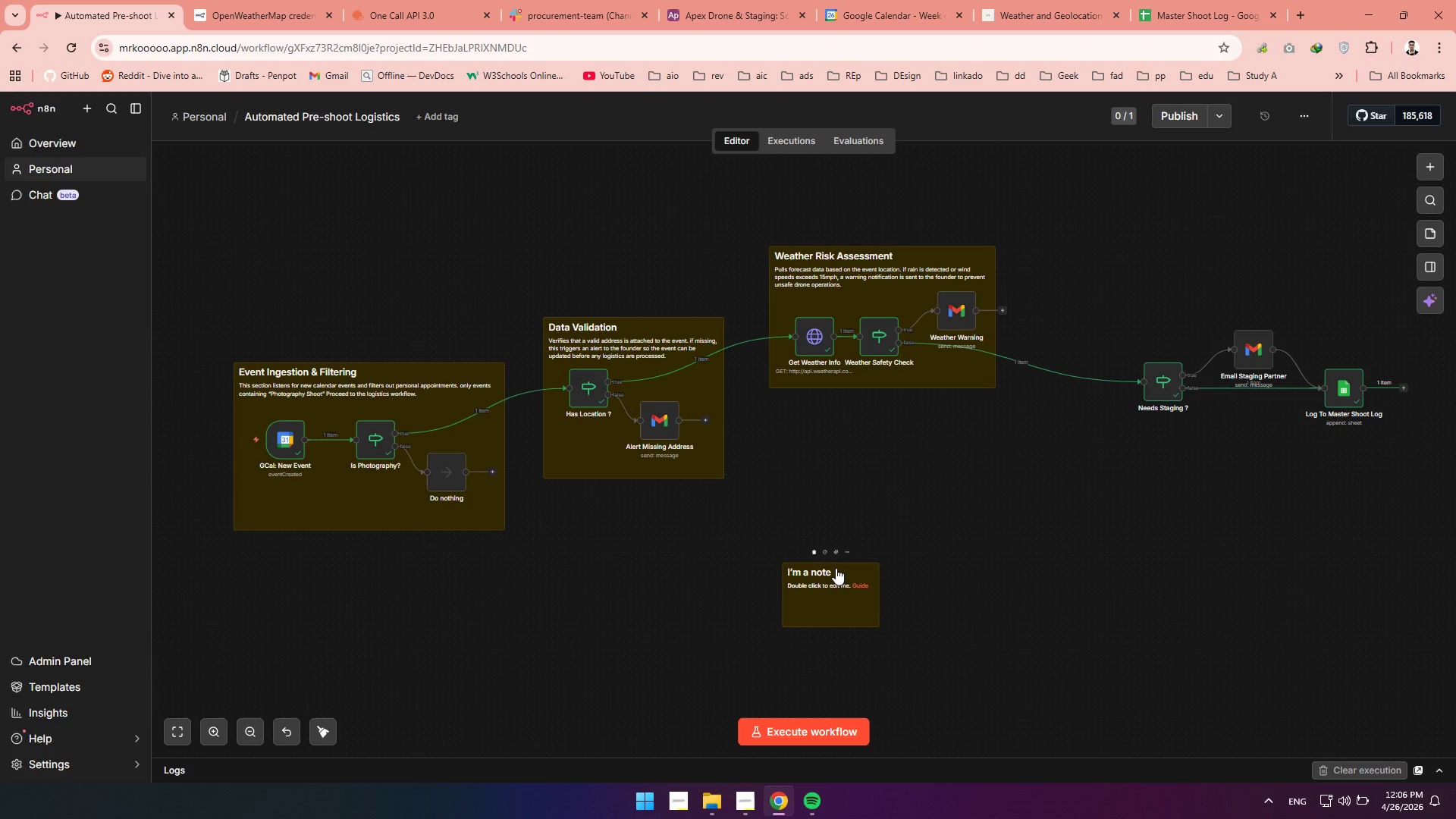 
double_click([836, 568])
 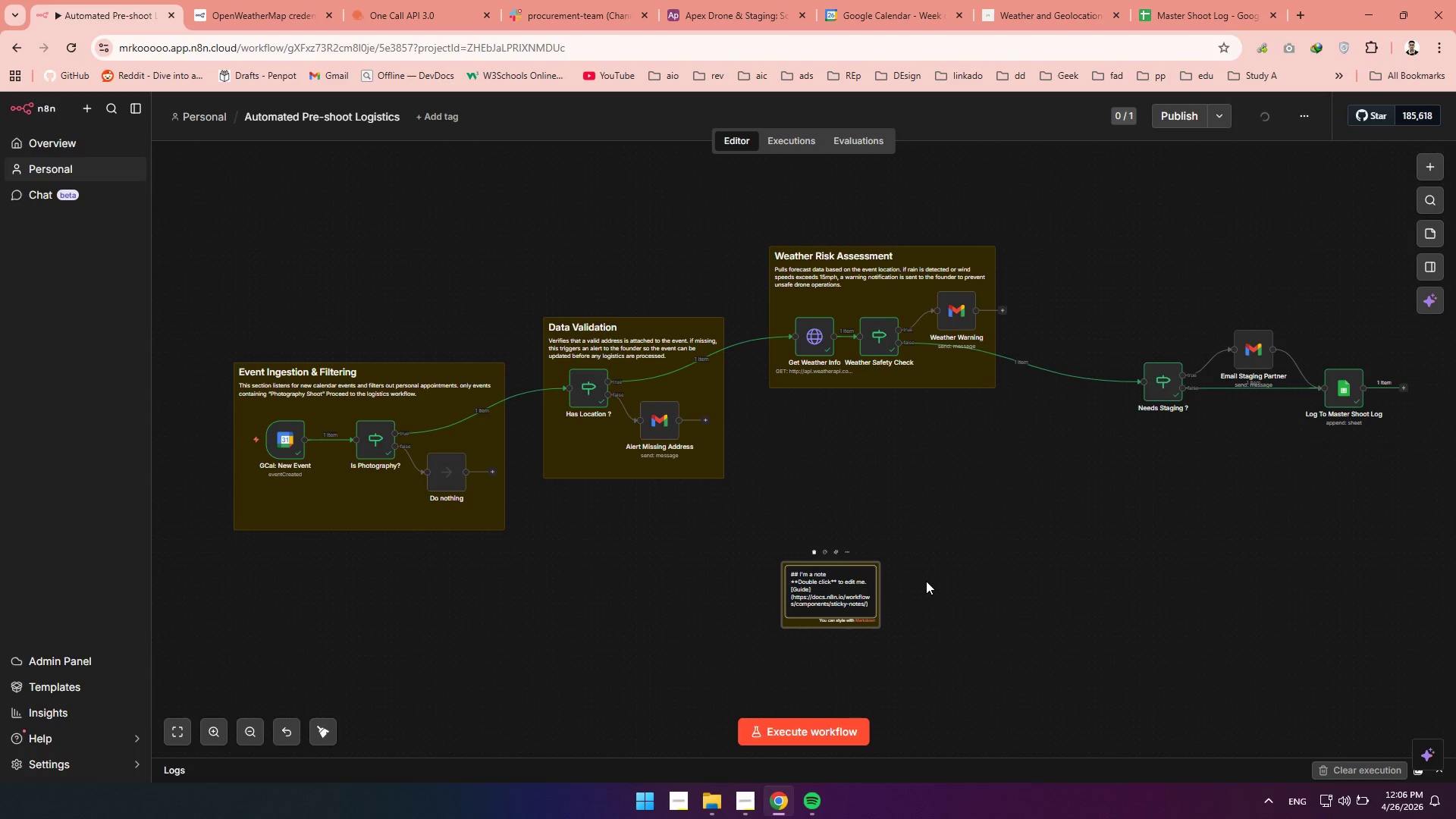 
left_click([927, 579])
 